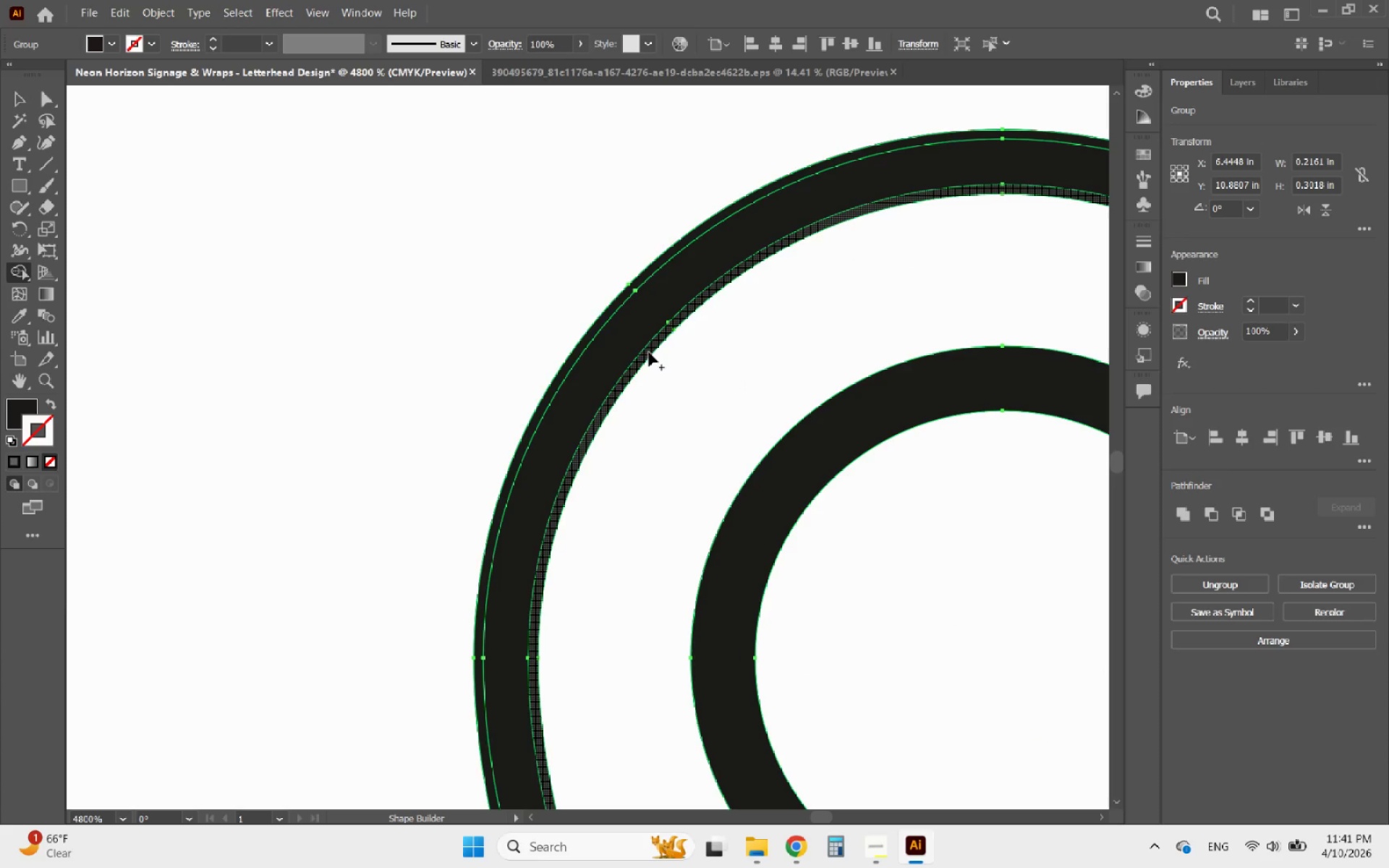 
left_click_drag(start_coordinate=[649, 352], to_coordinate=[595, 333])
 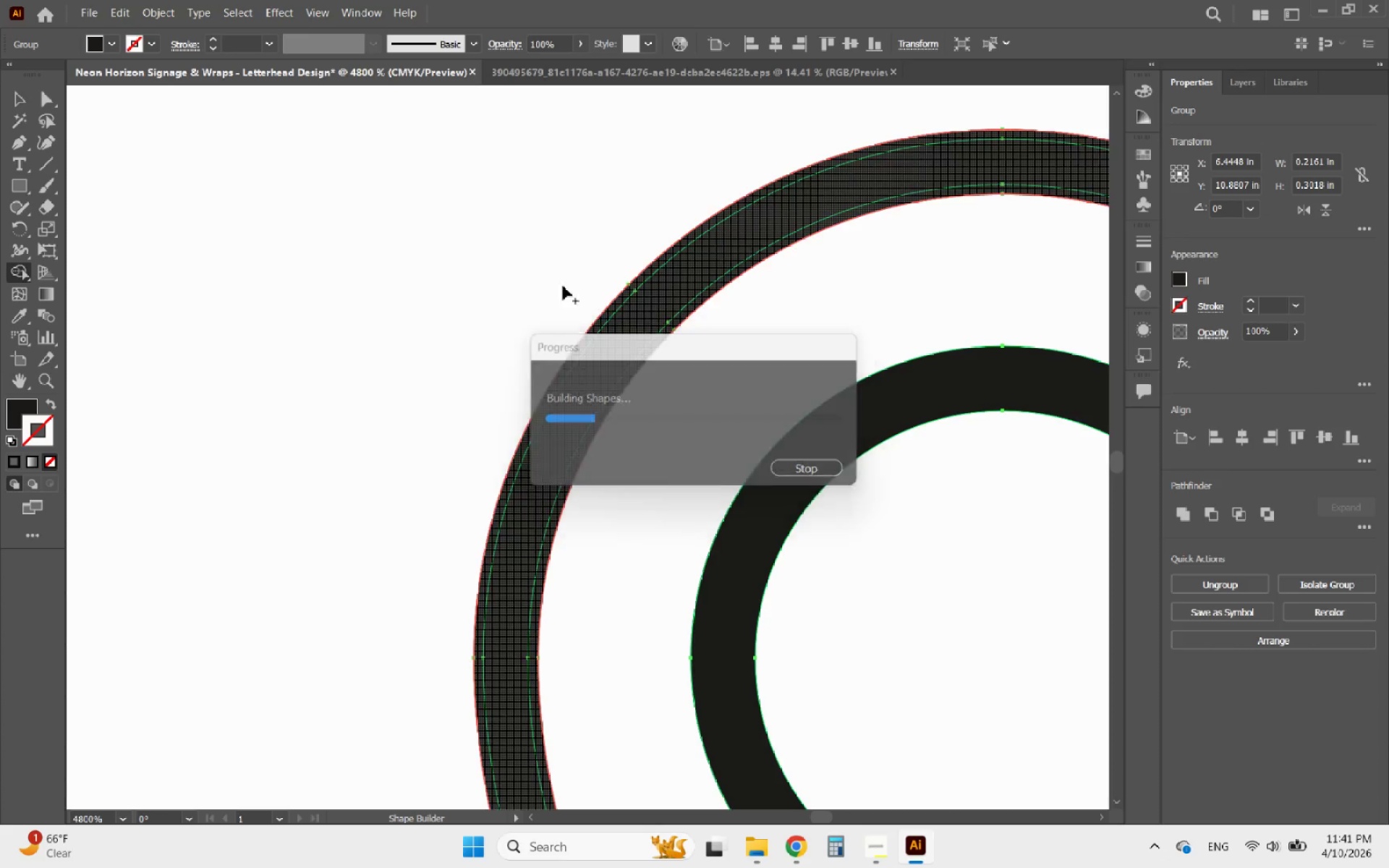 
hold_key(key=AltLeft, duration=0.77)
scroll: coordinate [544, 373], scroll_direction: down, amount: 5.0
 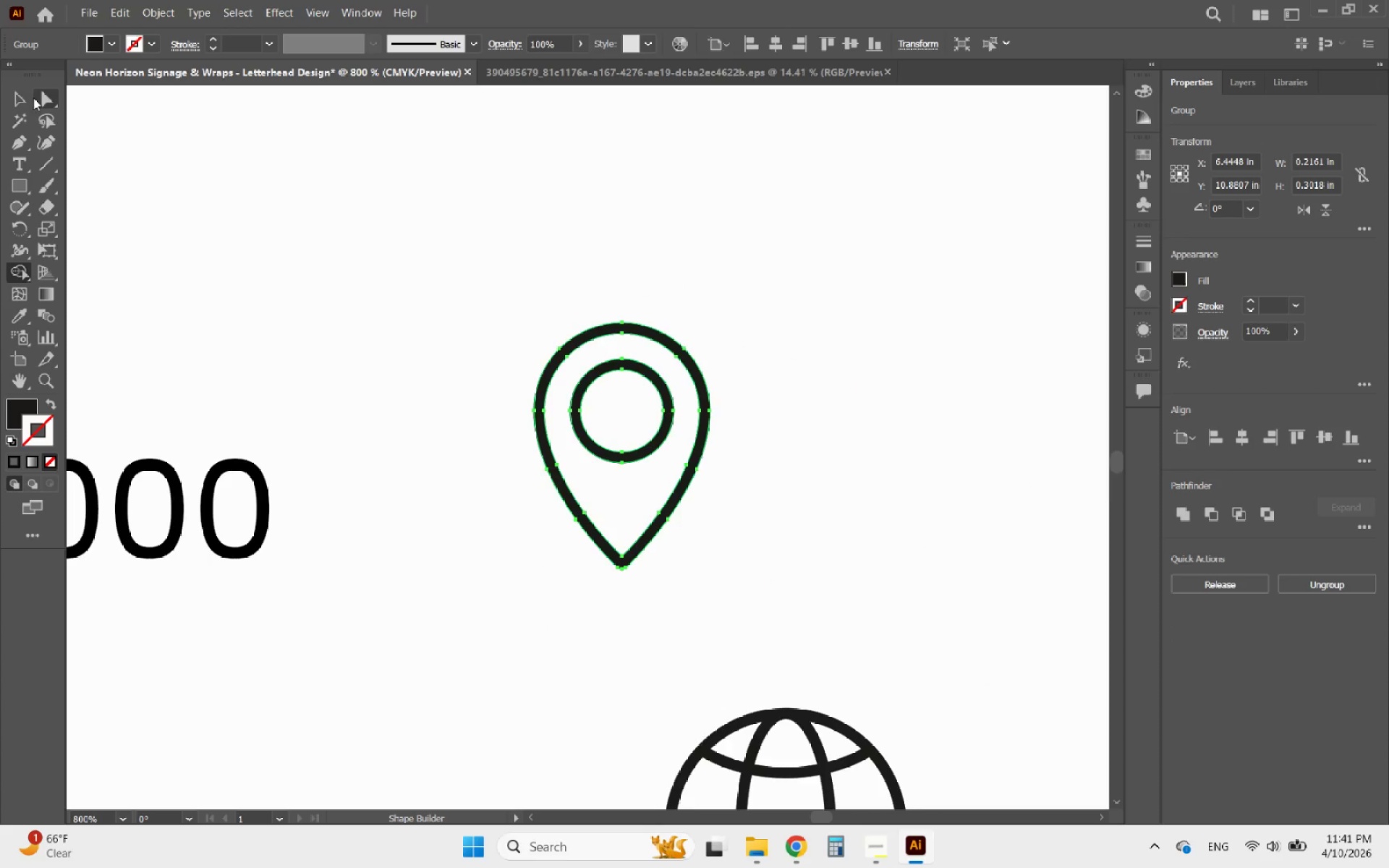 
left_click([7, 104])
 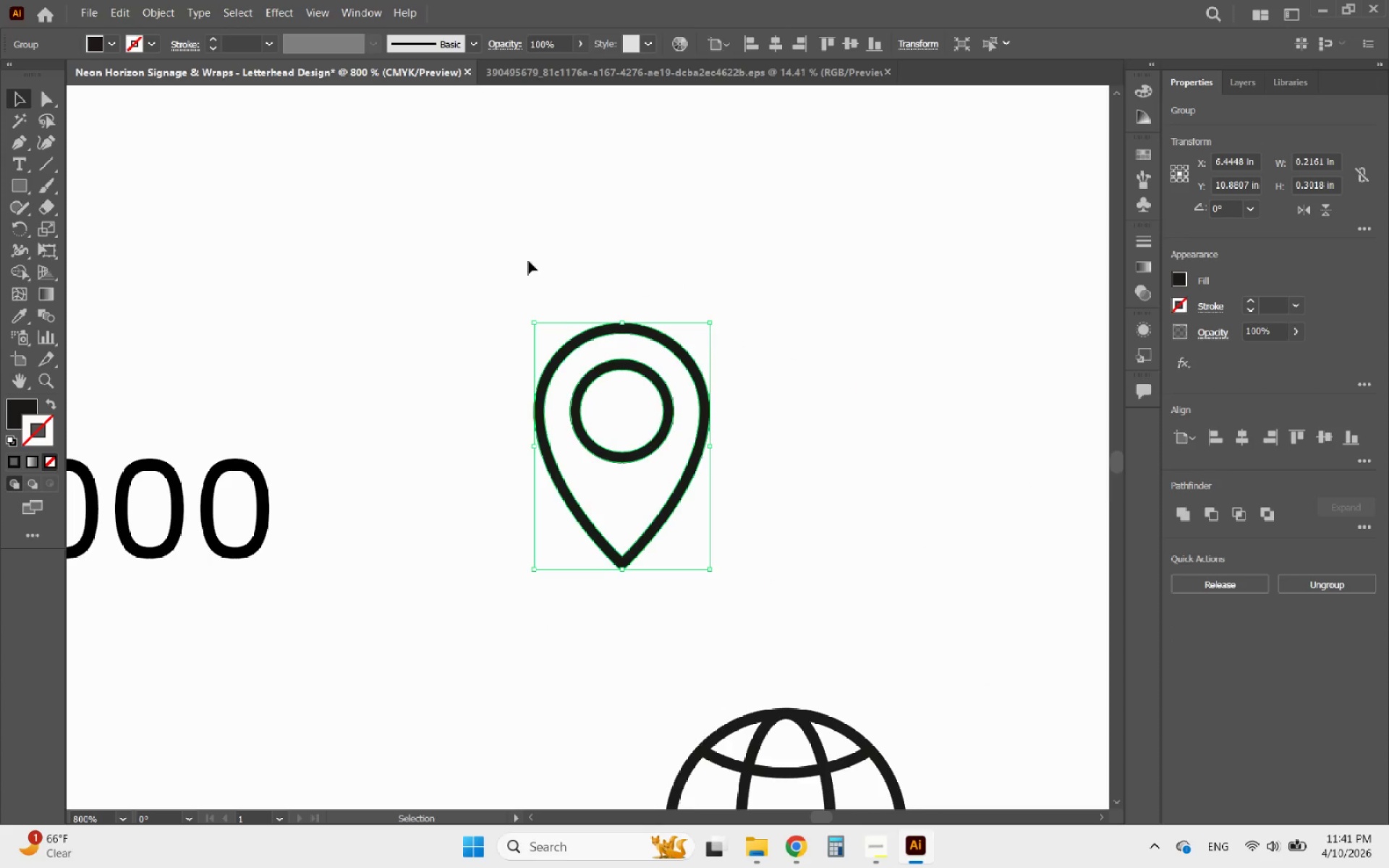 
hold_key(key=AltLeft, duration=1.77)
scroll: coordinate [754, 427], scroll_direction: down, amount: 5.0
 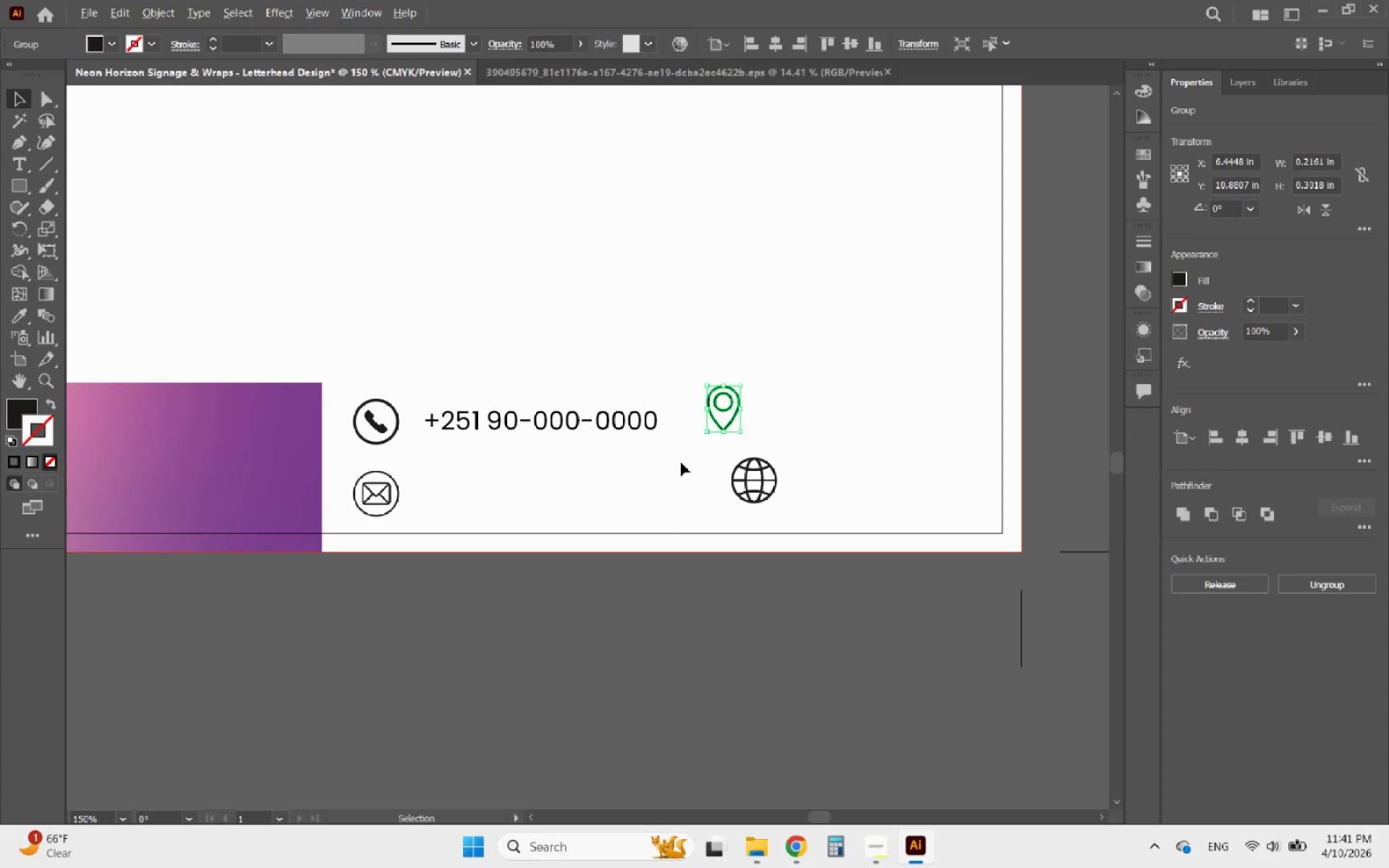 
scroll: coordinate [681, 462], scroll_direction: up, amount: 1.0
 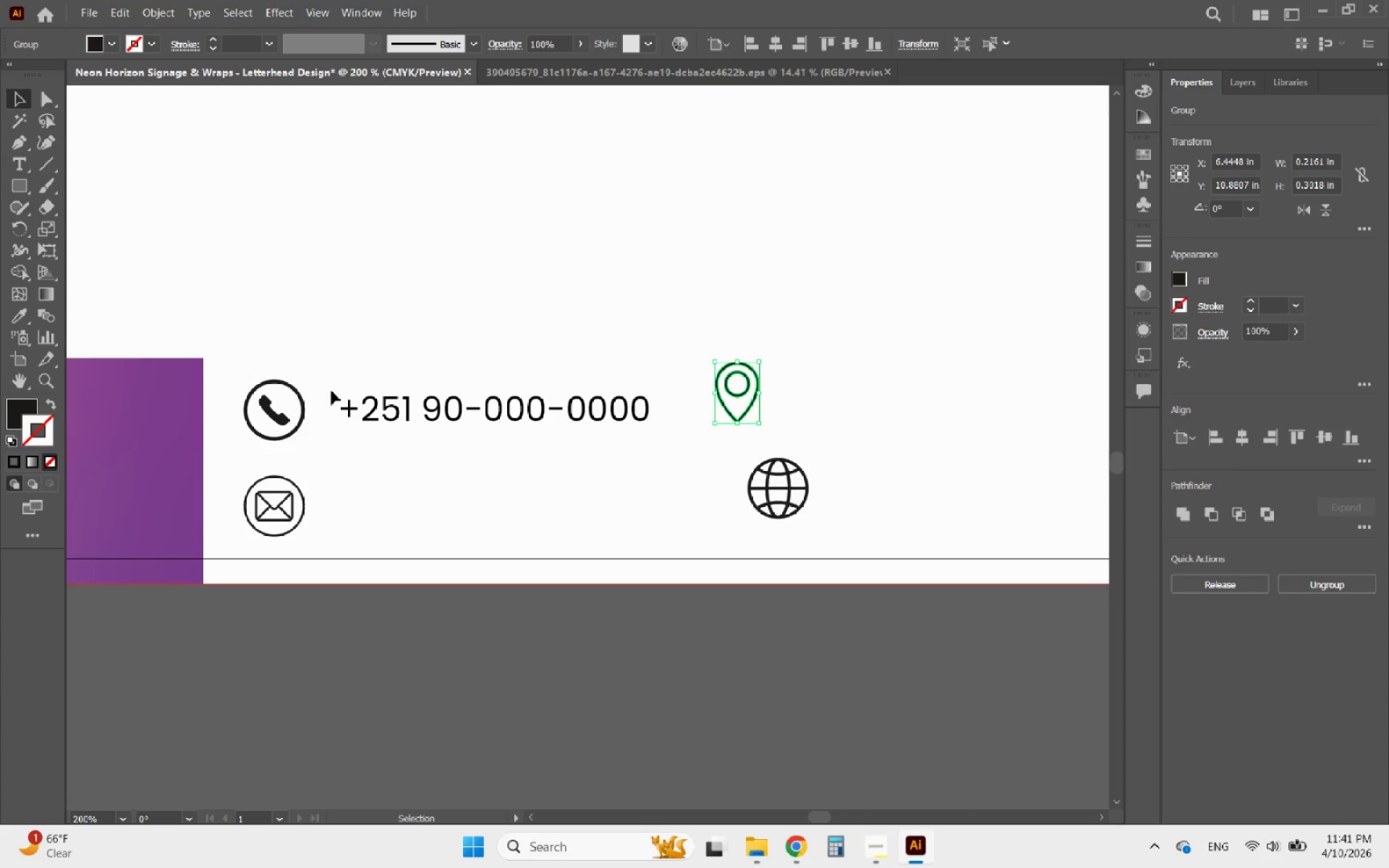 
hold_key(key=ShiftLeft, duration=0.41)
left_click([294, 388])
 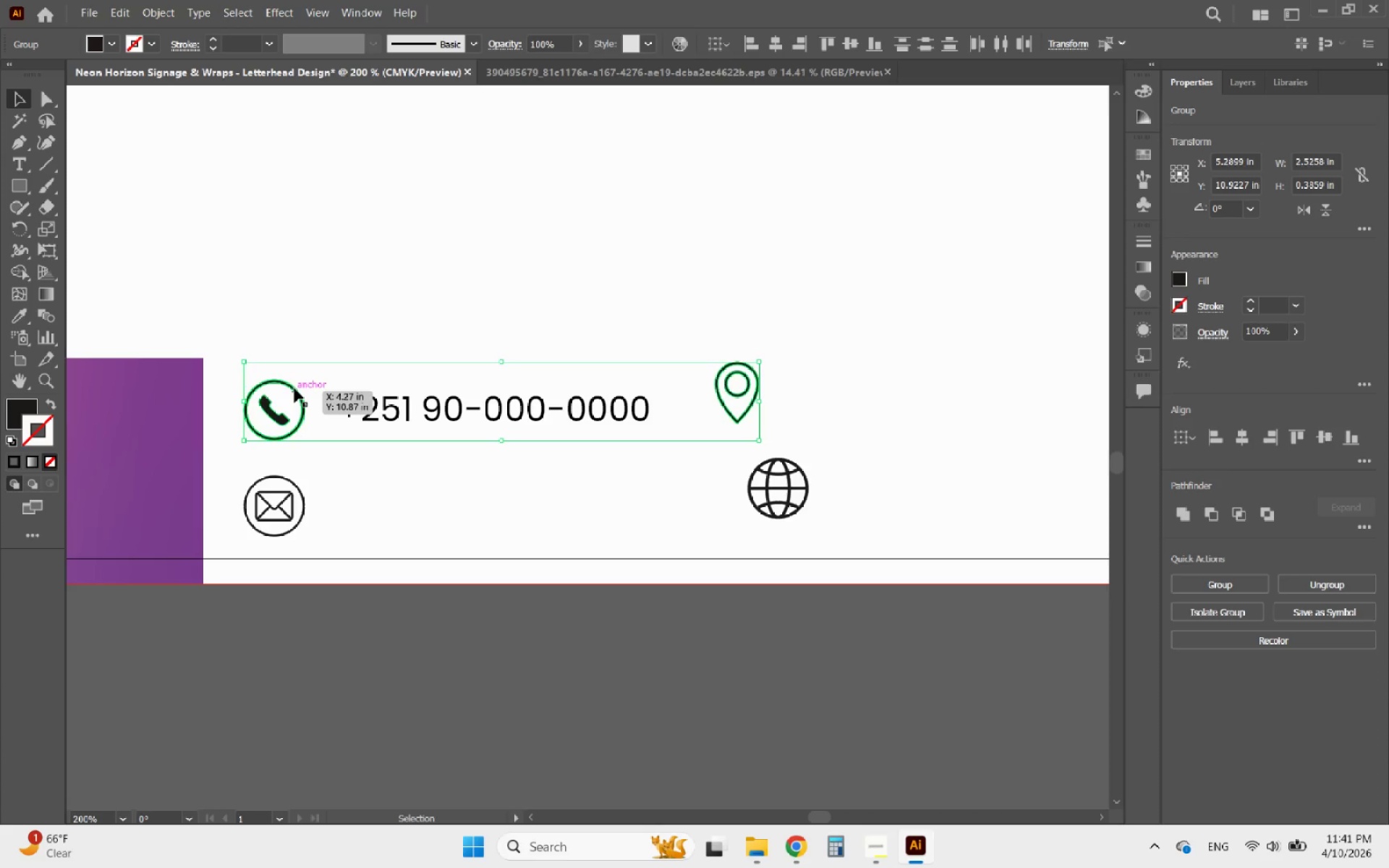 
left_click([294, 388])
 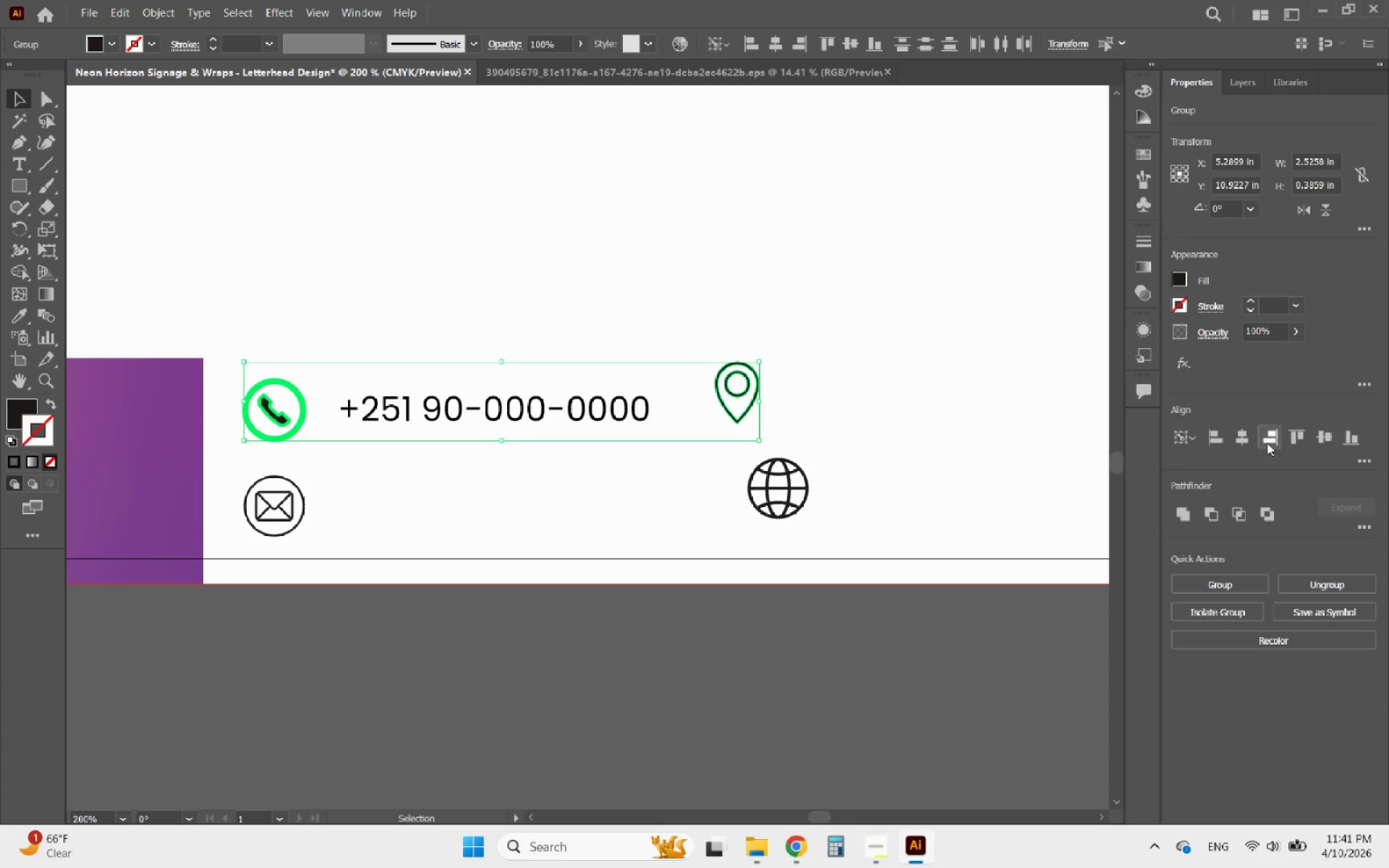 
left_click([1291, 439])
 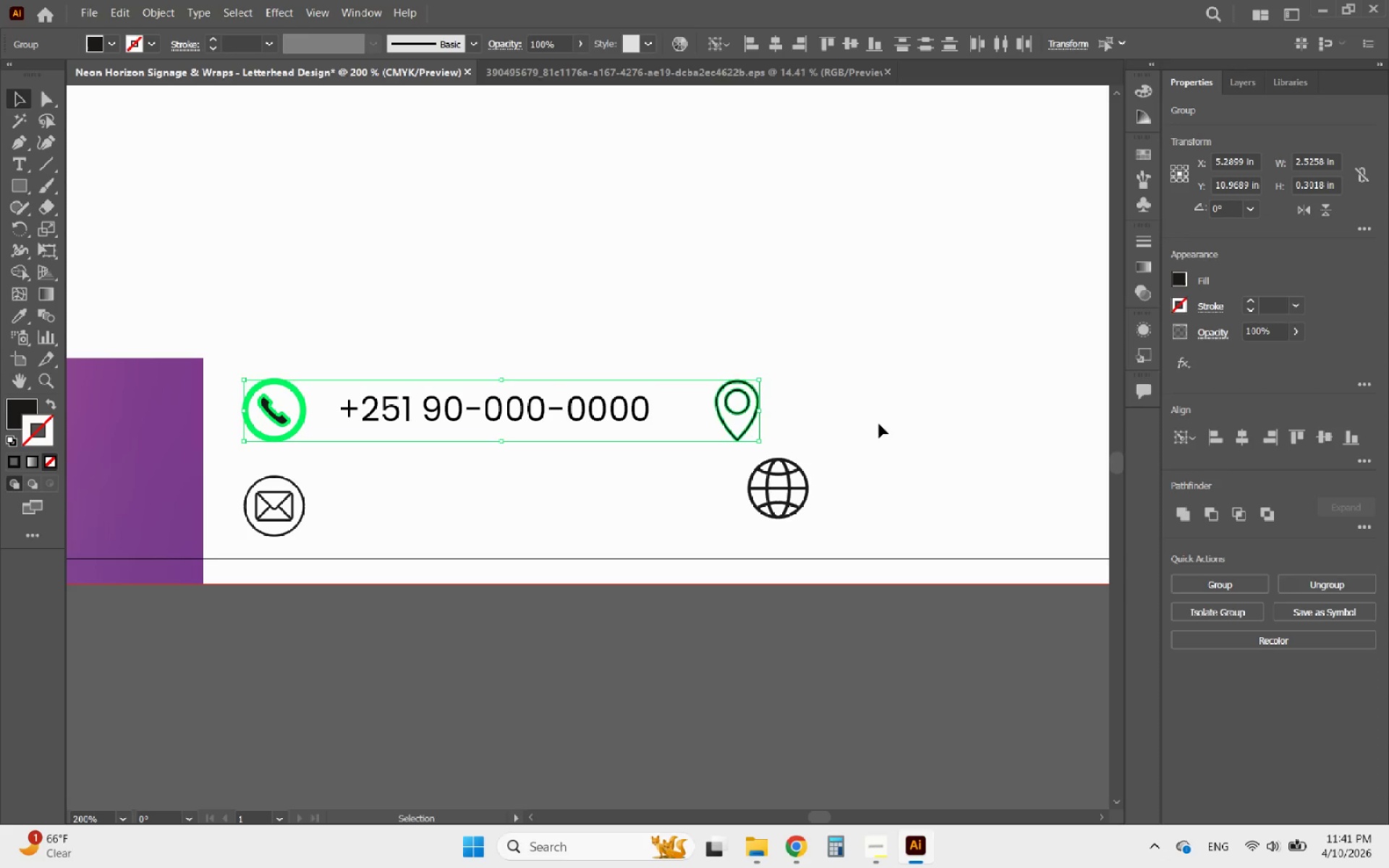 
left_click([804, 400])
 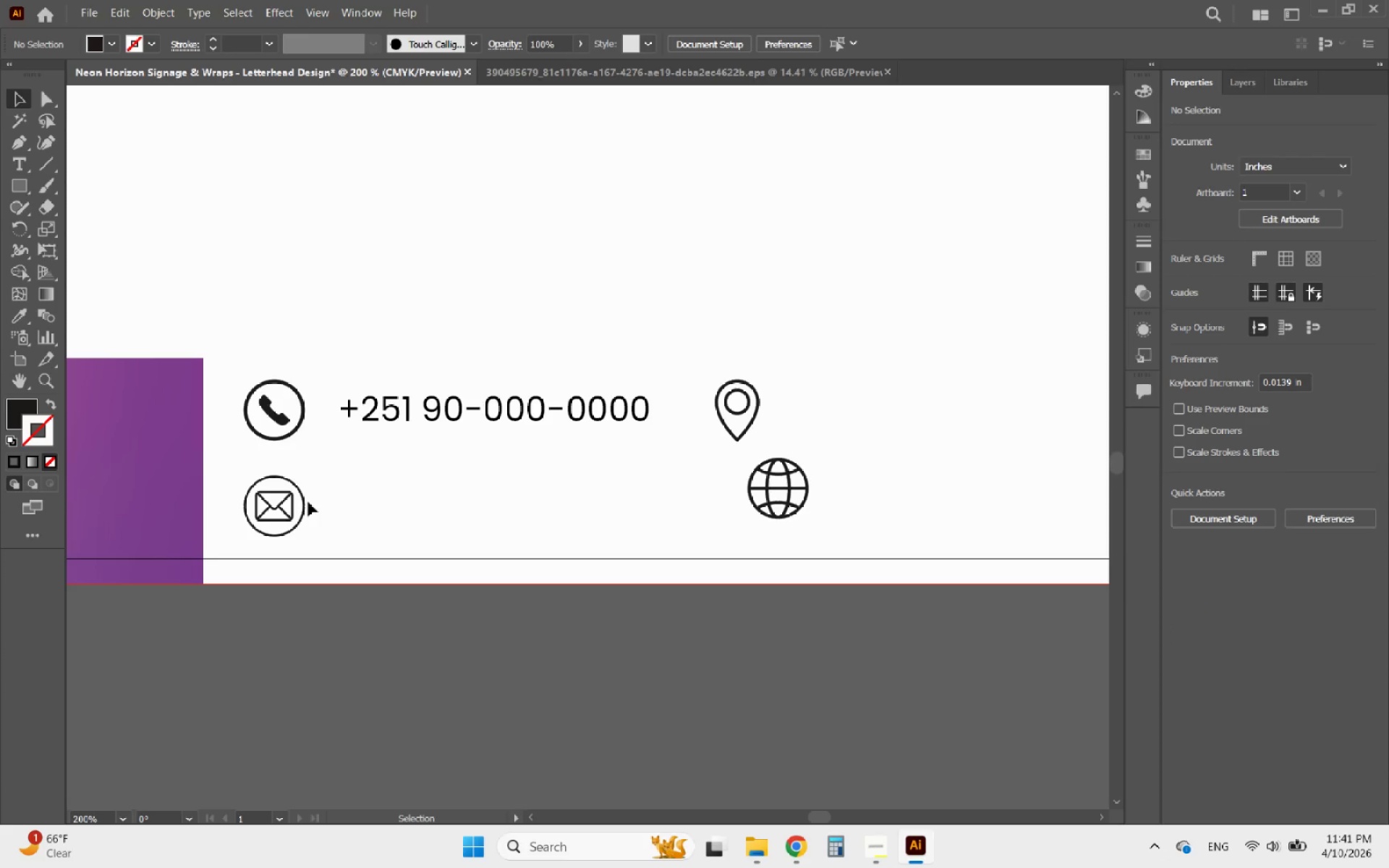 
left_click([304, 501])
 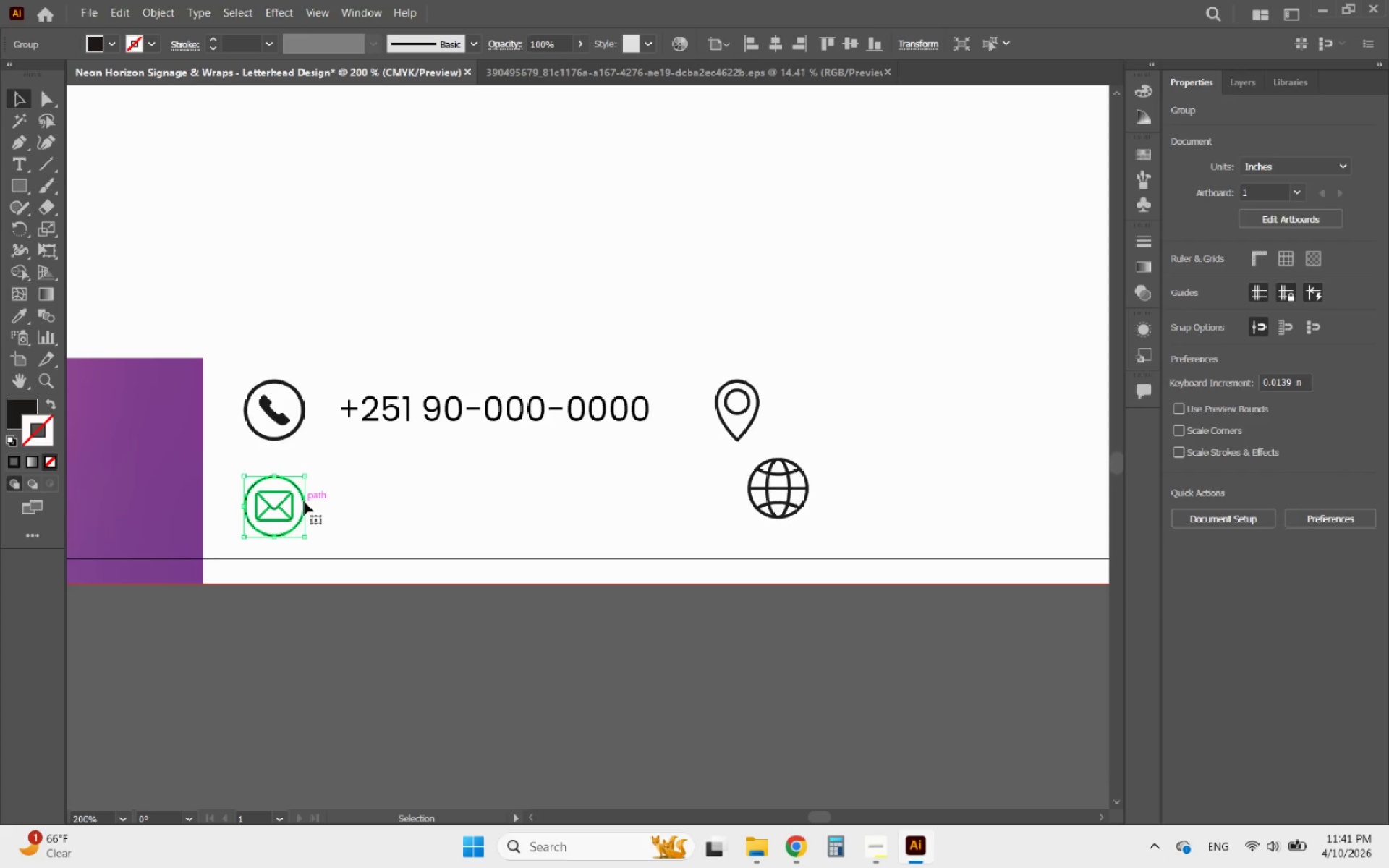 
hold_key(key=ShiftLeft, duration=0.98)
left_click([777, 514])
 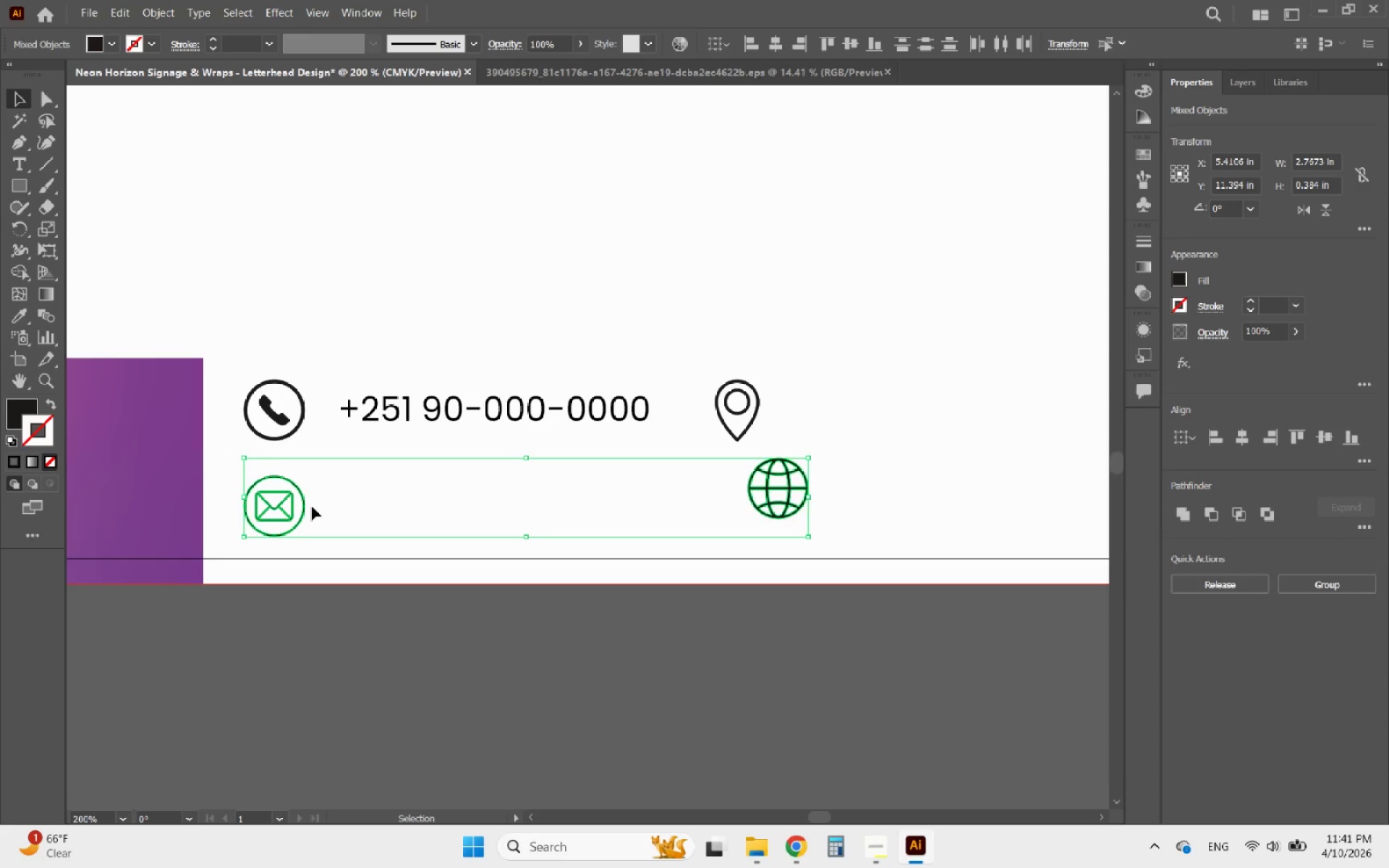 
left_click([300, 506])
 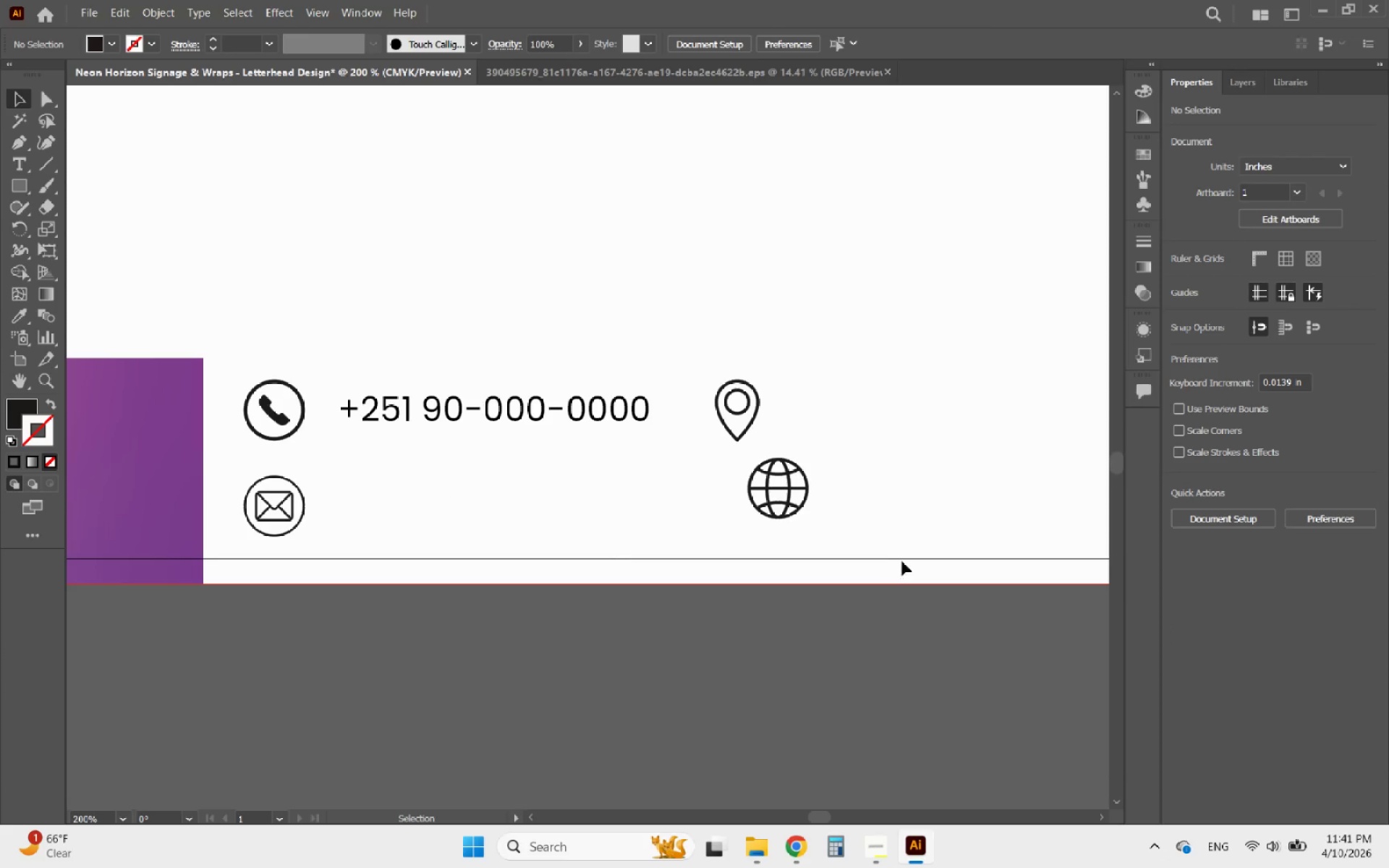 
left_click_drag(start_coordinate=[836, 514], to_coordinate=[259, 459])
 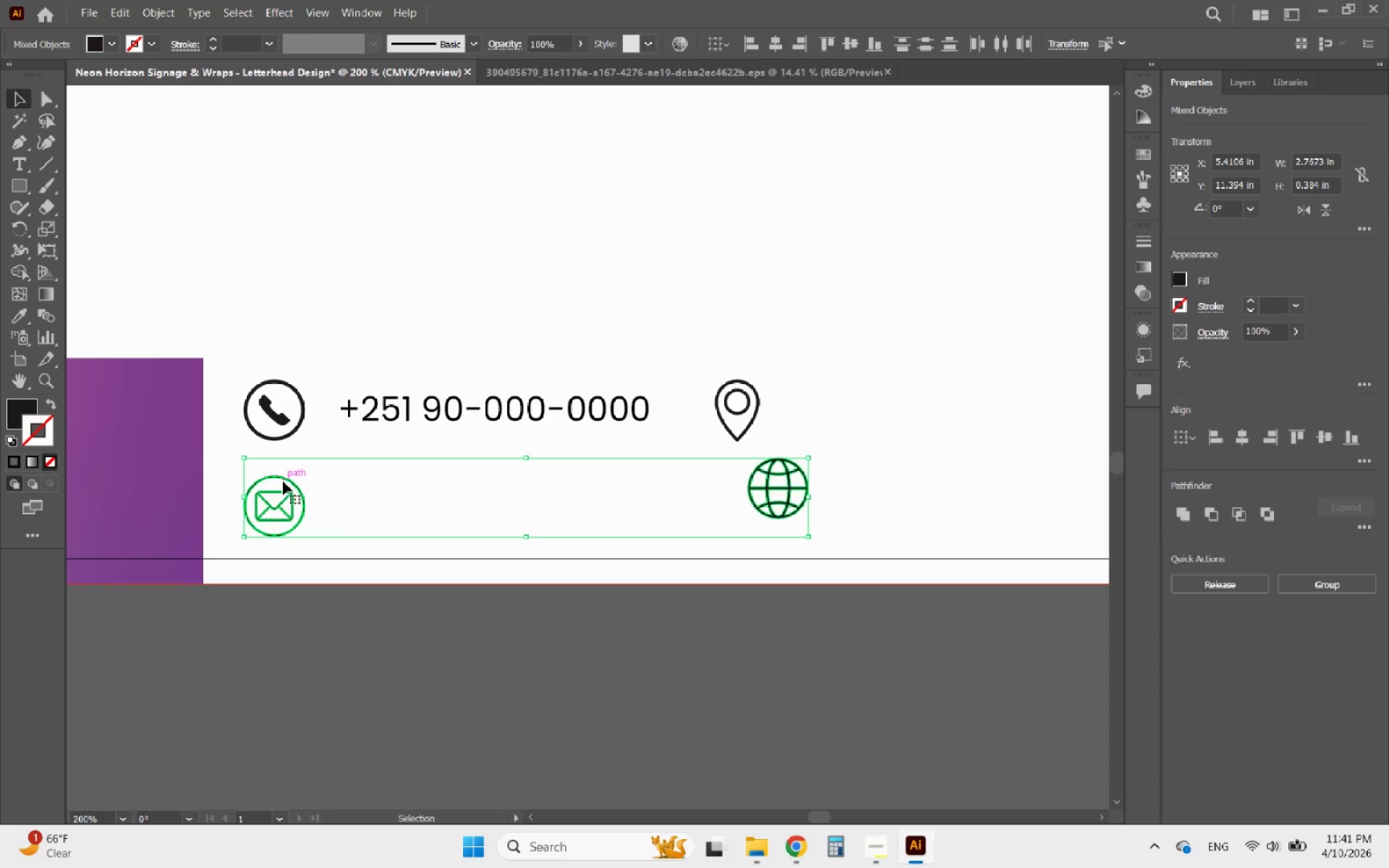 
left_click([283, 481])
 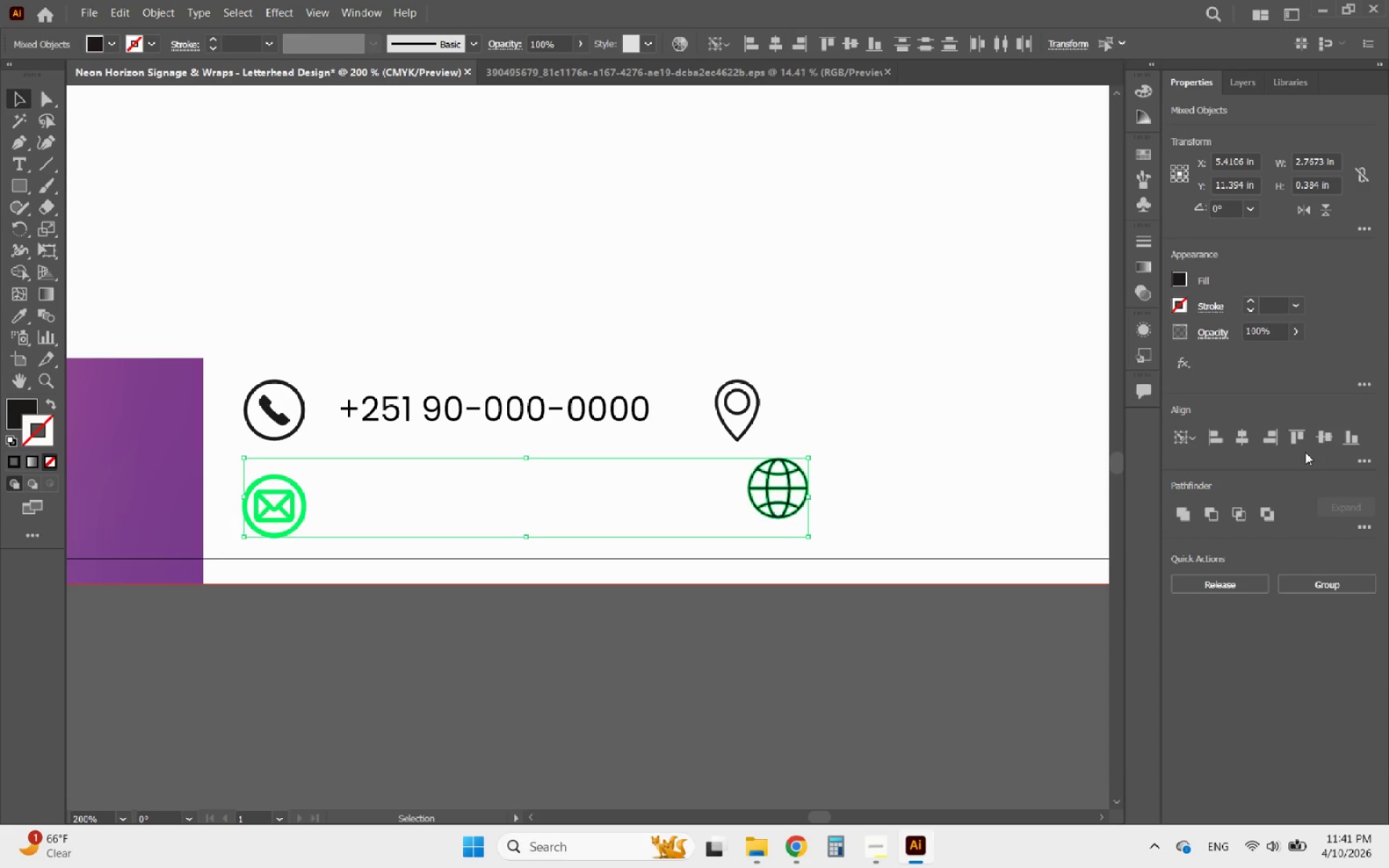 
left_click([1304, 443])
 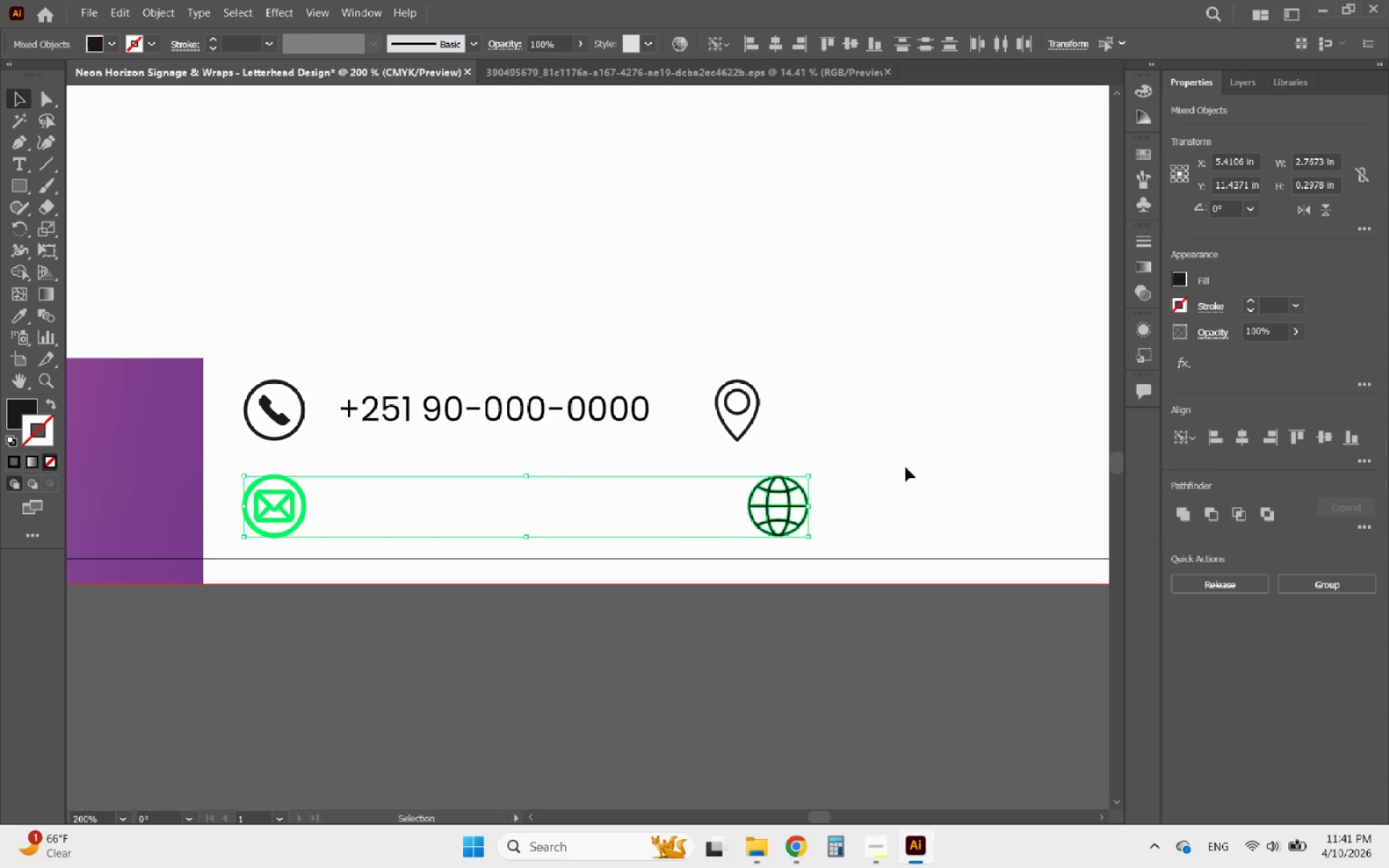 
left_click([893, 467])
 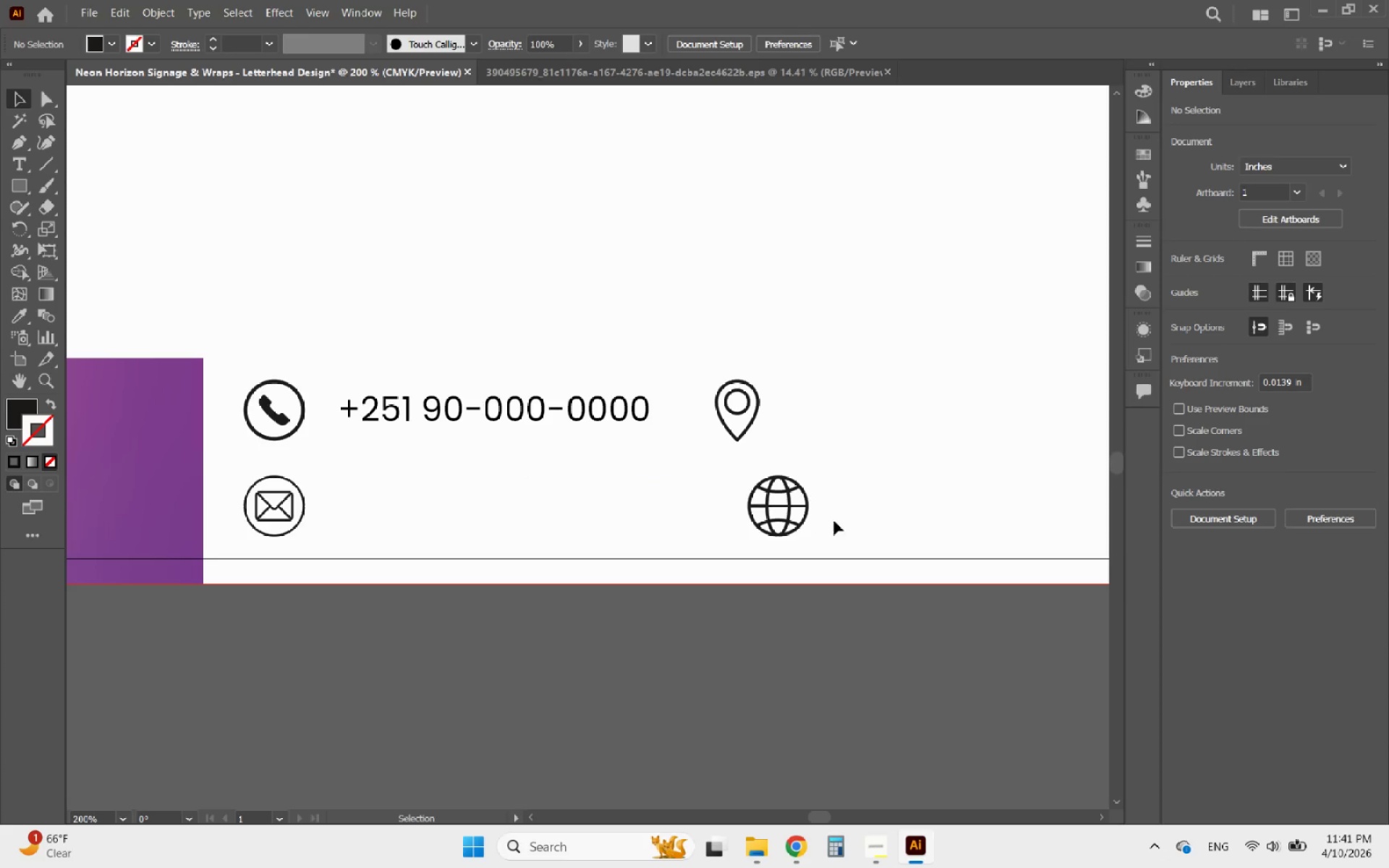 
left_click_drag(start_coordinate=[837, 525], to_coordinate=[702, 376])
 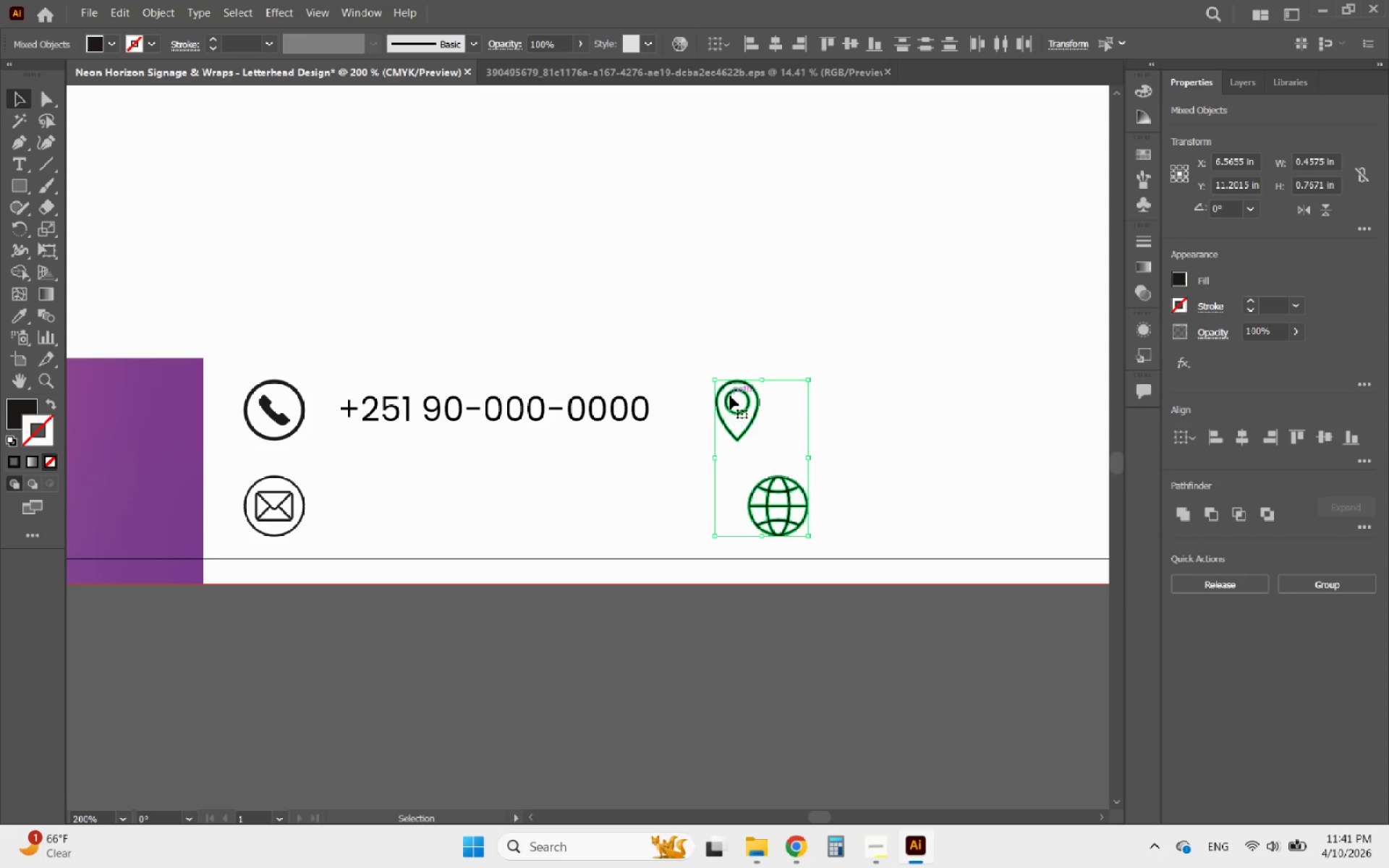 
hold_key(key=ShiftLeft, duration=0.72)
left_click([730, 396])
 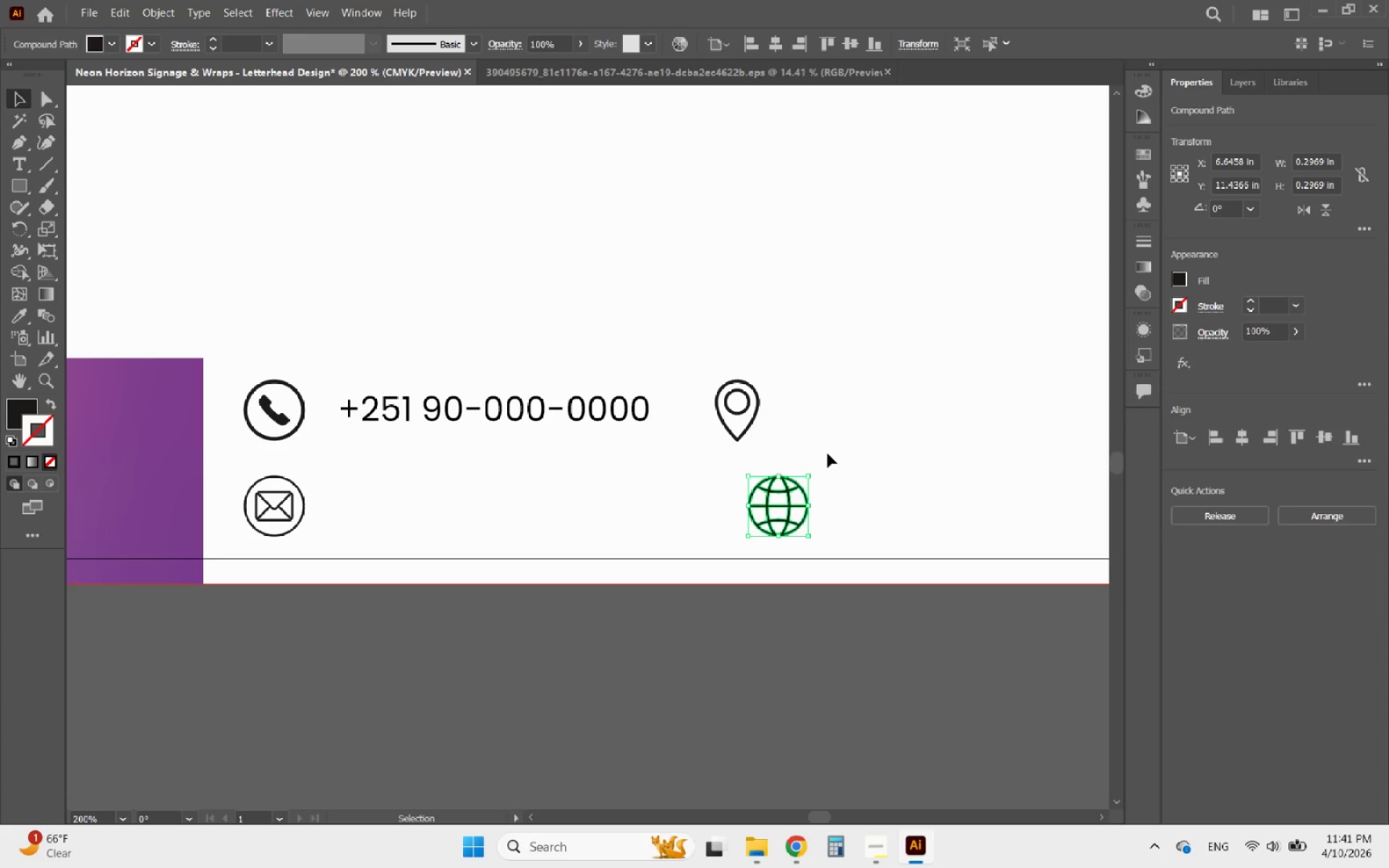 
left_click_drag(start_coordinate=[856, 538], to_coordinate=[706, 370])
 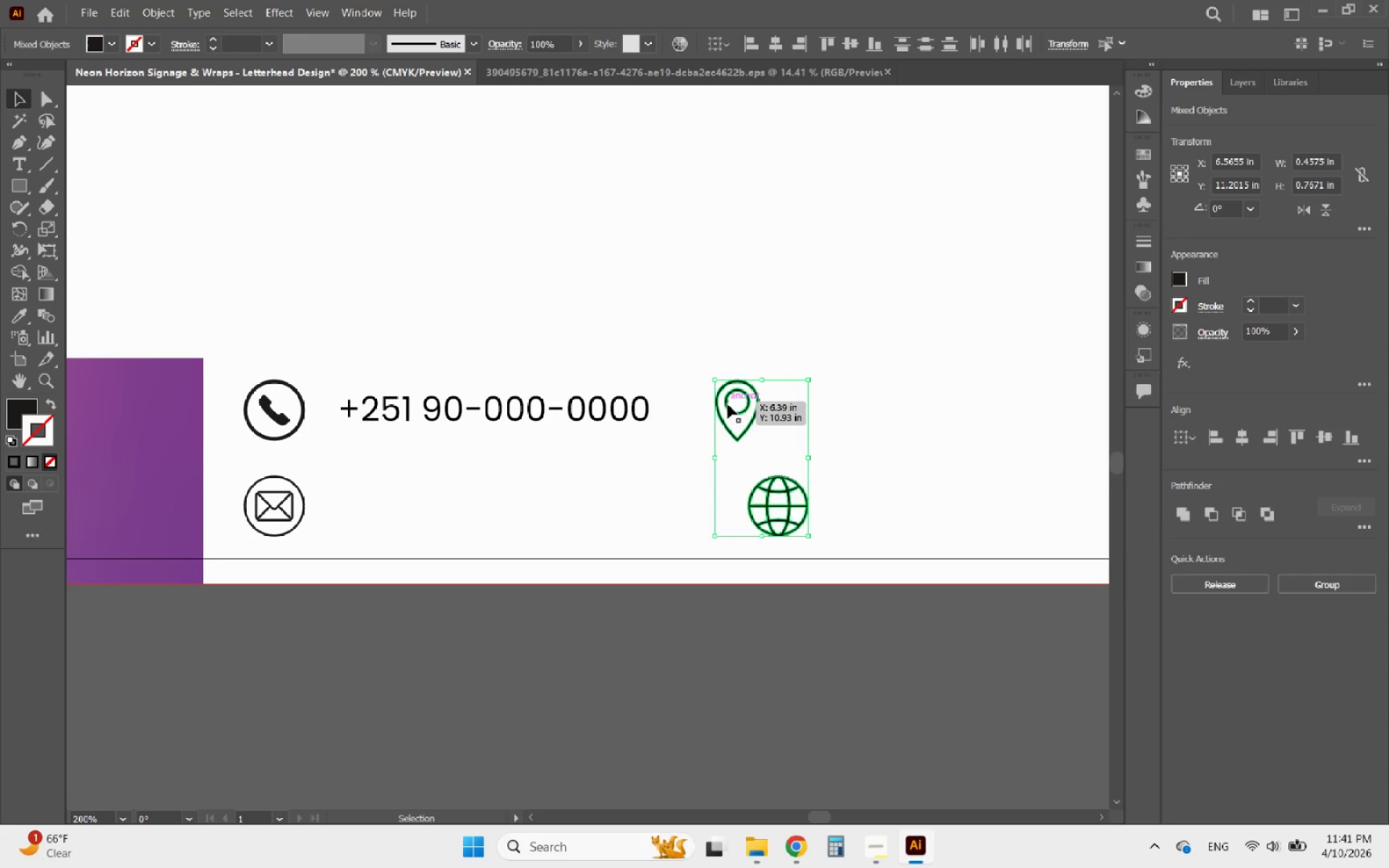 
hold_key(key=ShiftLeft, duration=0.39)
 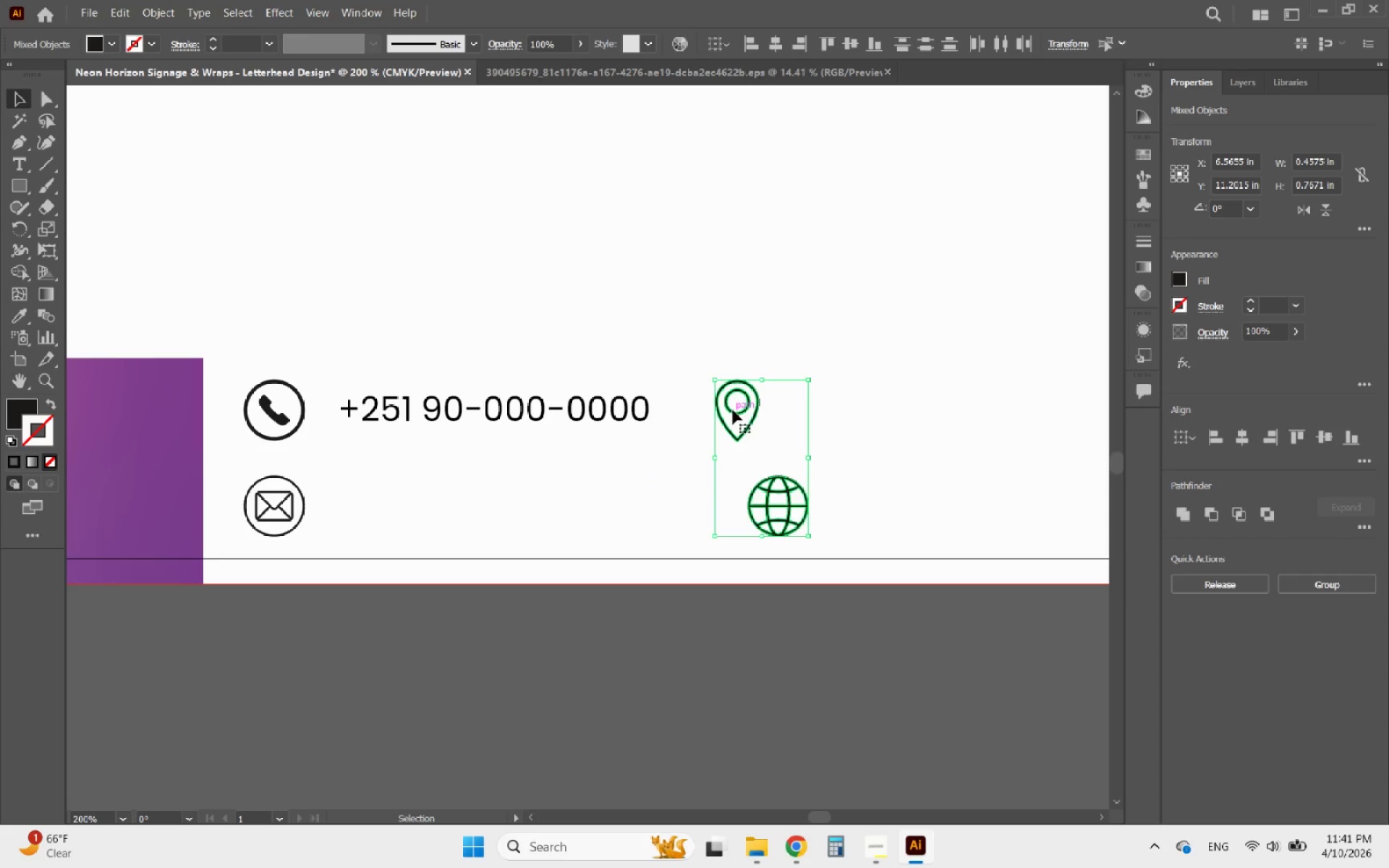 
hold_key(key=ShiftLeft, duration=0.81)
left_click([733, 410])
 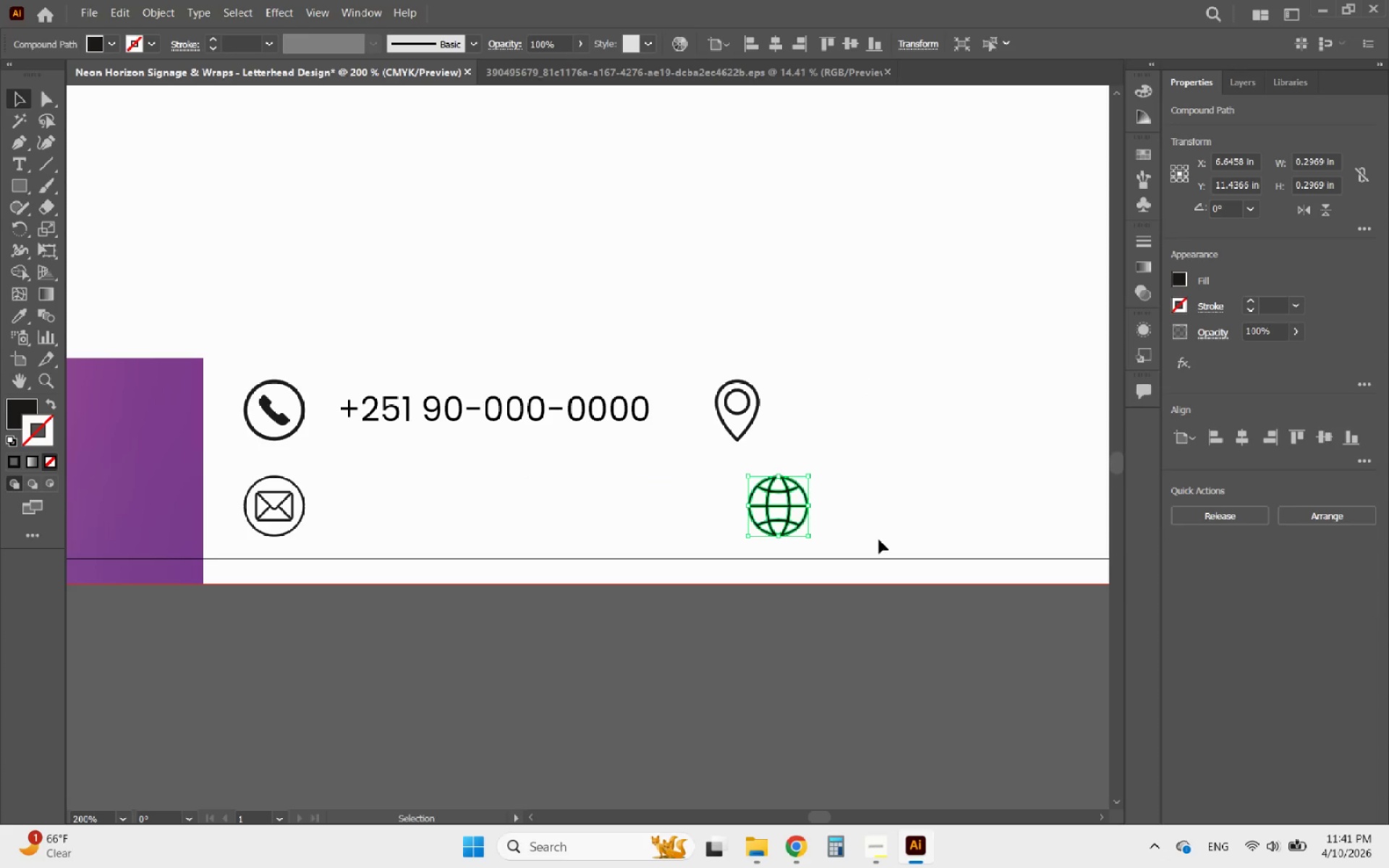 
left_click_drag(start_coordinate=[841, 550], to_coordinate=[710, 369])
 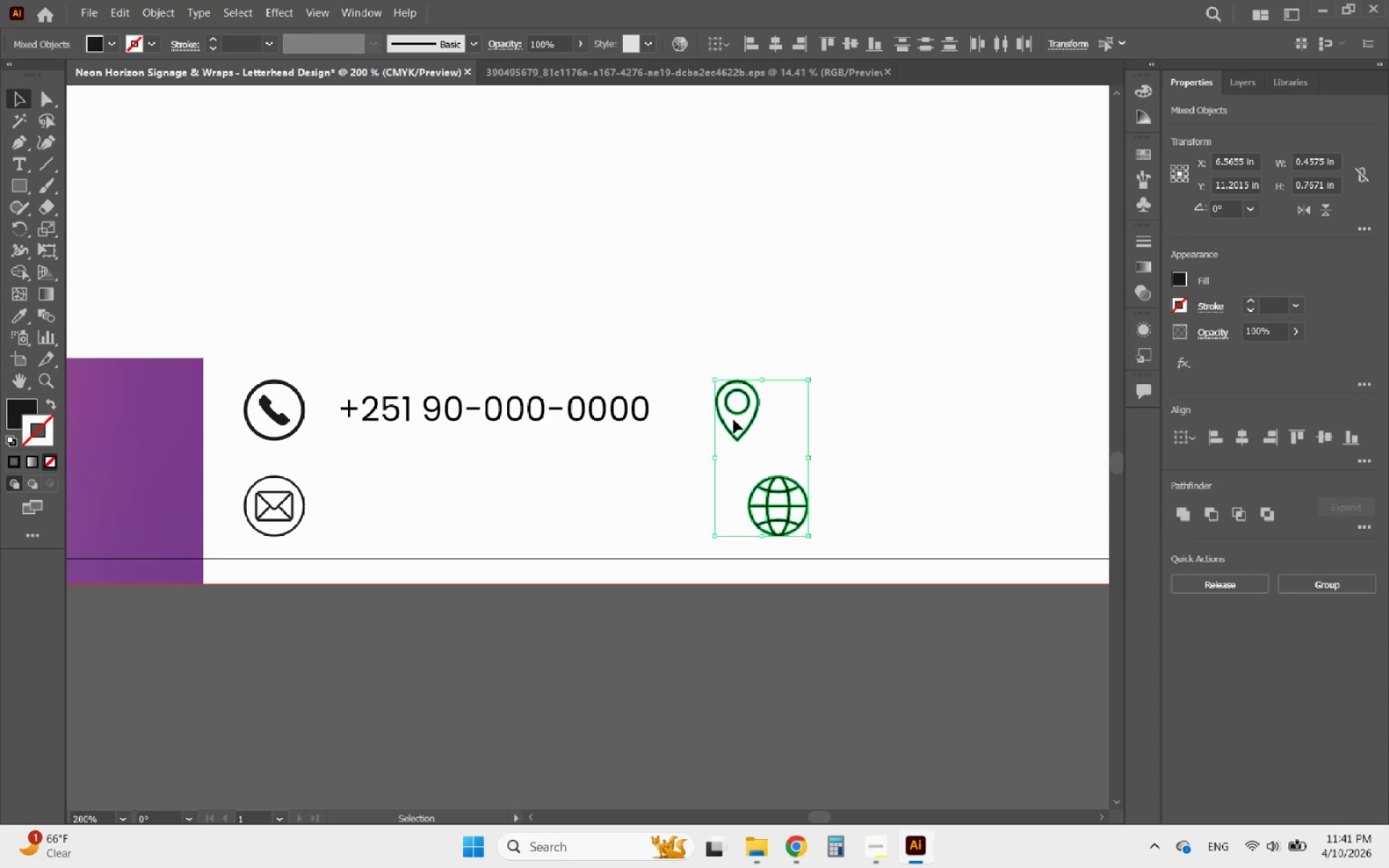 
left_click([734, 412])
 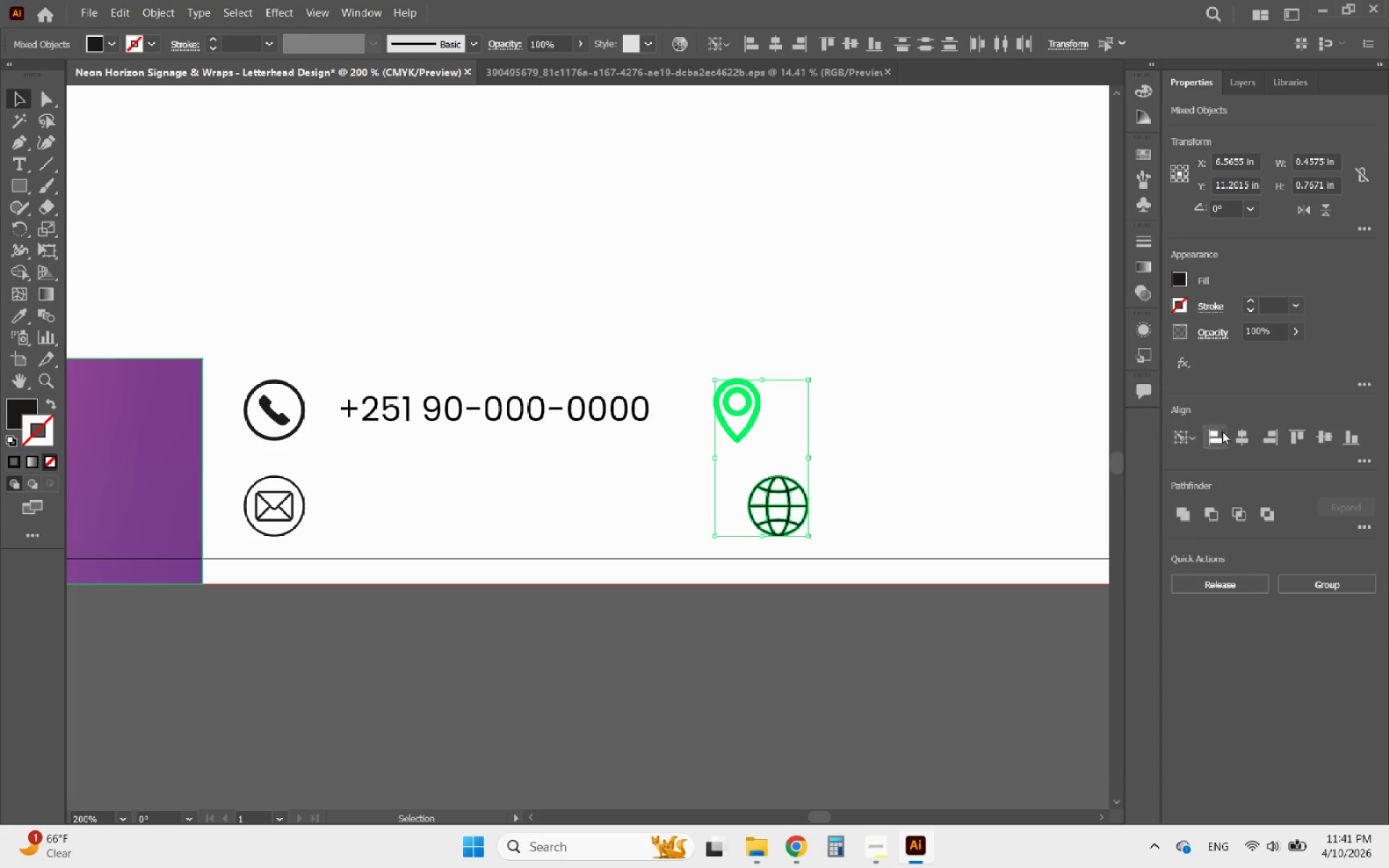 
left_click([1242, 431])
 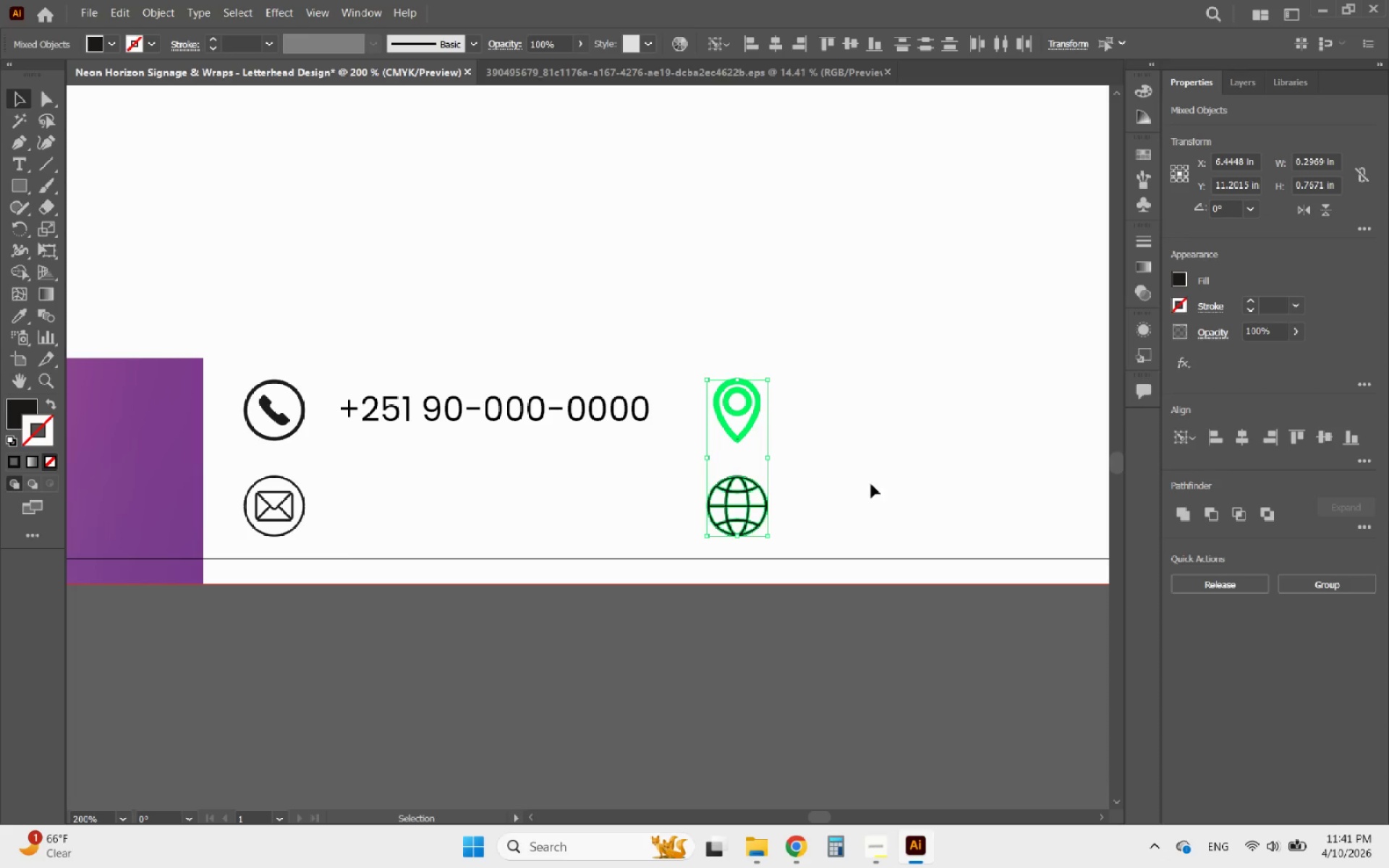 
left_click([850, 484])
 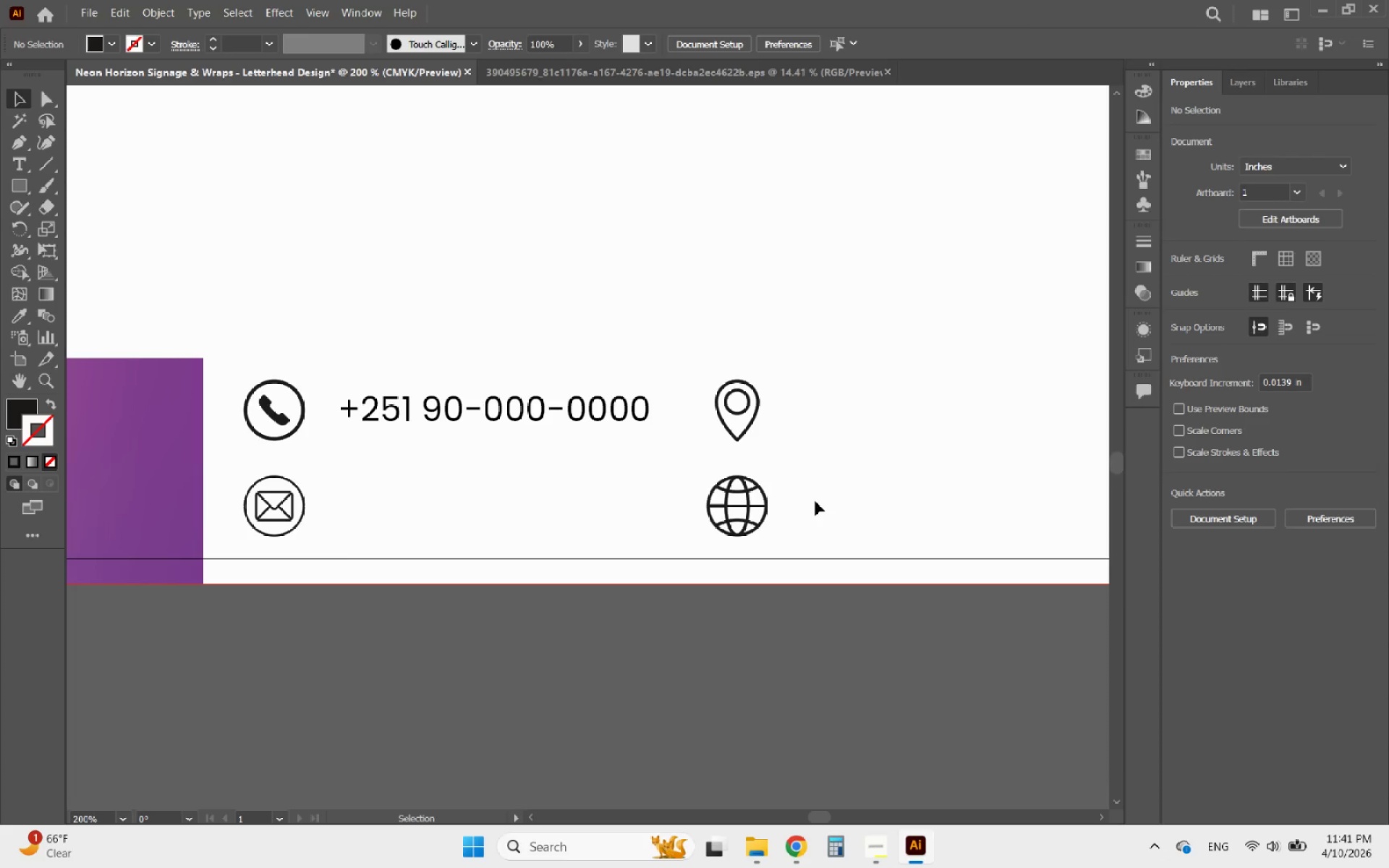 
hold_key(key=AltLeft, duration=1.17)
scroll: coordinate [697, 576], scroll_direction: down, amount: 1.0
 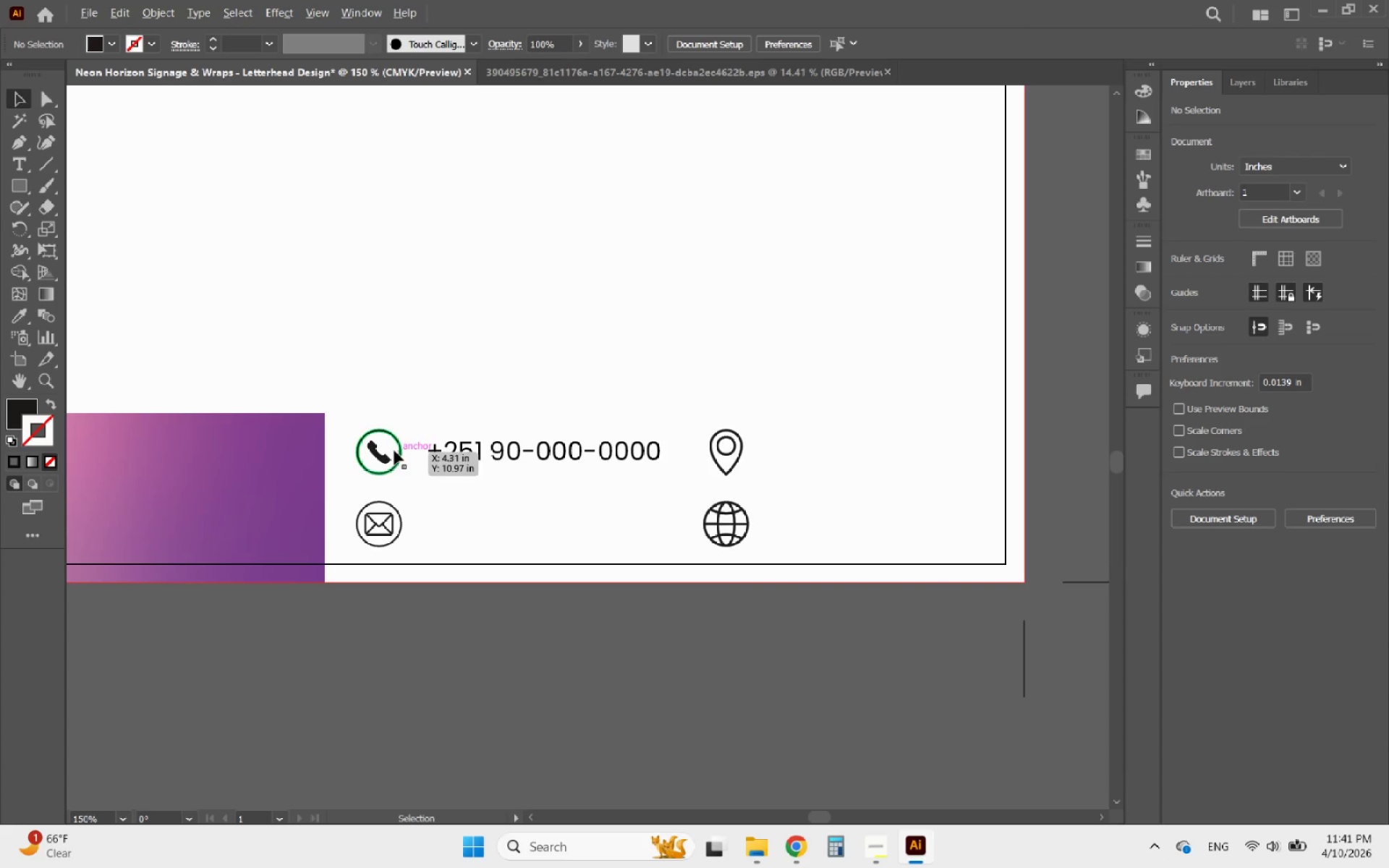 
scroll: coordinate [386, 444], scroll_direction: up, amount: 1.0
 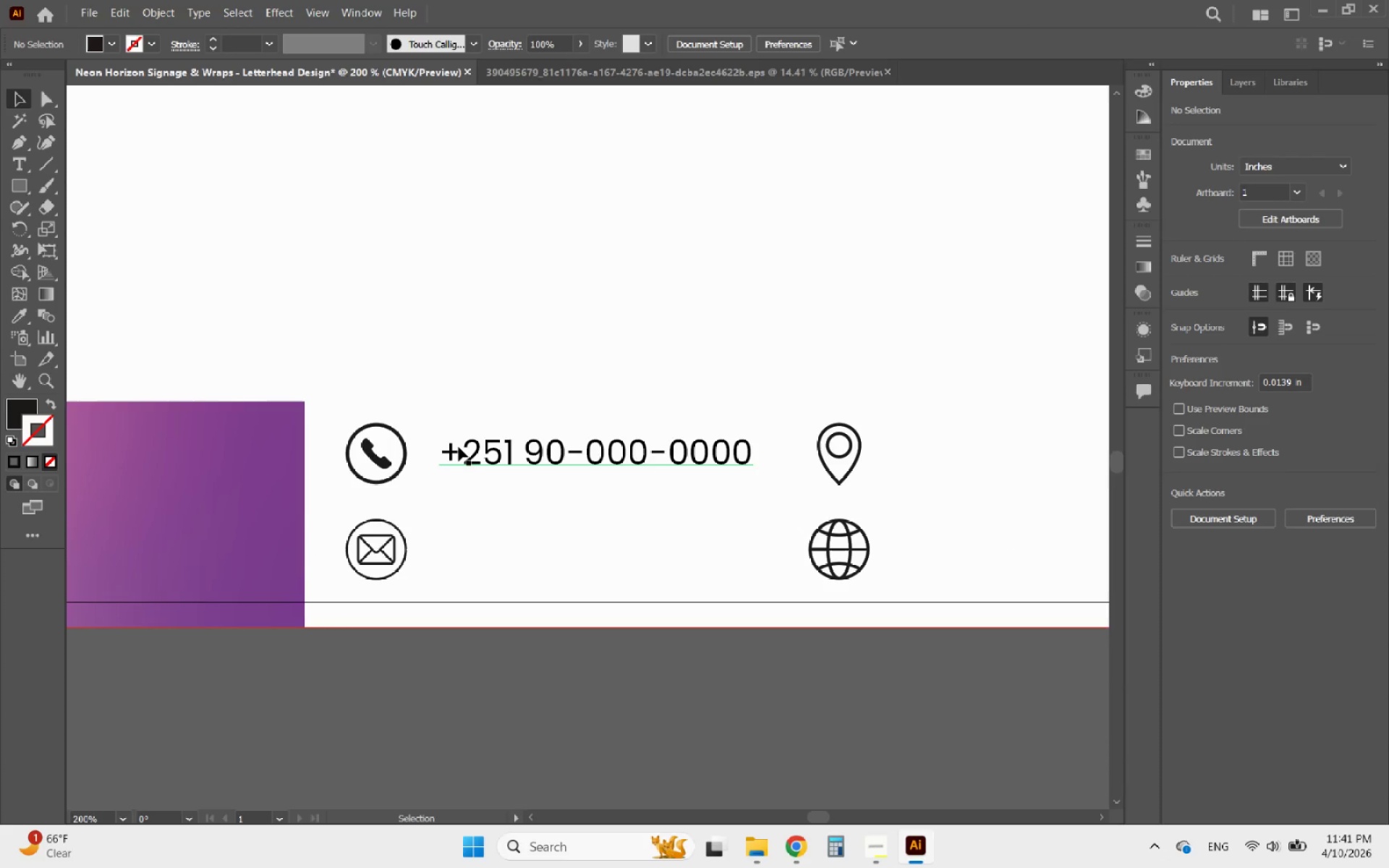 
left_click([459, 447])
 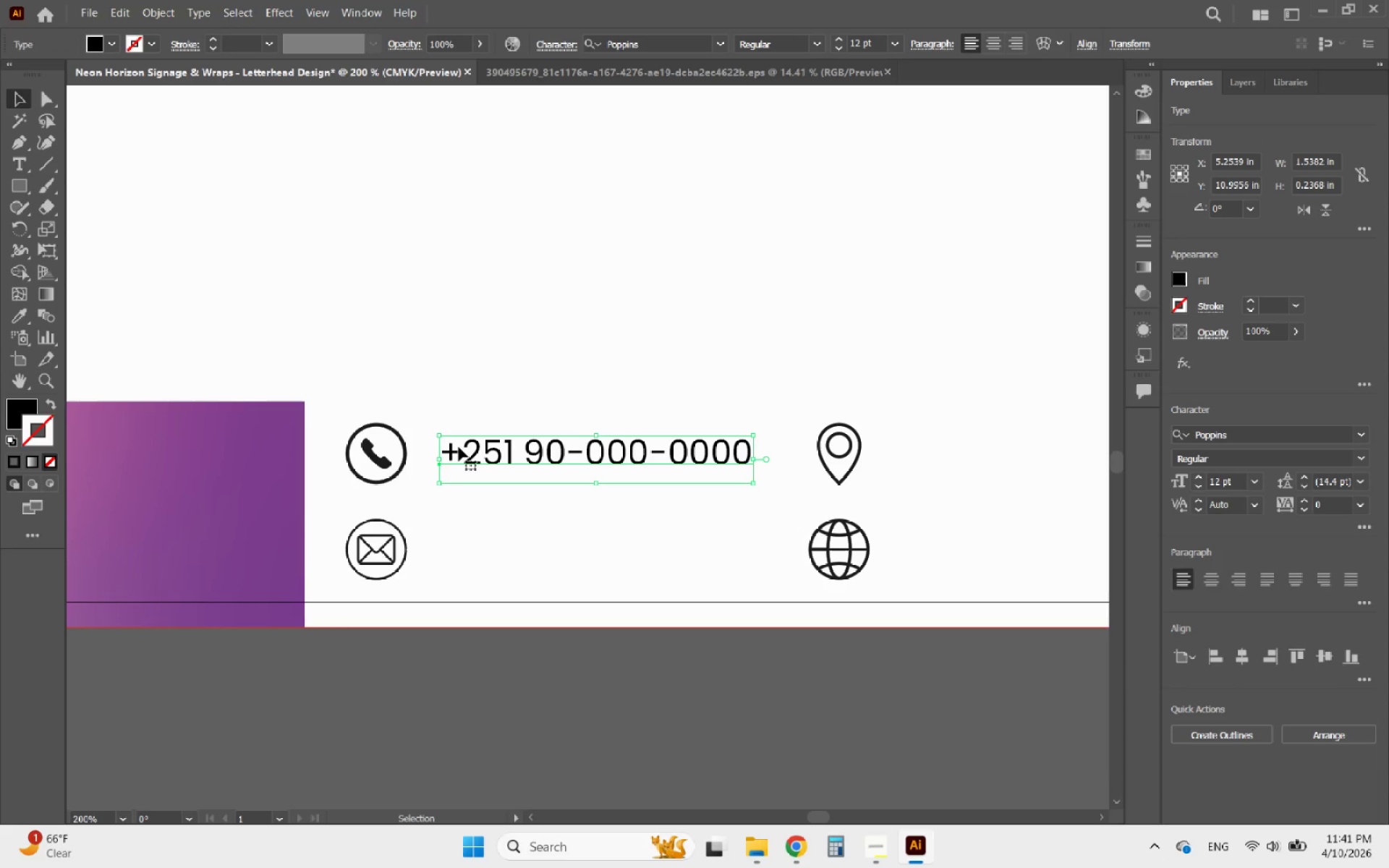 
key(ArrowLeft)
 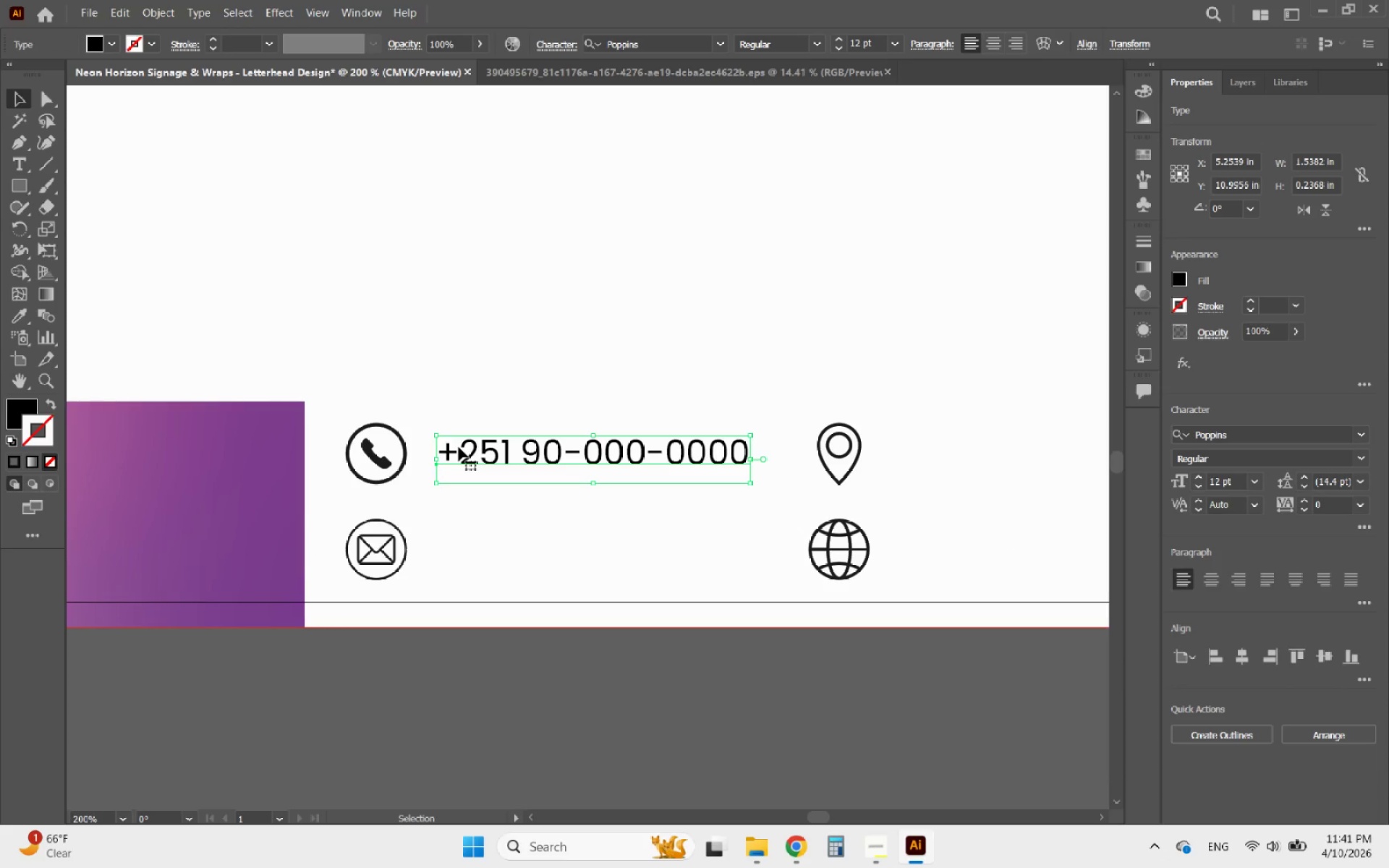 
key(ArrowLeft)
 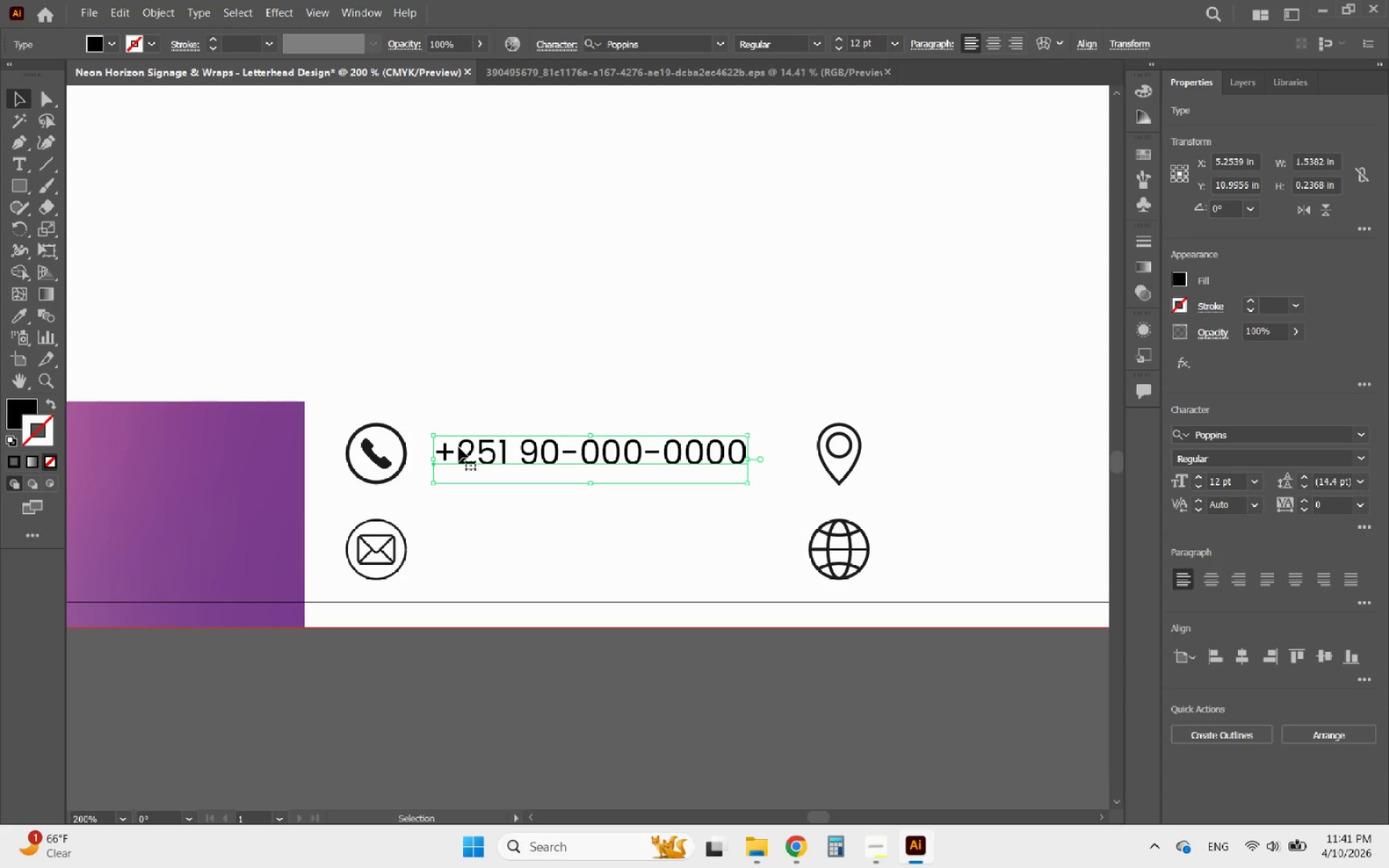 
key(ArrowLeft)
 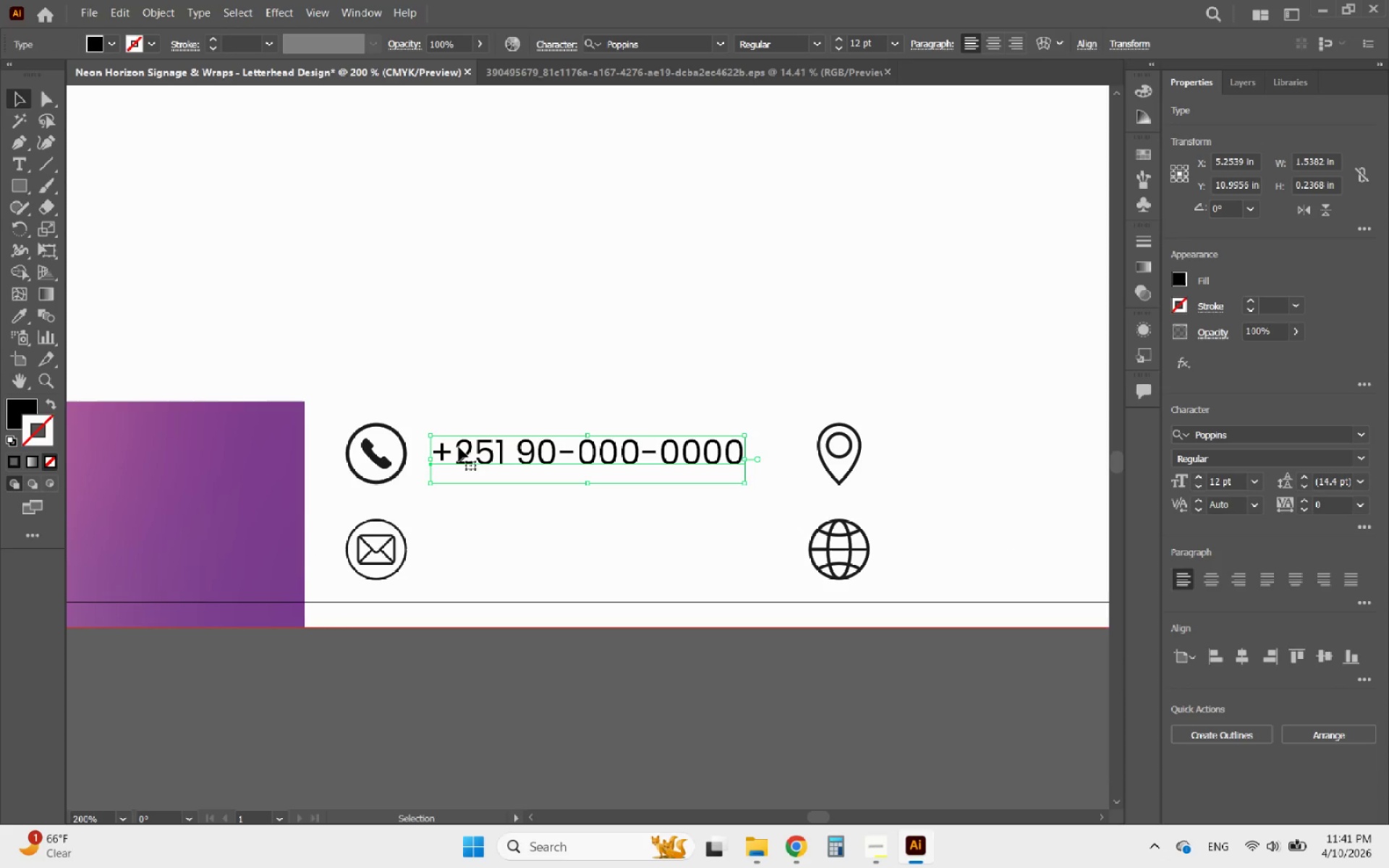 
key(ArrowLeft)
 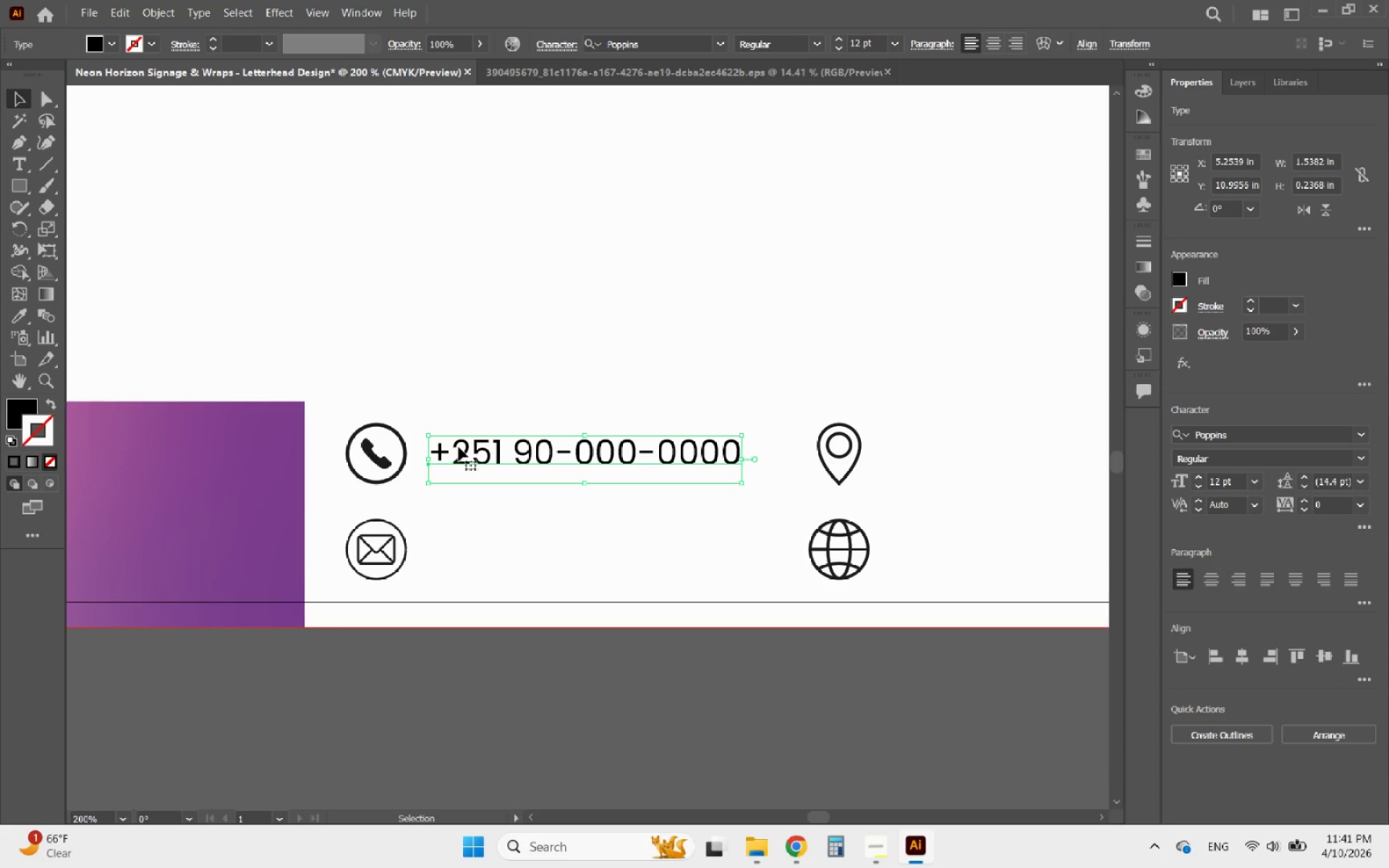 
key(ArrowLeft)
 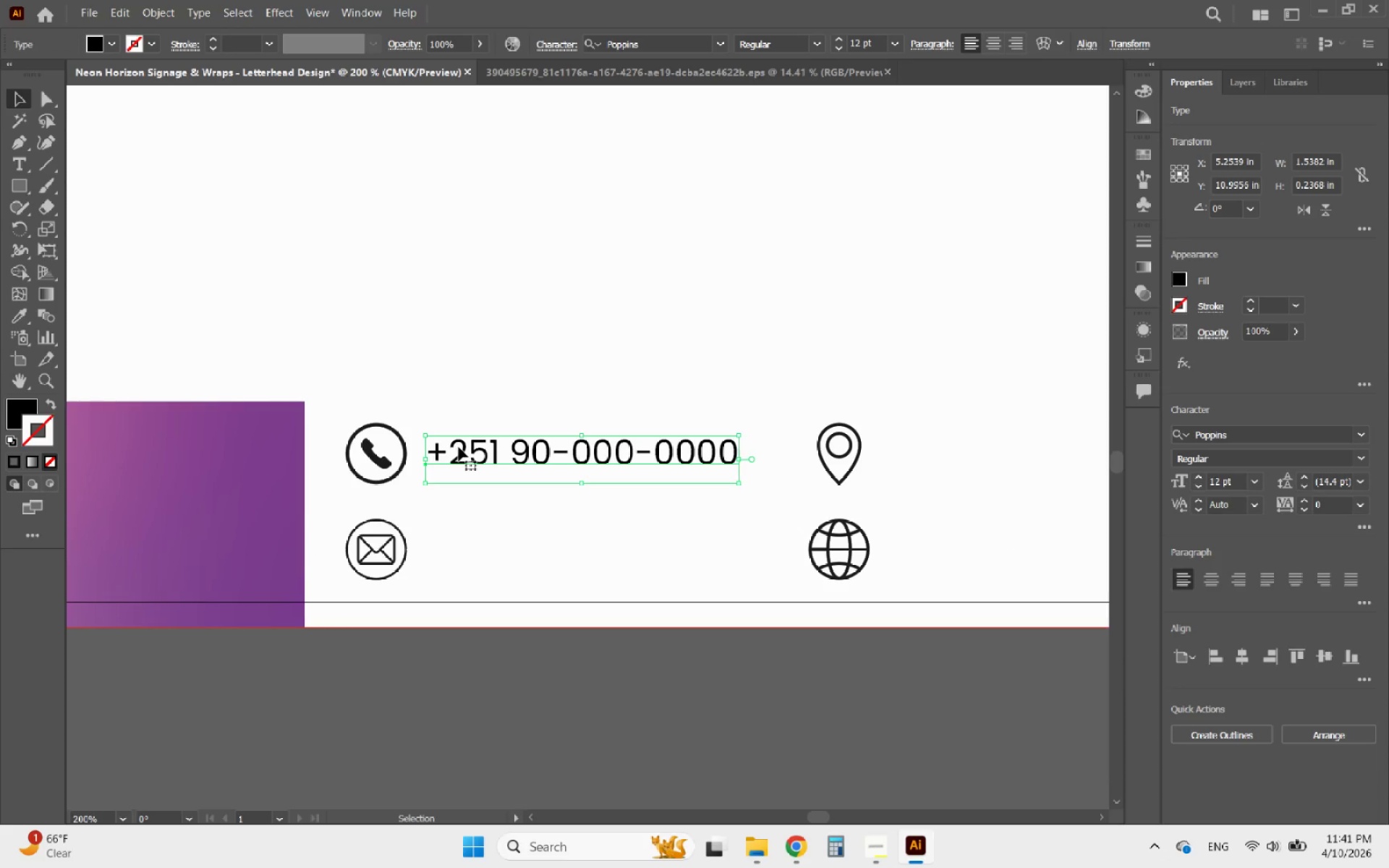 
key(ArrowLeft)
 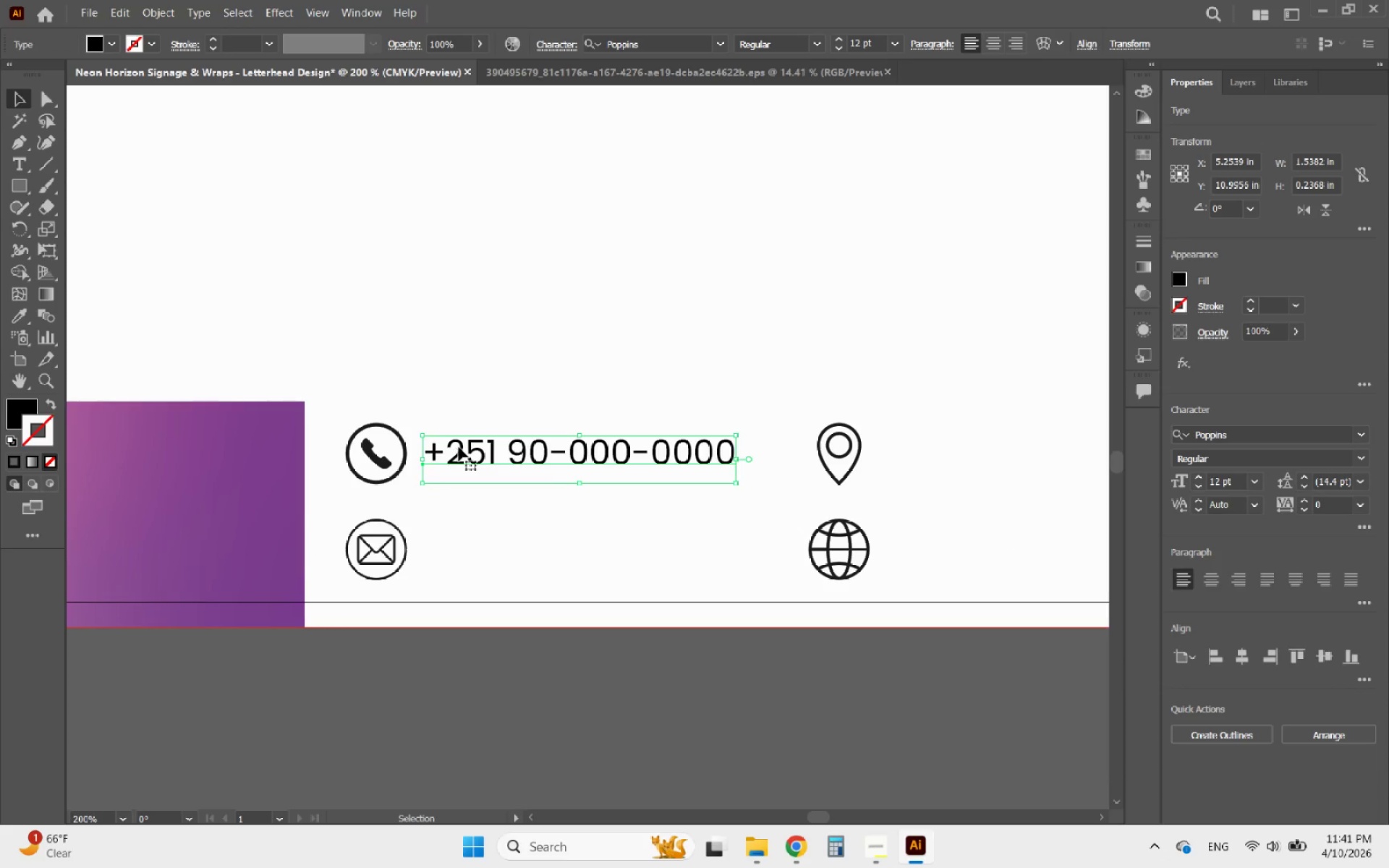 
key(ArrowLeft)
 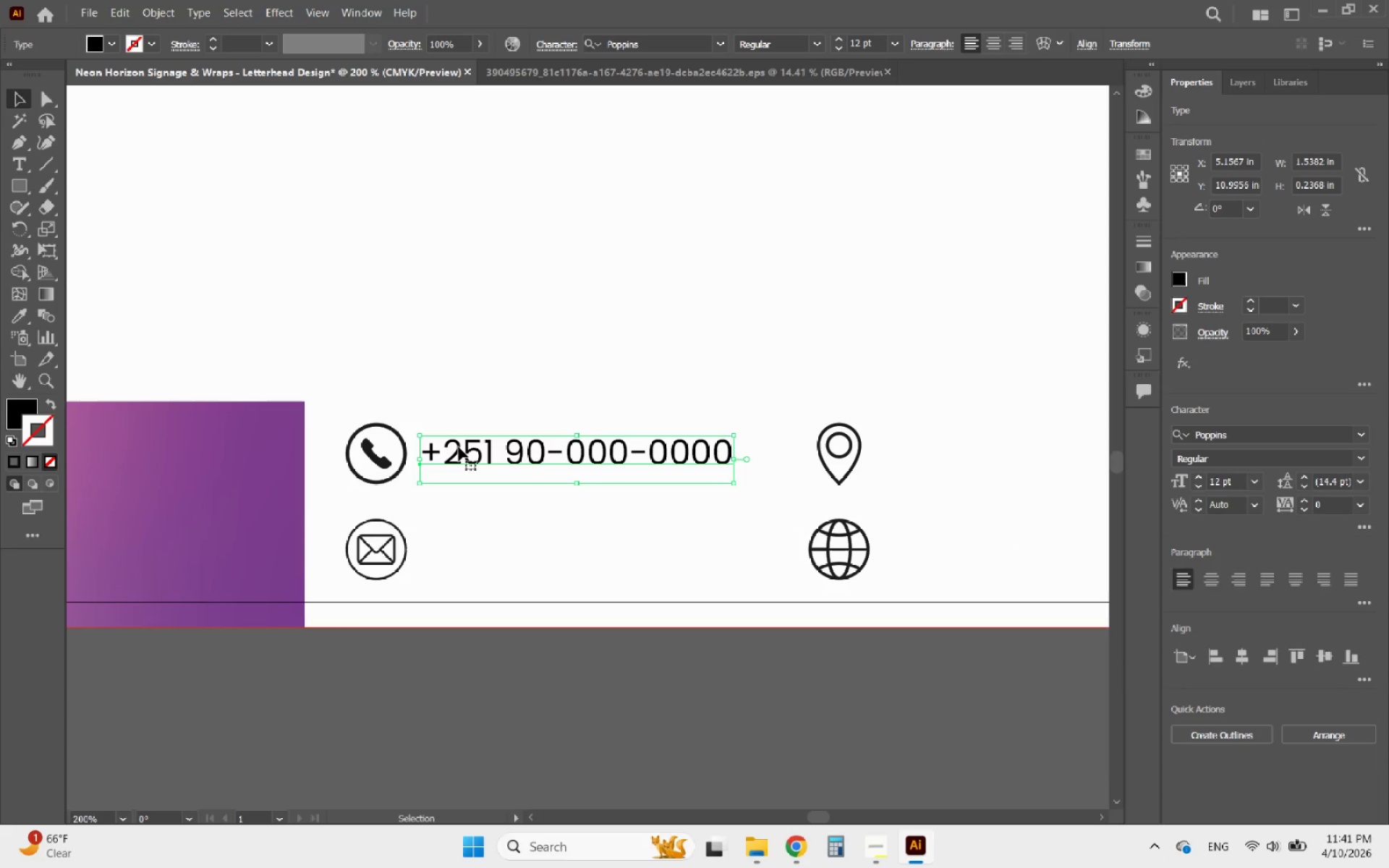 
hold_key(key=AltLeft, duration=8.06)
left_click_drag(start_coordinate=[459, 447], to_coordinate=[473, 545])
 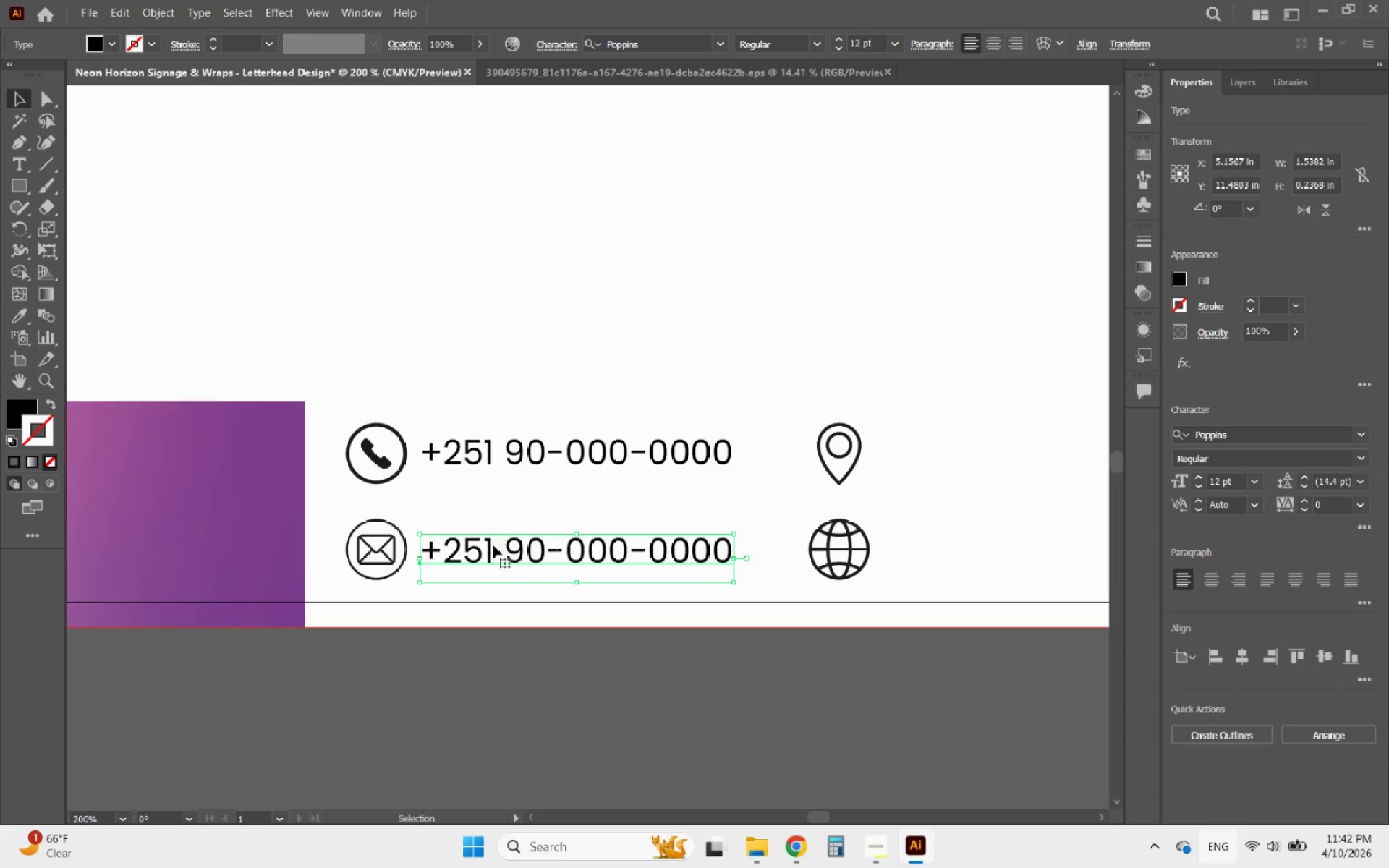 
key(Alt+Shift+ShiftLeft)
 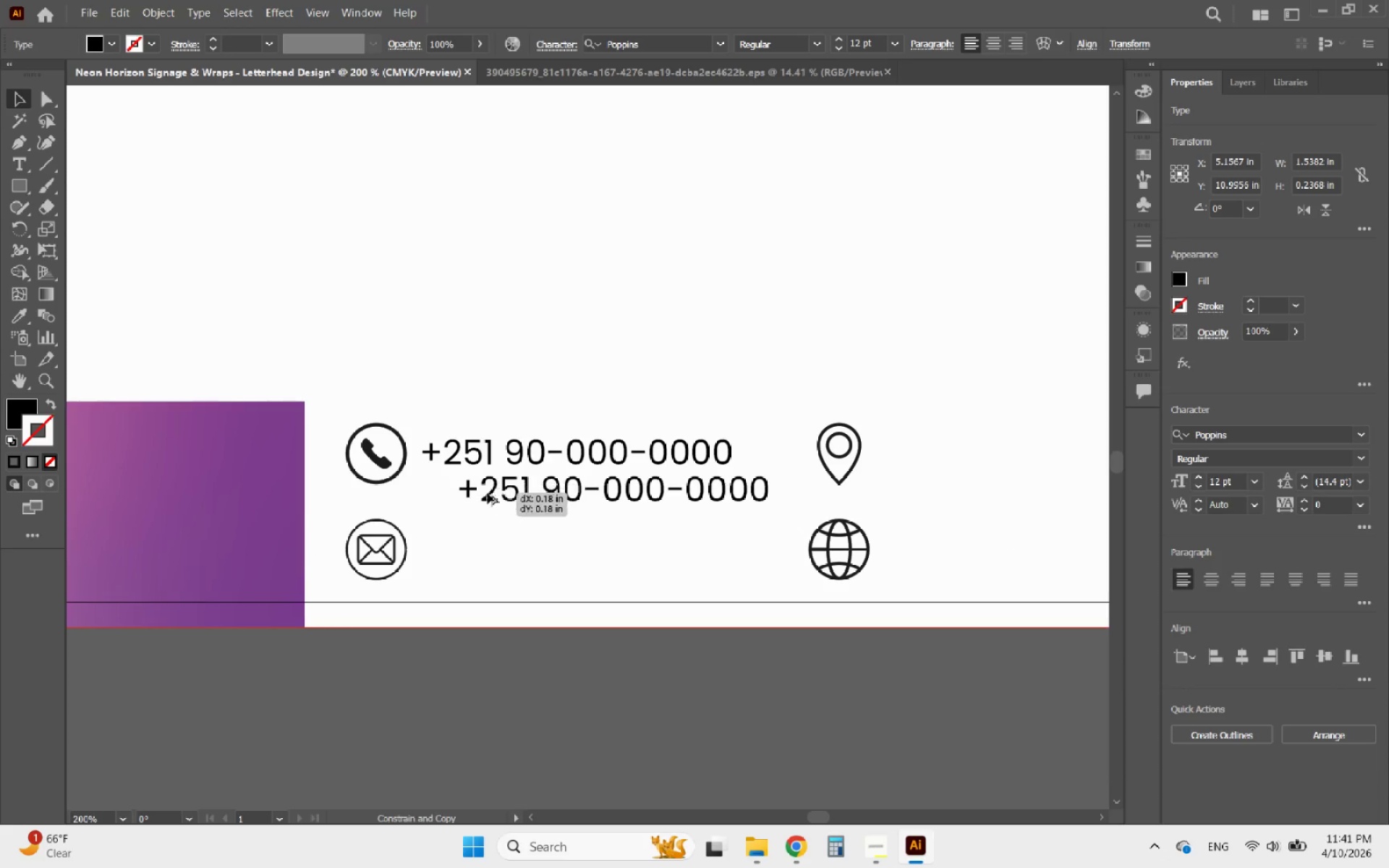 
hold_key(key=ShiftLeft, duration=2.41)
 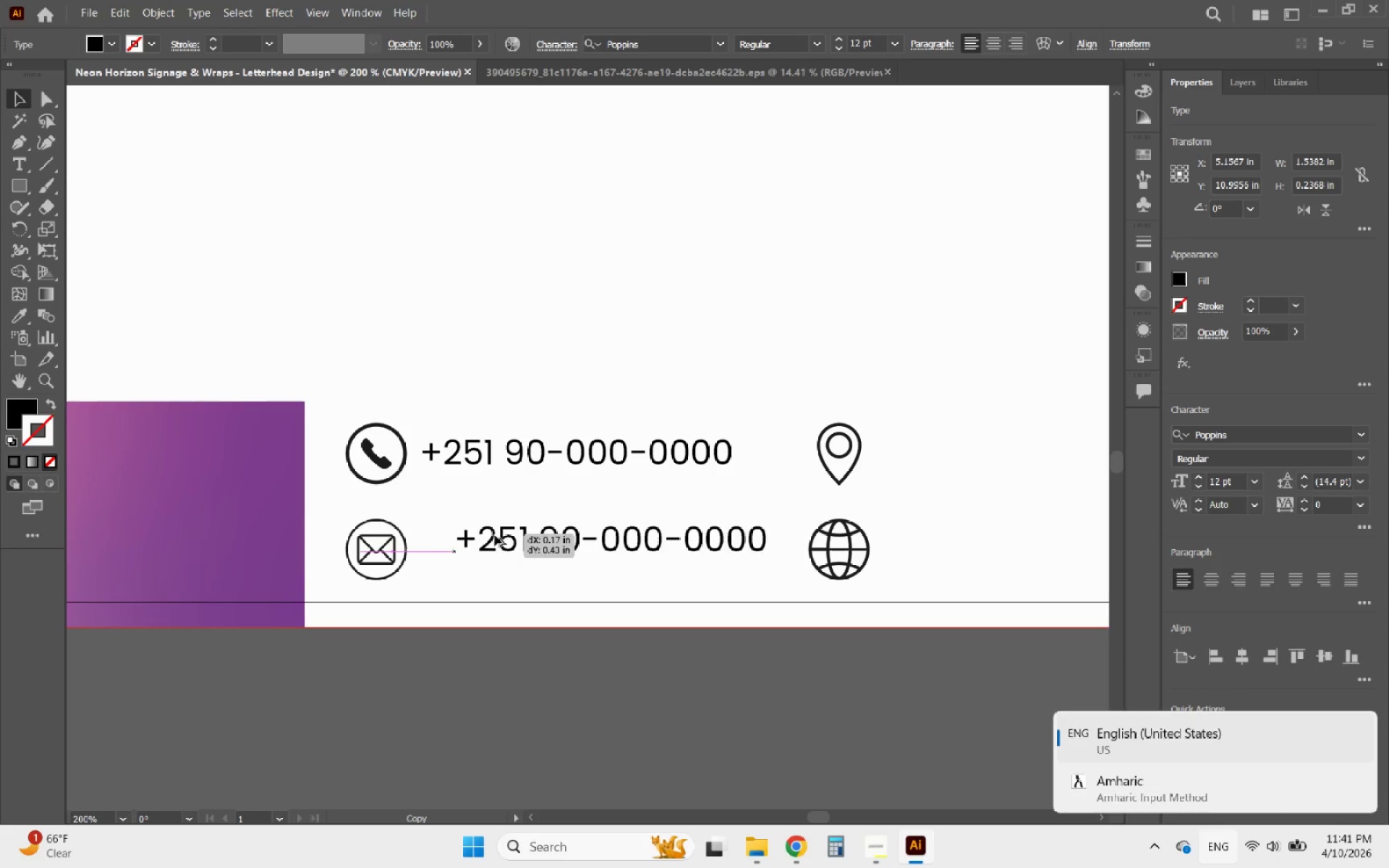 
key(Alt+Shift+ShiftLeft)
 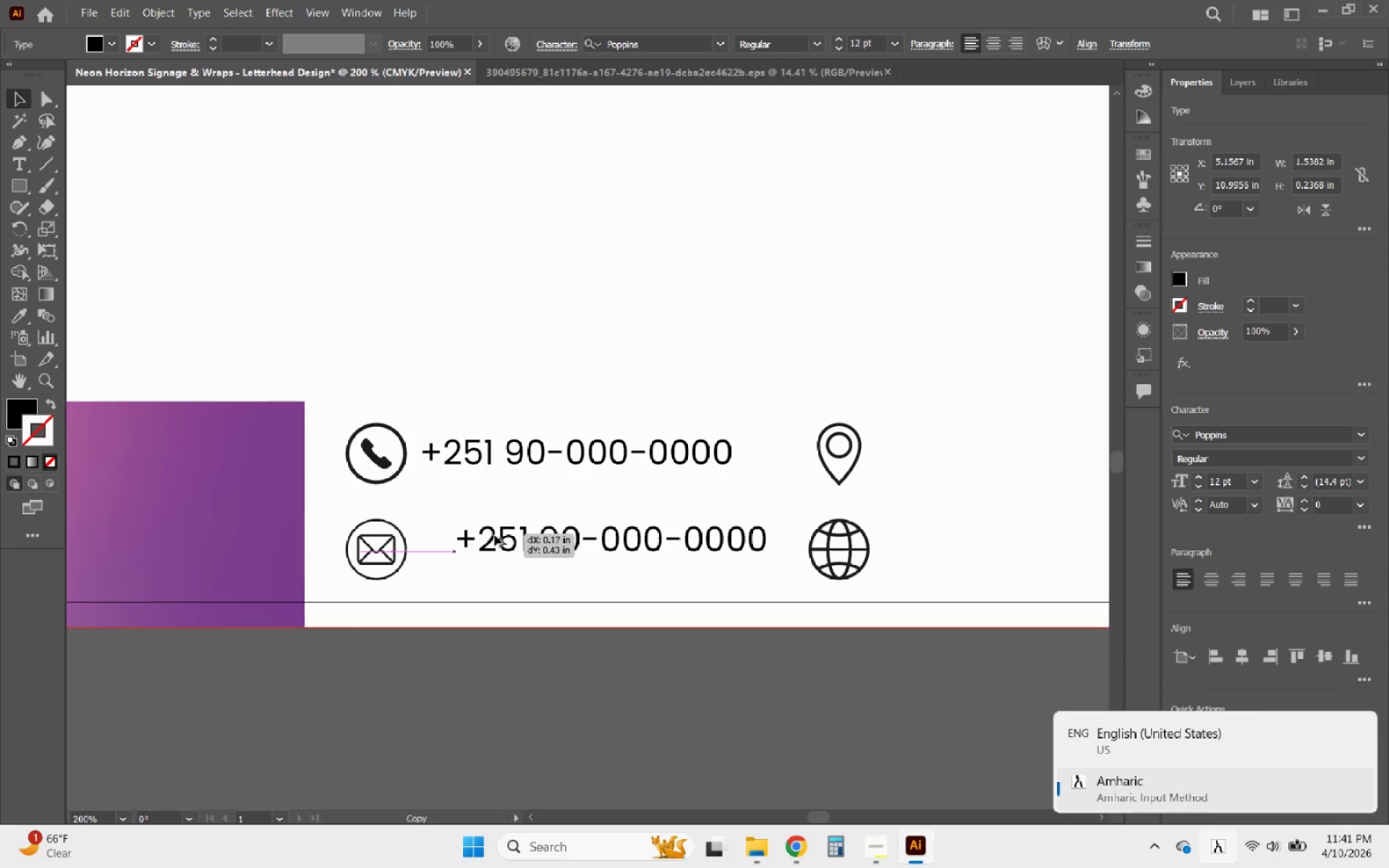 
key(Alt+Shift+ShiftLeft)
 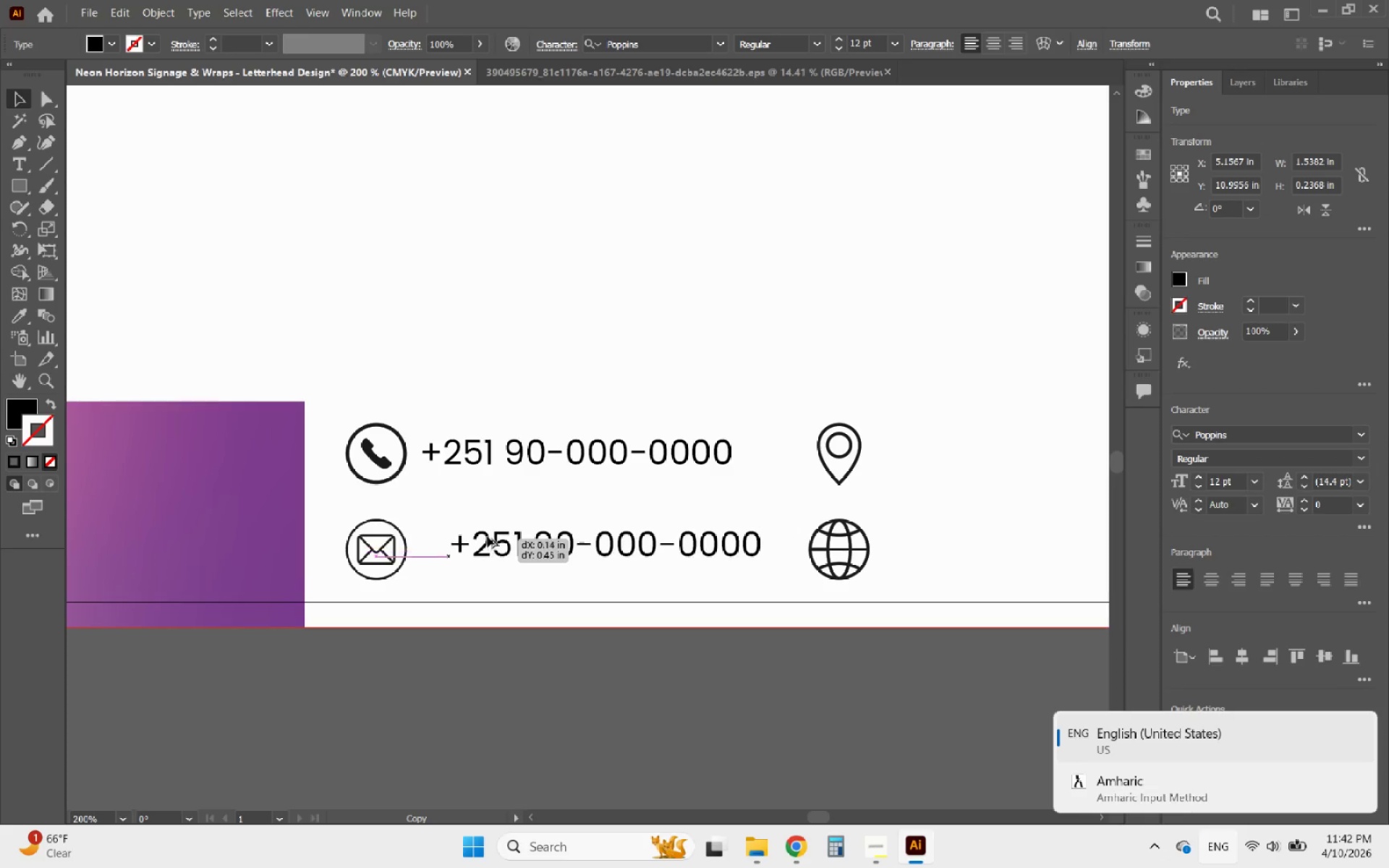 
hold_key(key=ShiftLeft, duration=3.05)
 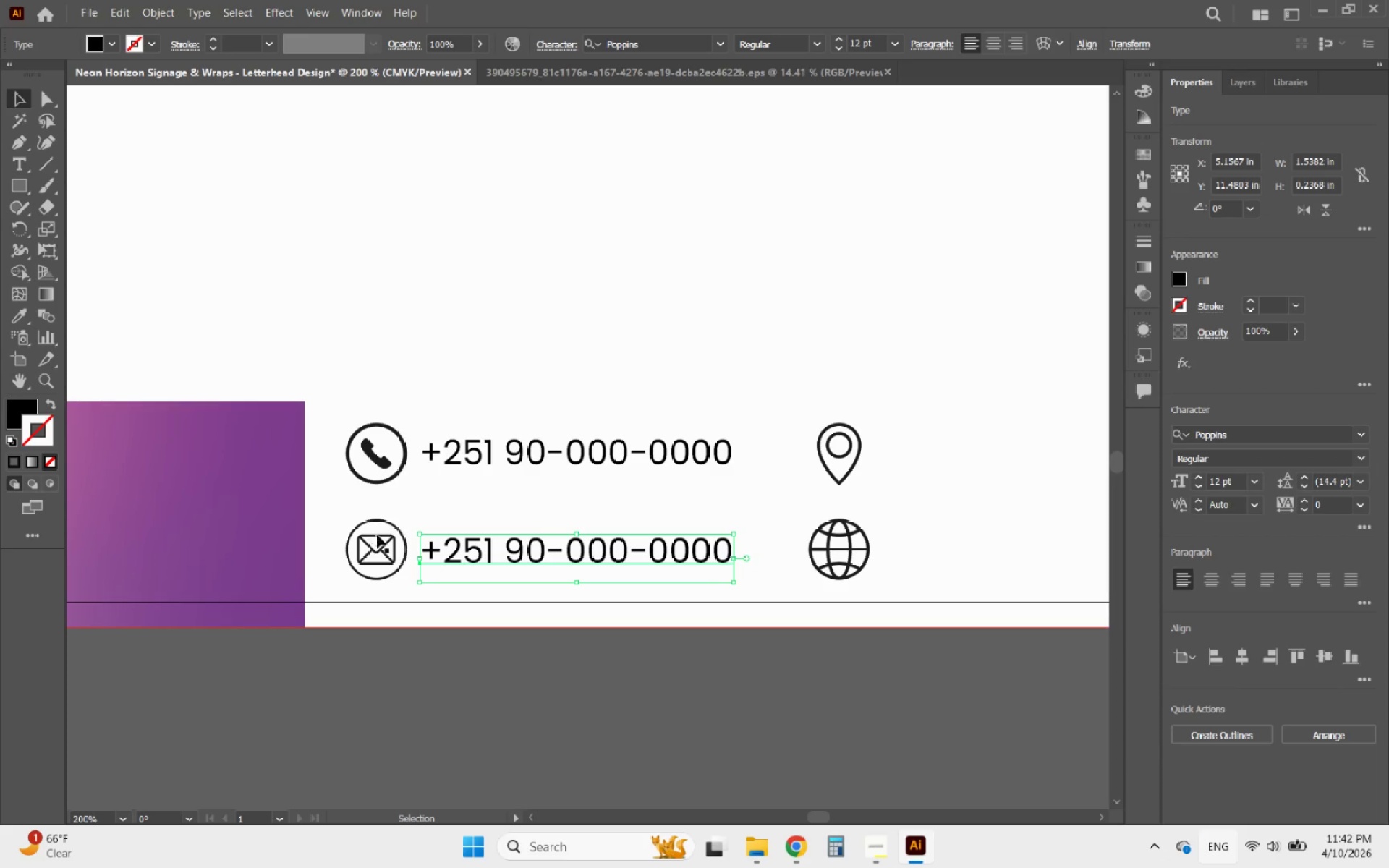 
left_click([614, 517])
 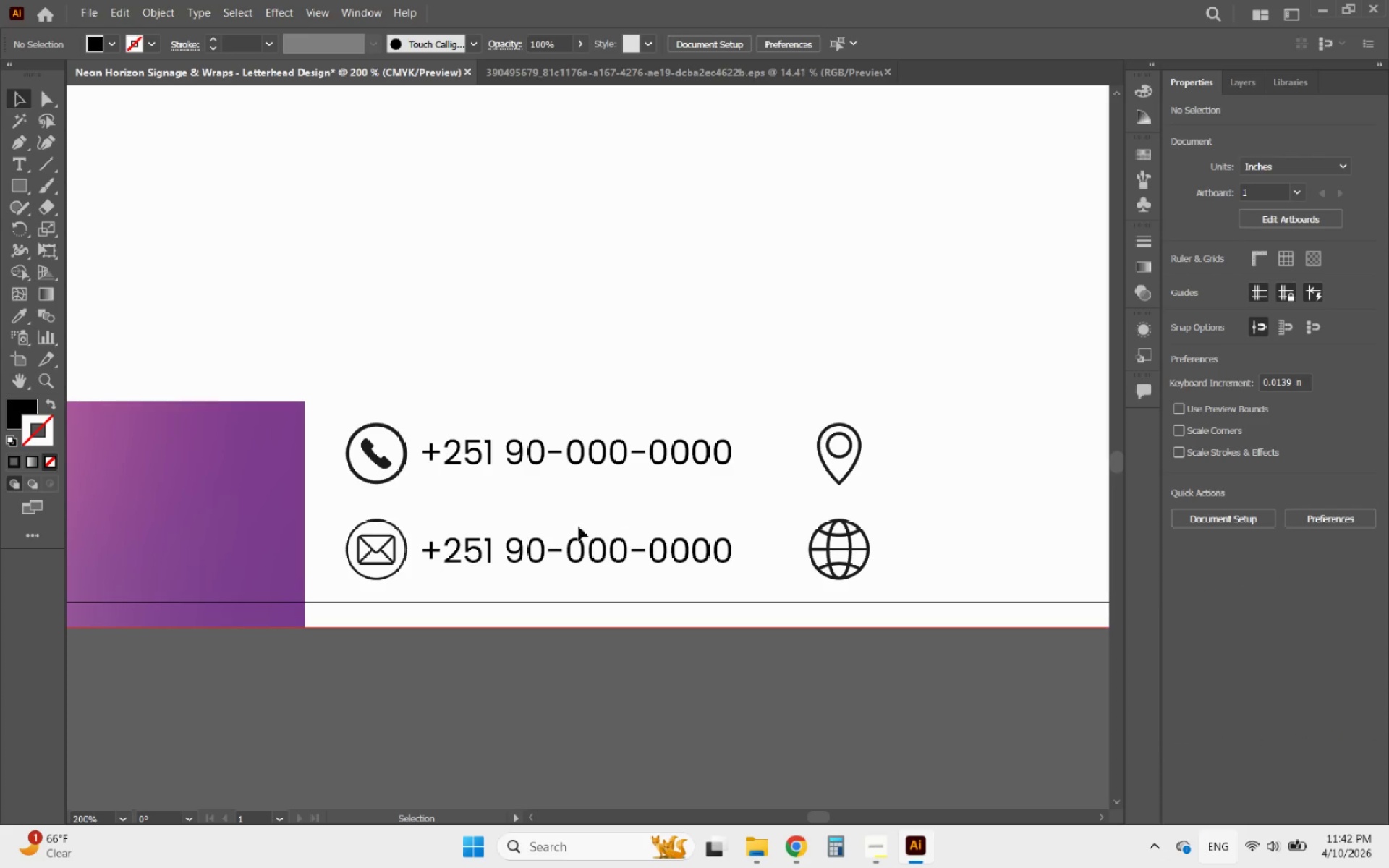 
hold_key(key=AltLeft, duration=1.49)
scroll: coordinate [442, 545], scroll_direction: down, amount: 2.0
 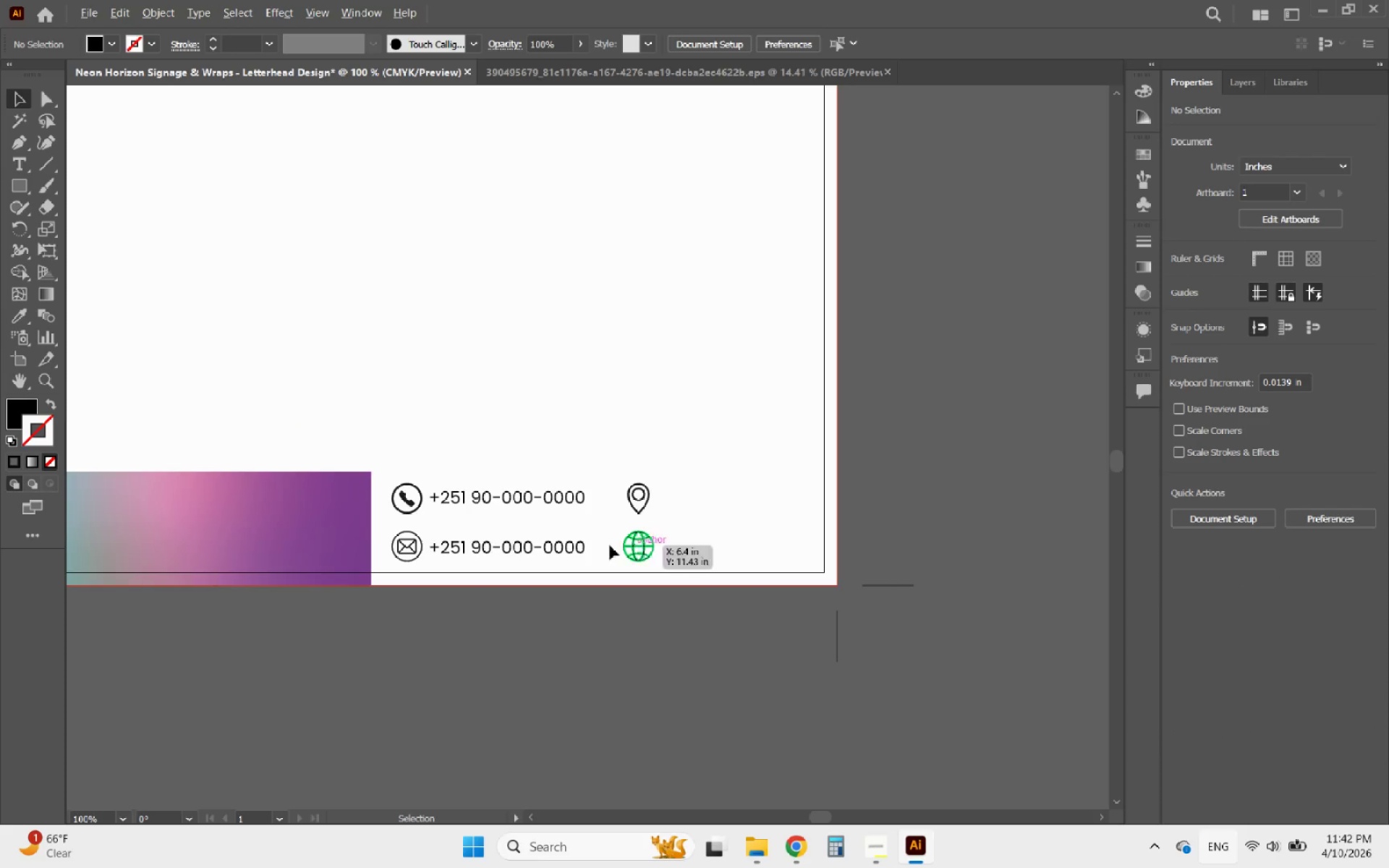 
scroll: coordinate [497, 545], scroll_direction: up, amount: 2.0
 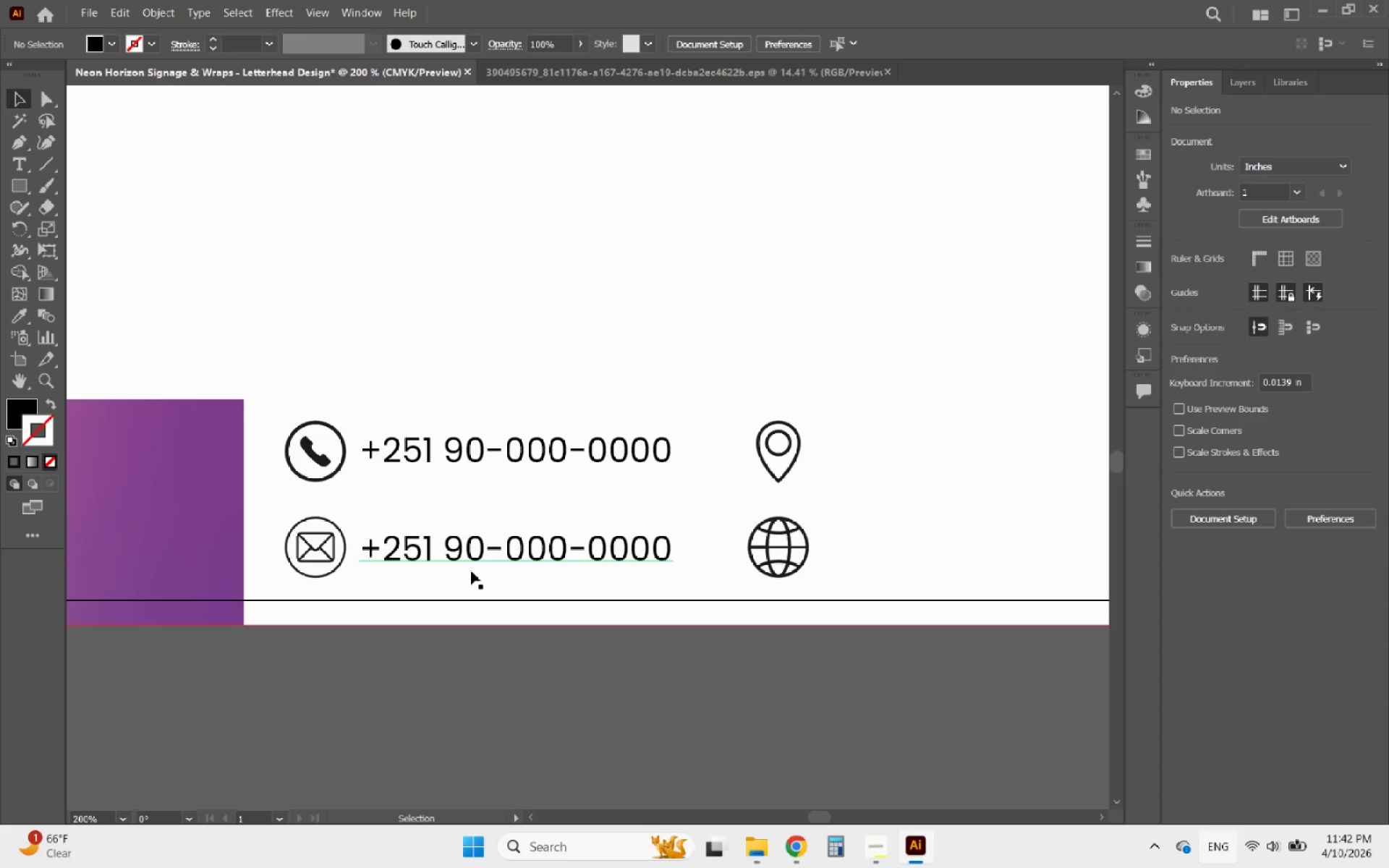 
double_click([460, 555])
 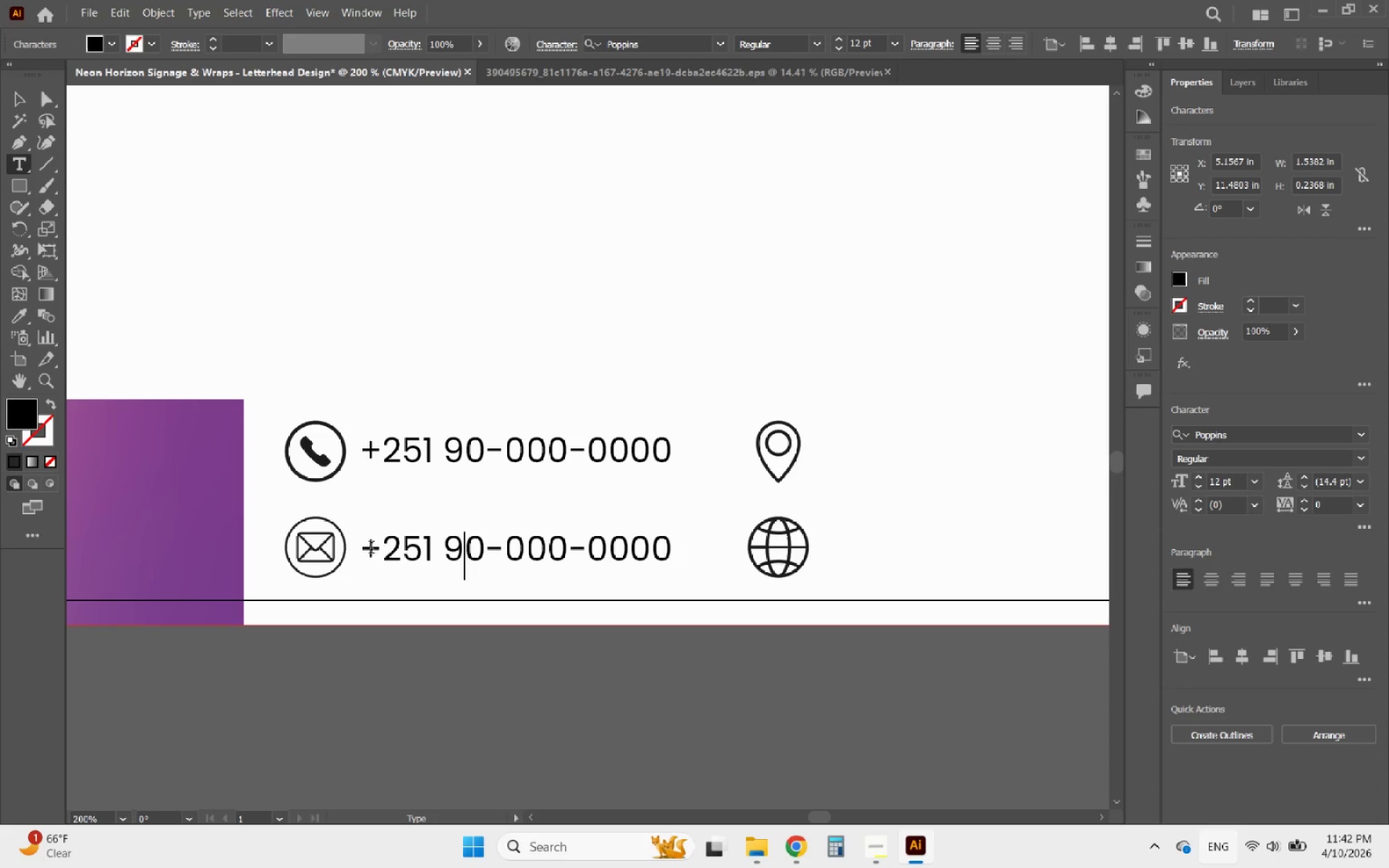 
left_click_drag(start_coordinate=[362, 548], to_coordinate=[700, 547])
 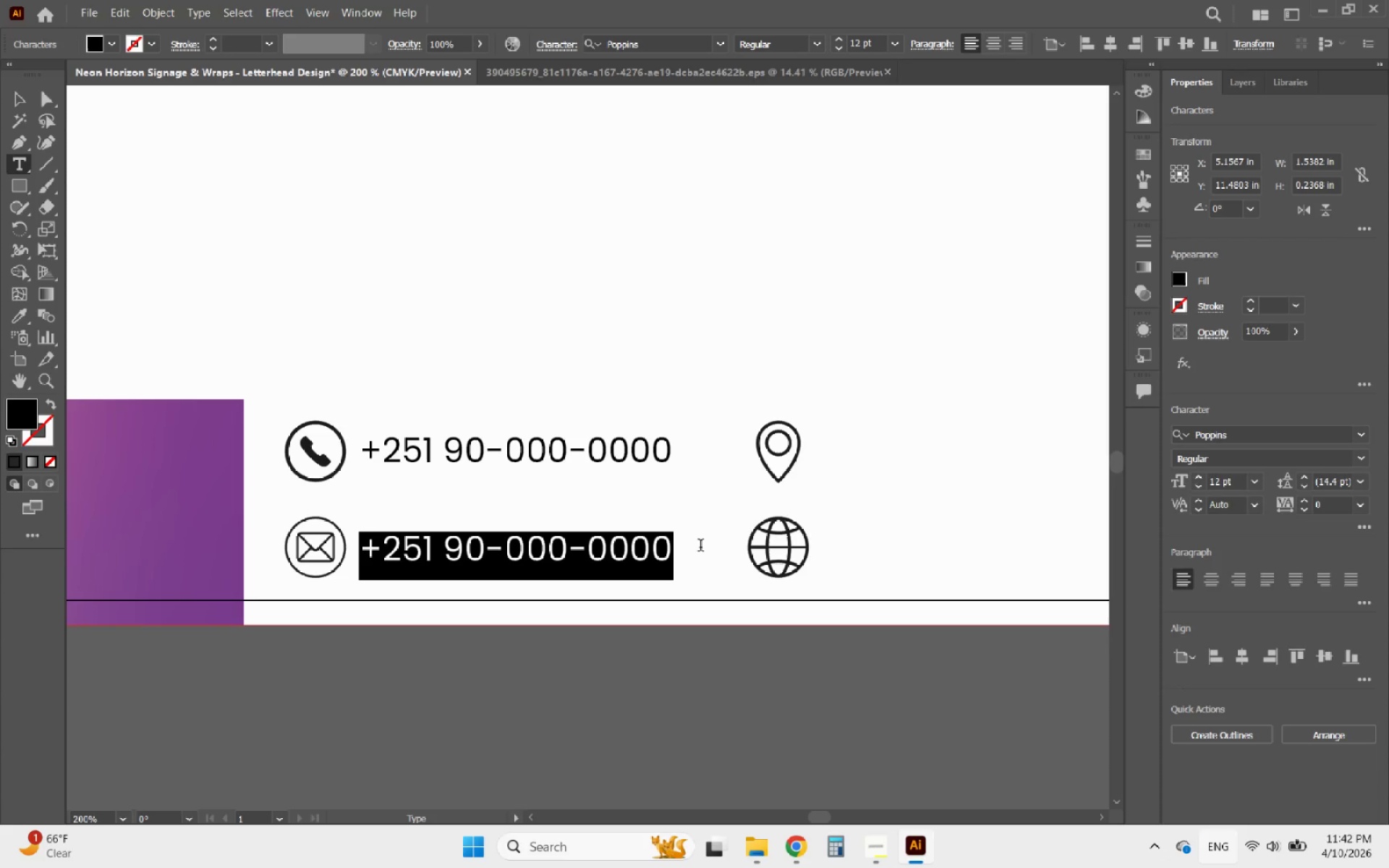 
type(companyname@gmail)
 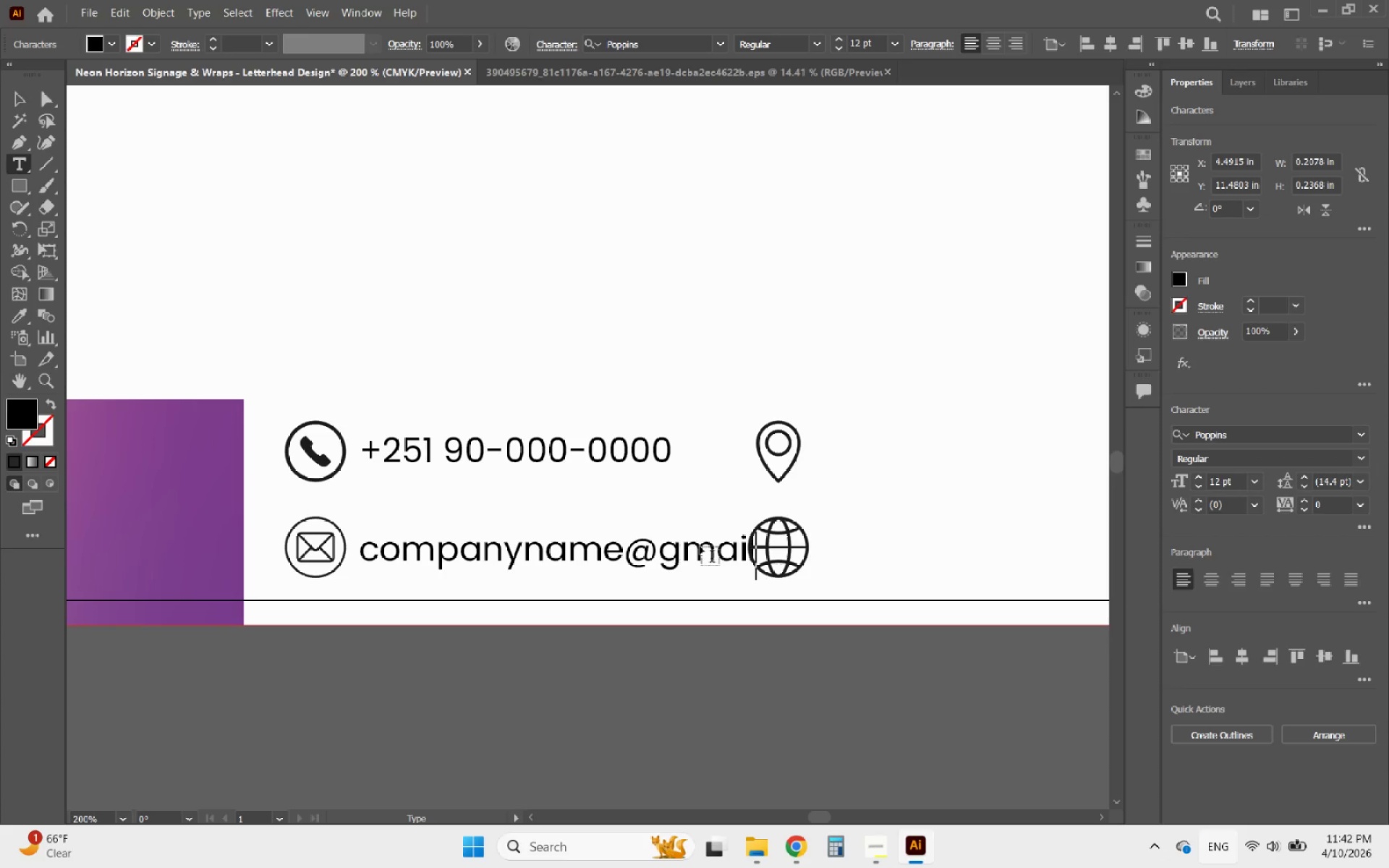 
left_click([624, 551])
 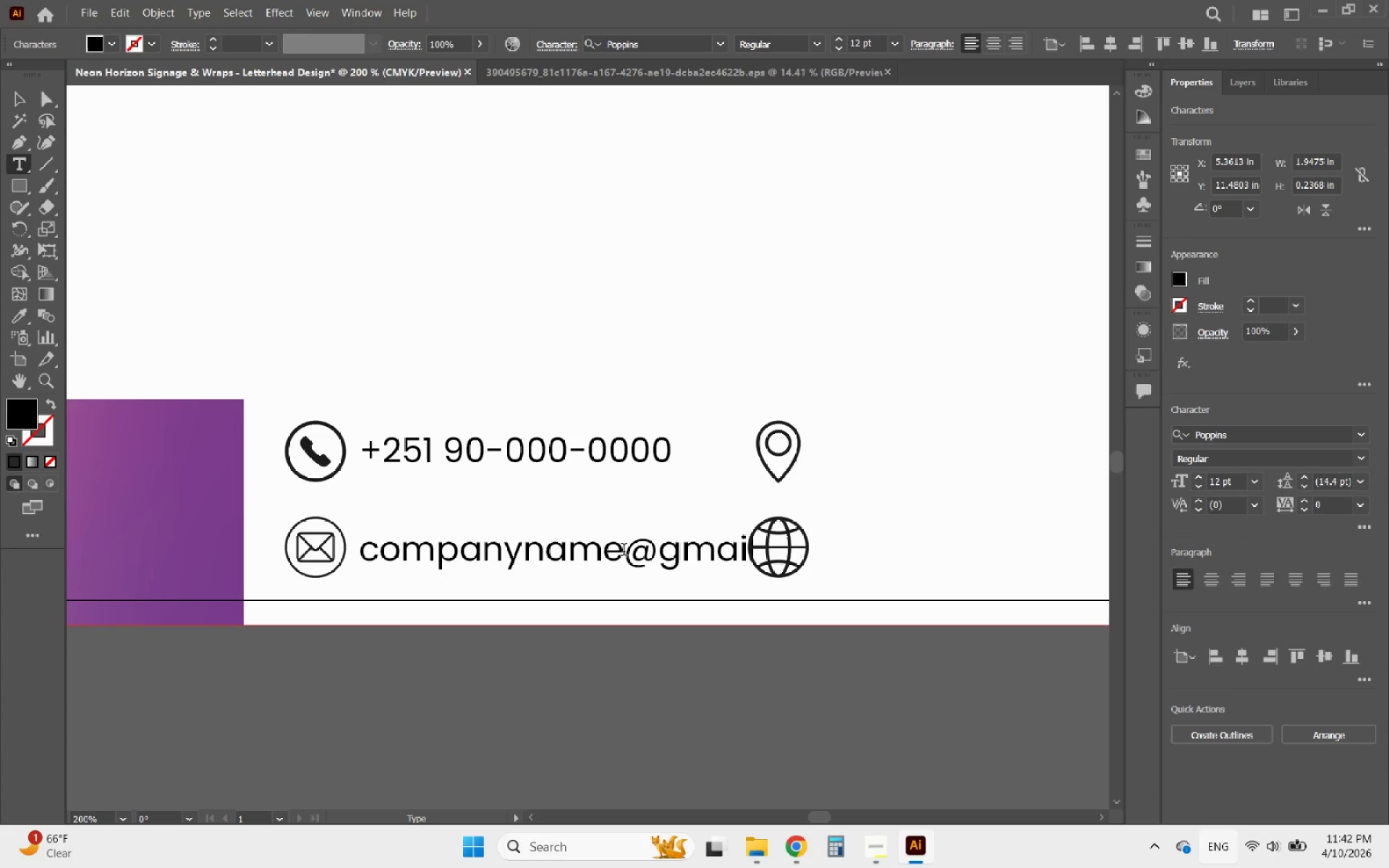 
left_click([624, 551])
 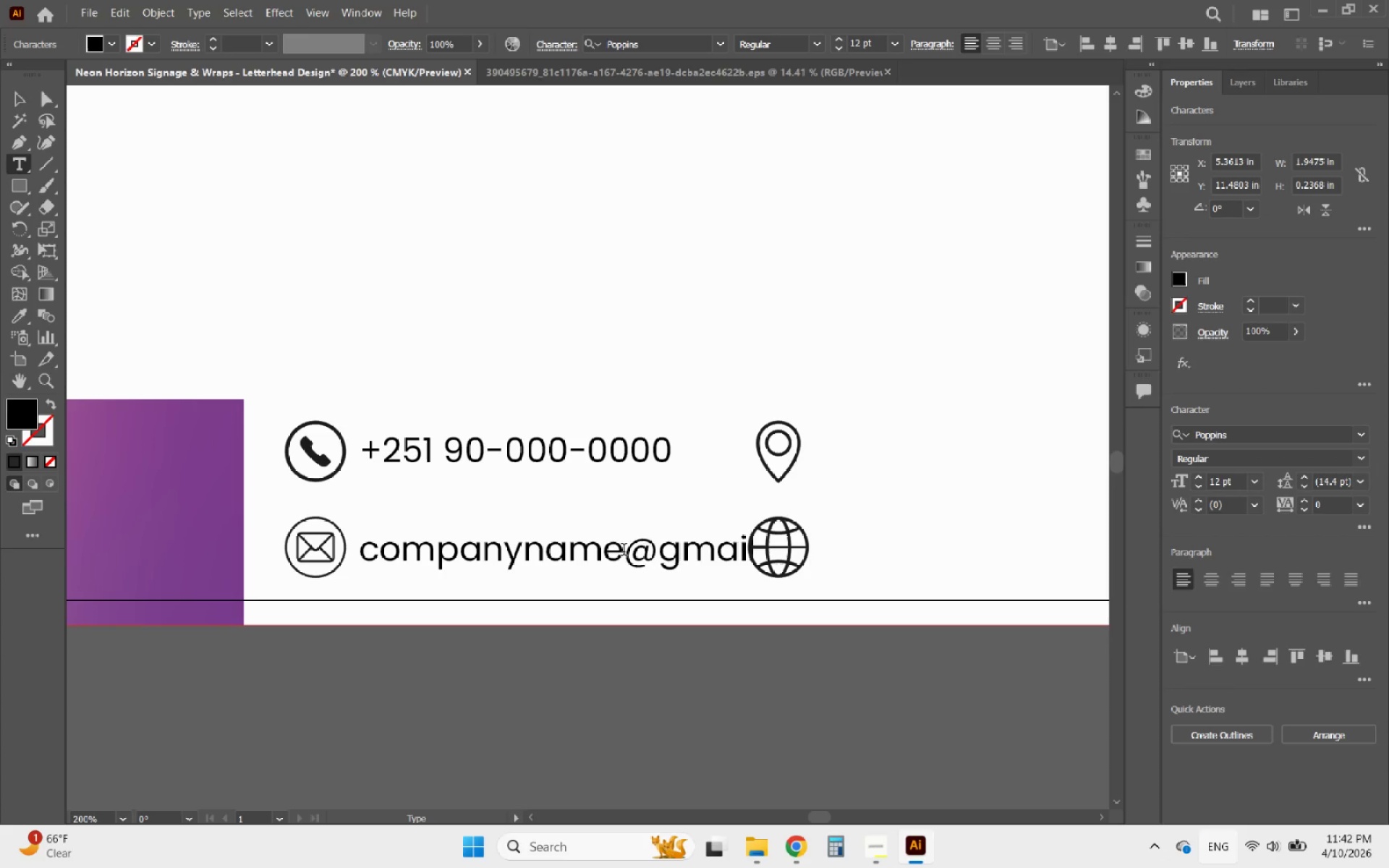 
key(Backspace)
 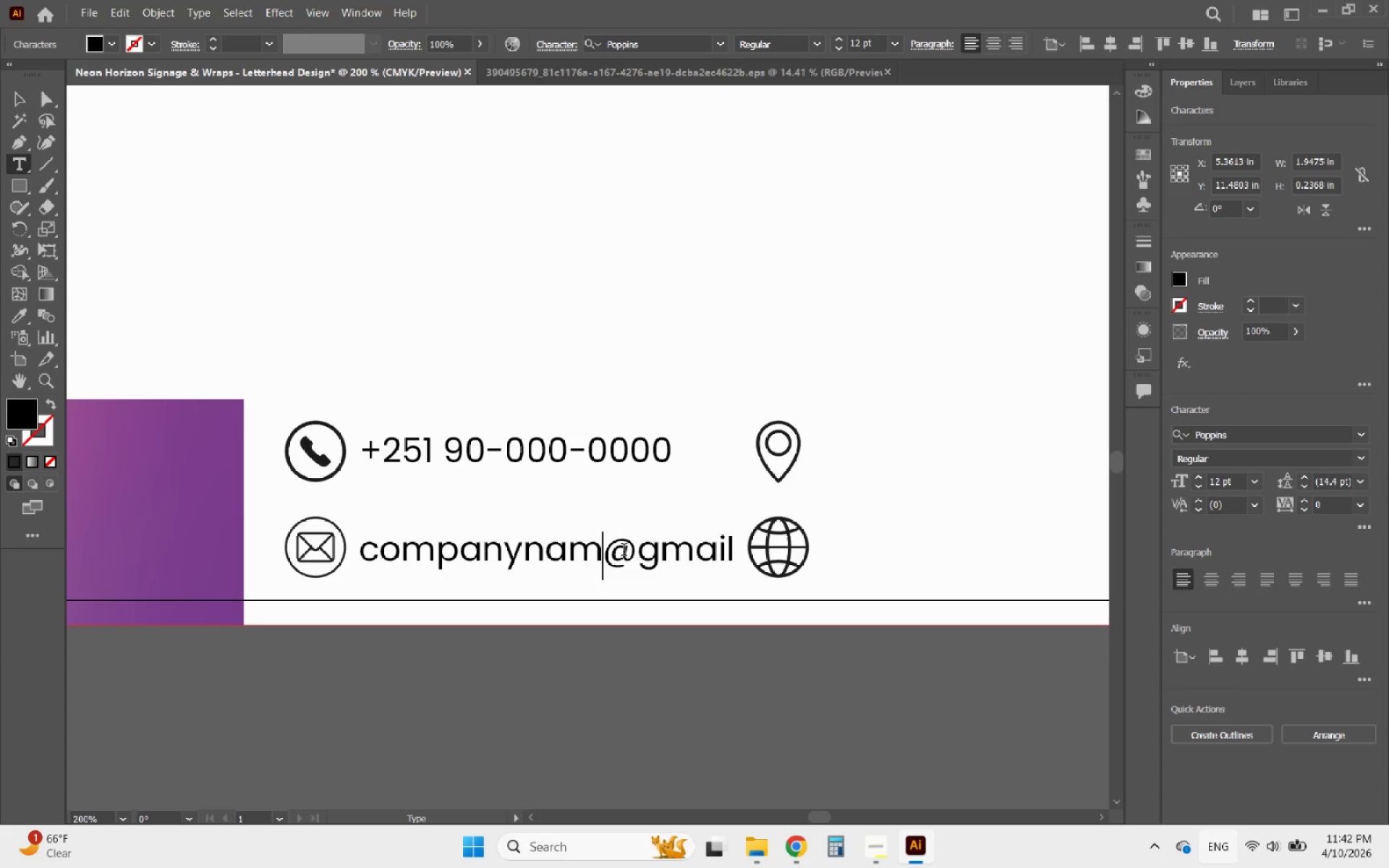 
key(Backspace)
 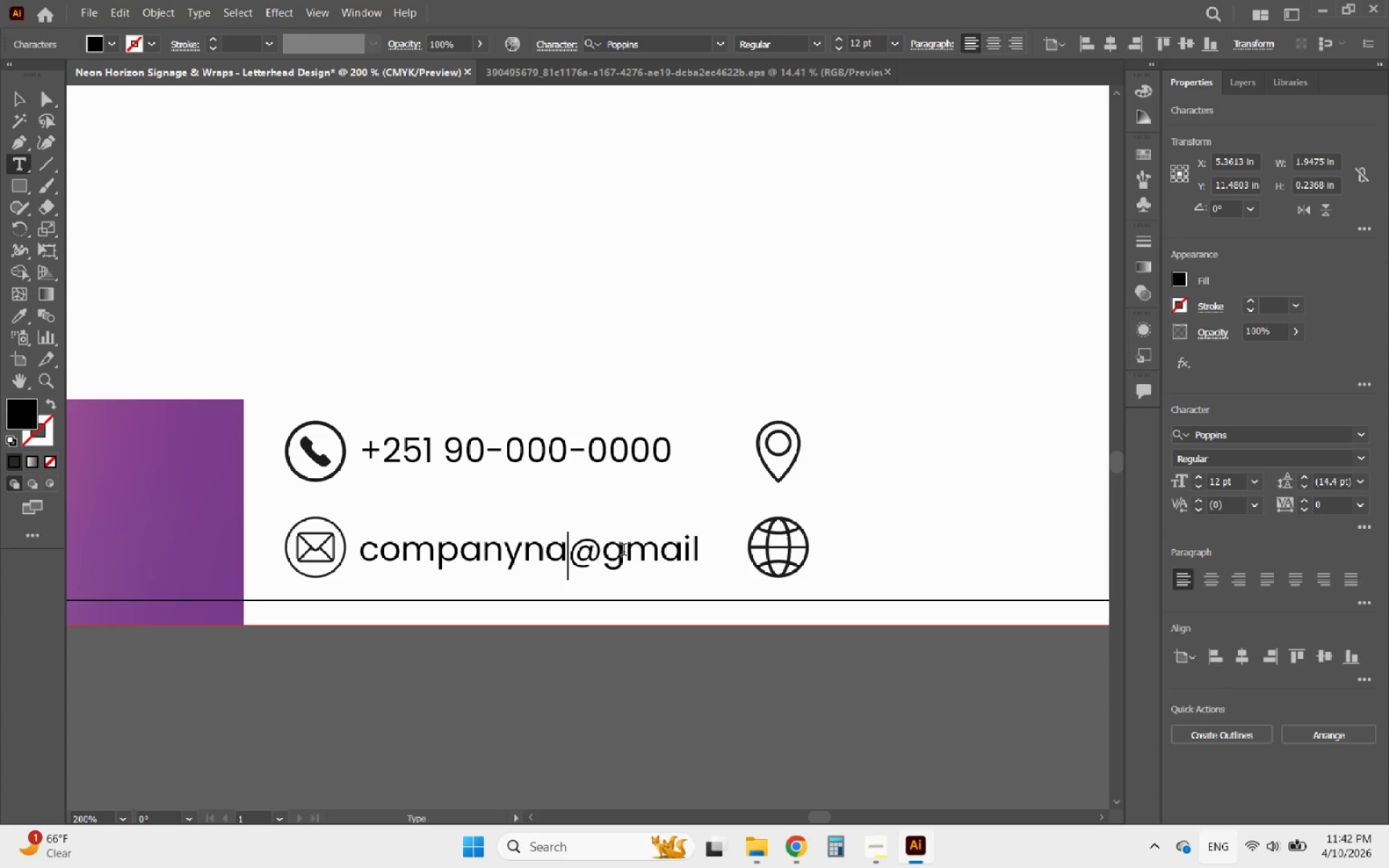 
key(Backspace)
 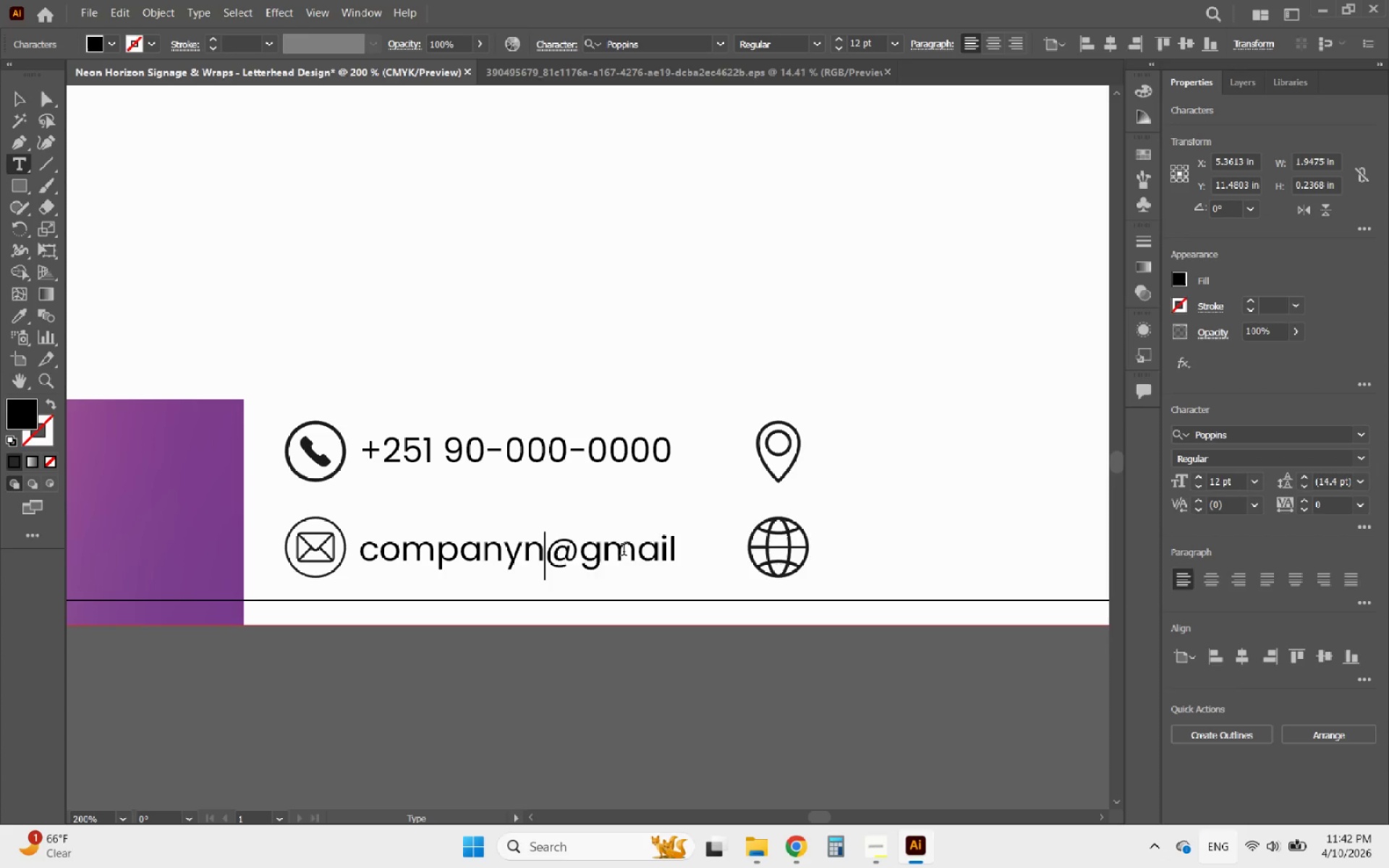 
key(Backspace)
 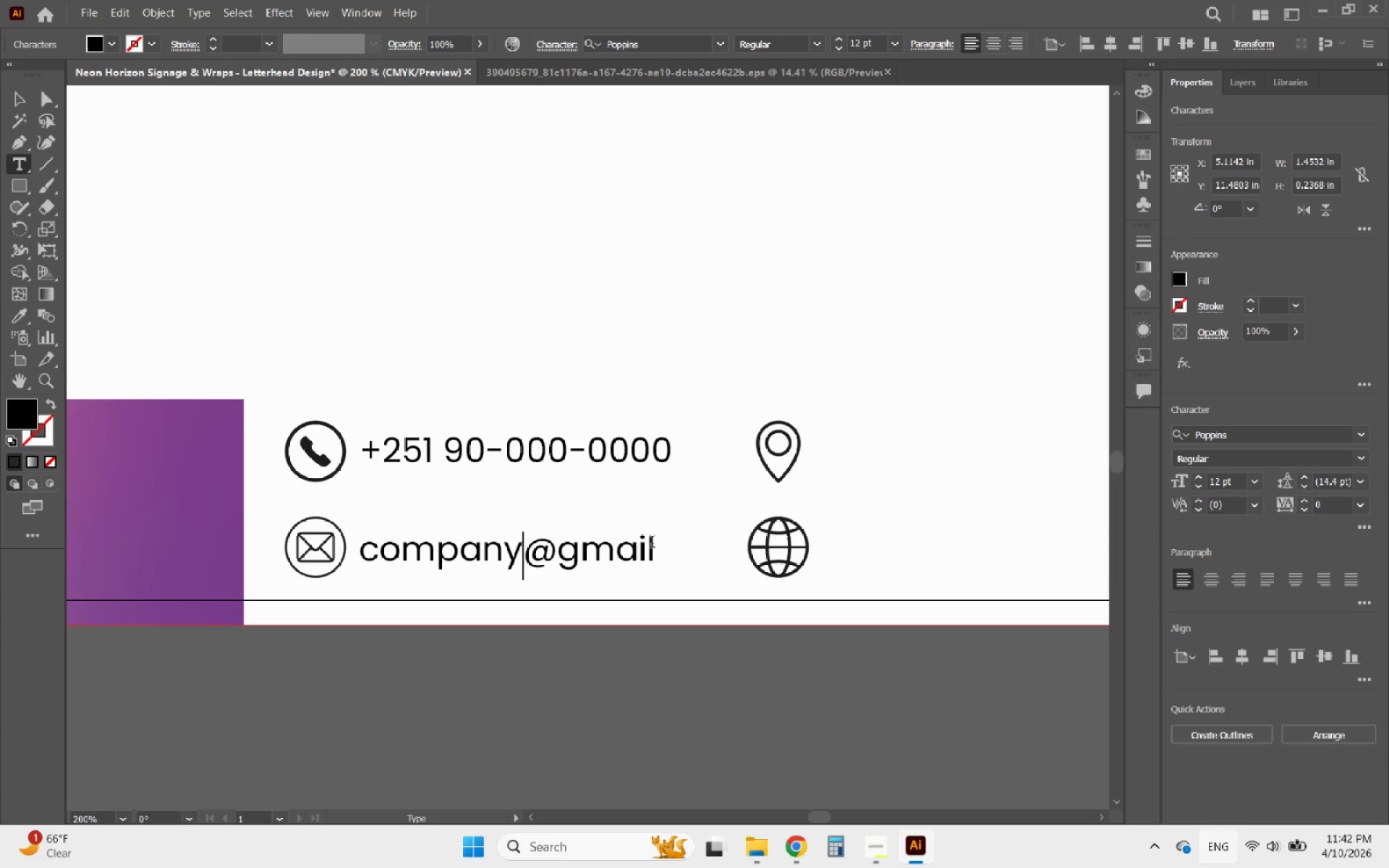 
left_click([660, 547])
 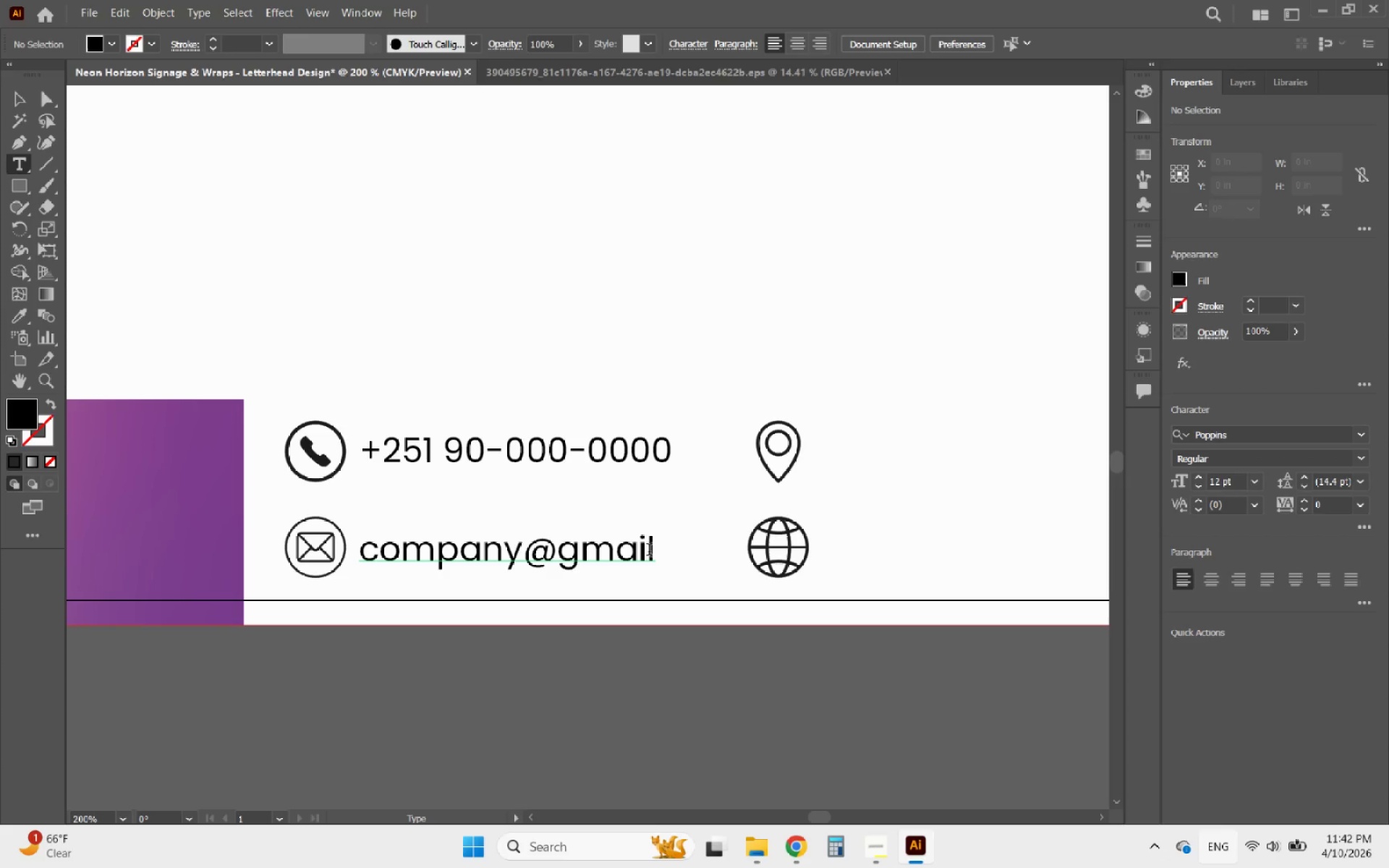 
left_click([650, 551])
 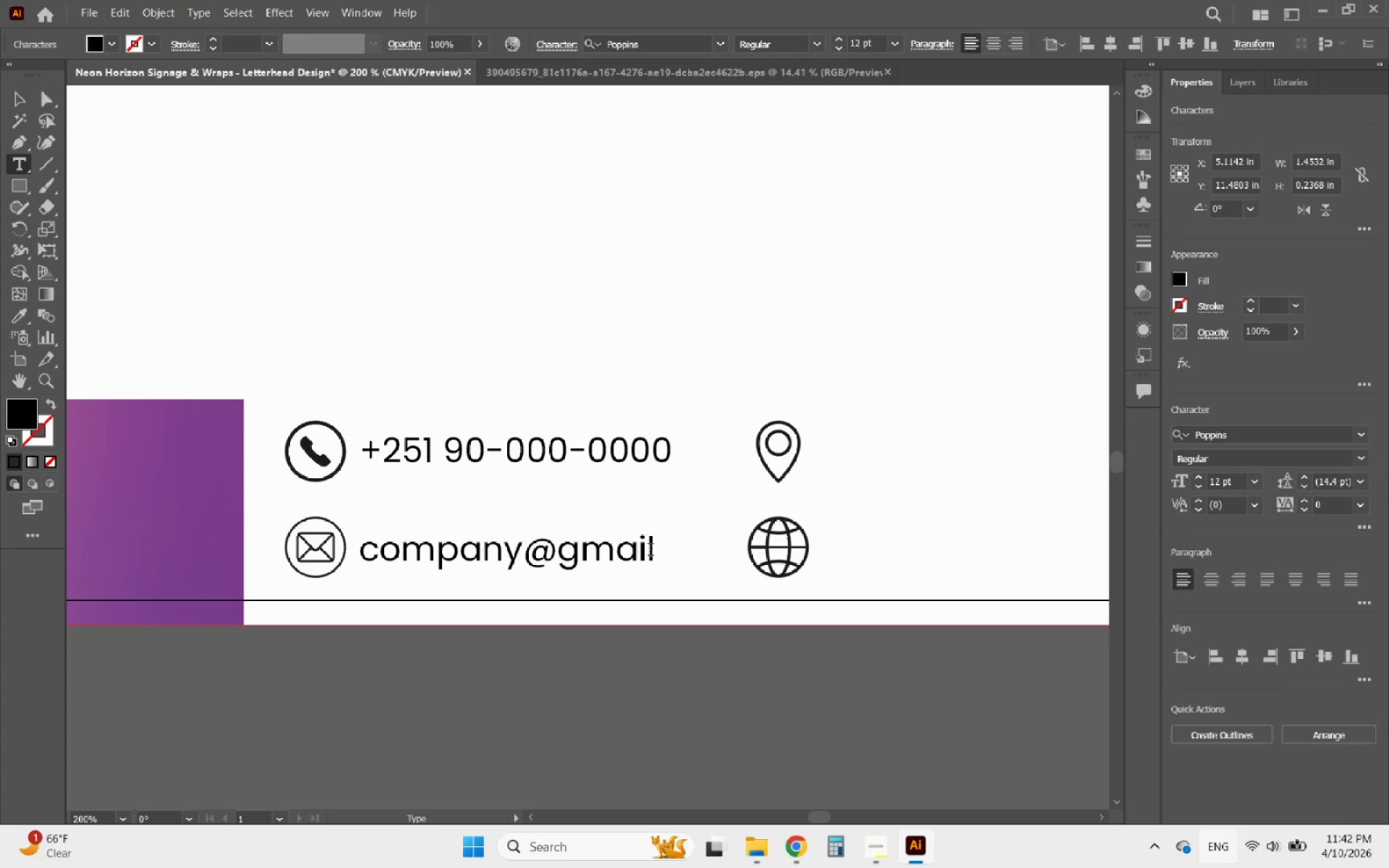 
key(ArrowRight)
 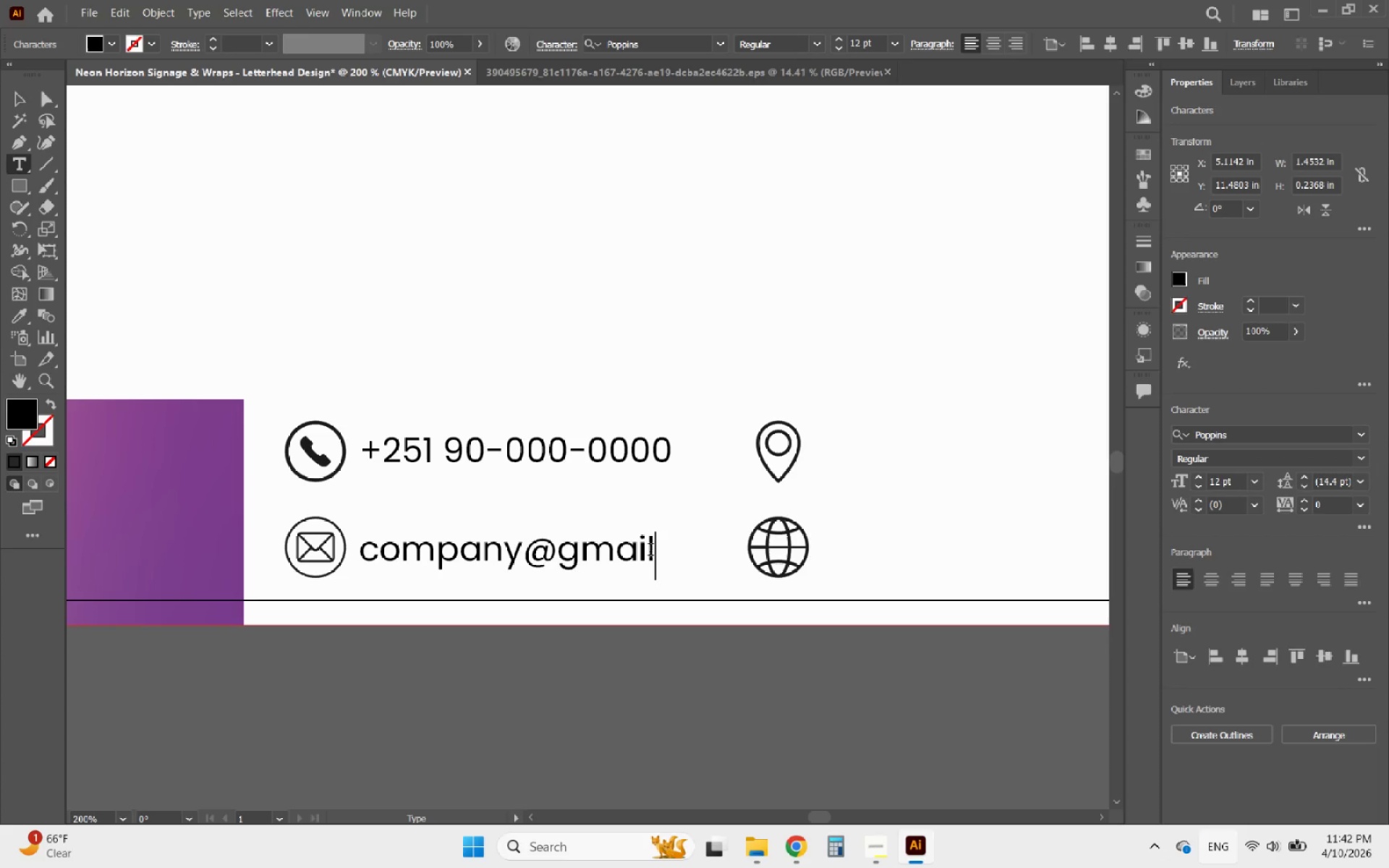 
type(.com)
 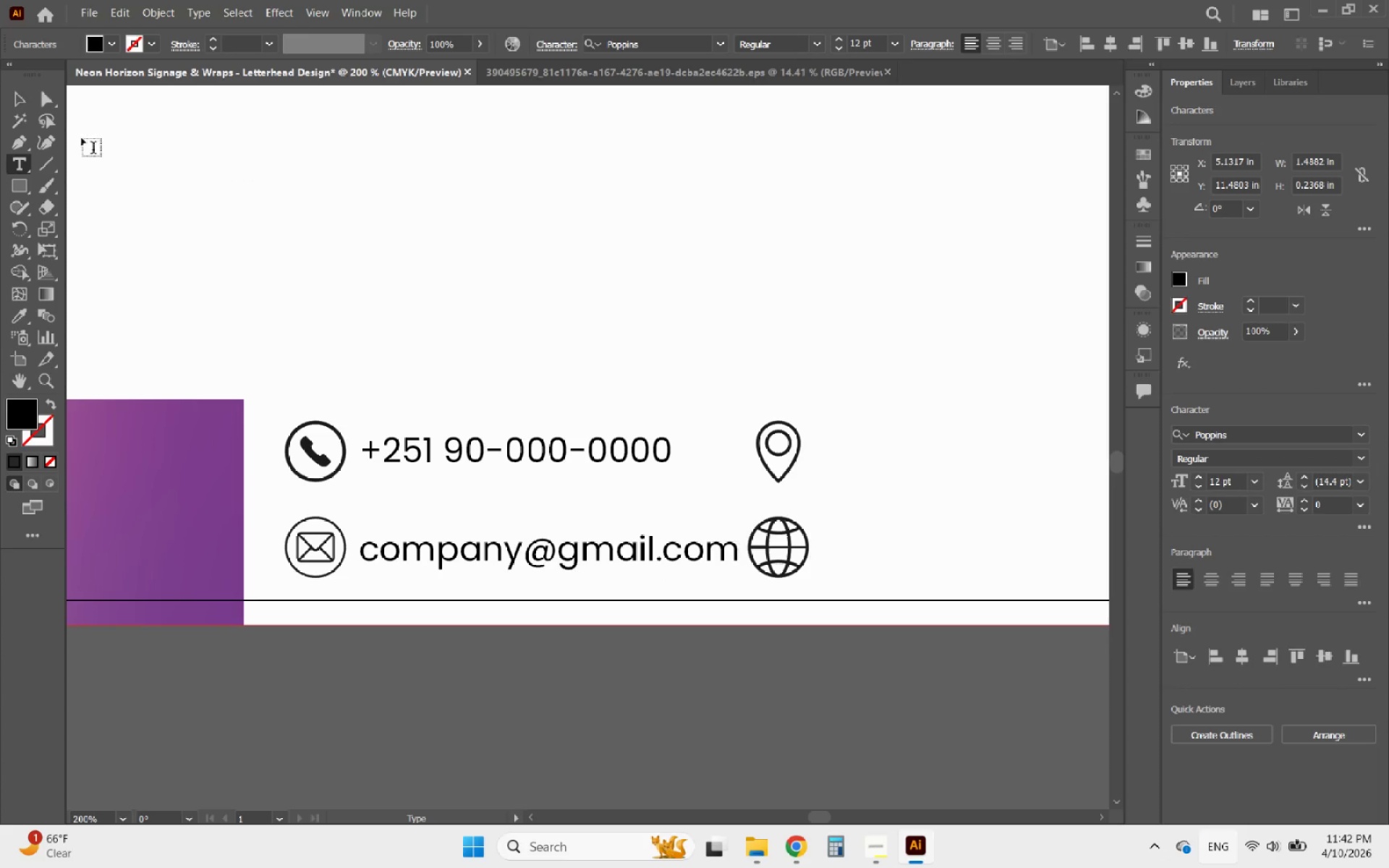 
left_click([17, 95])
 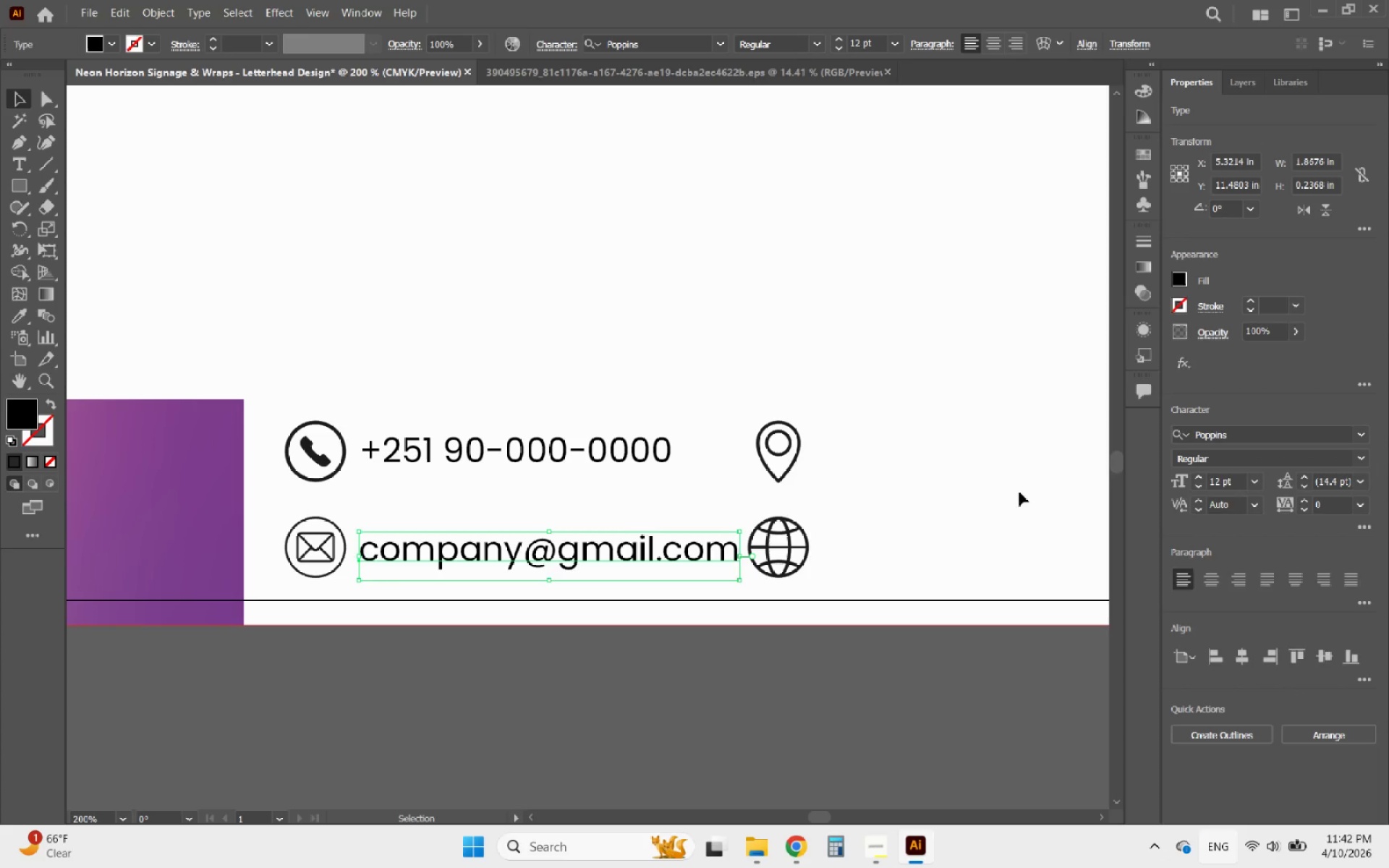 
hold_key(key=AltLeft, duration=1.17)
scroll: coordinate [707, 550], scroll_direction: down, amount: 3.0
 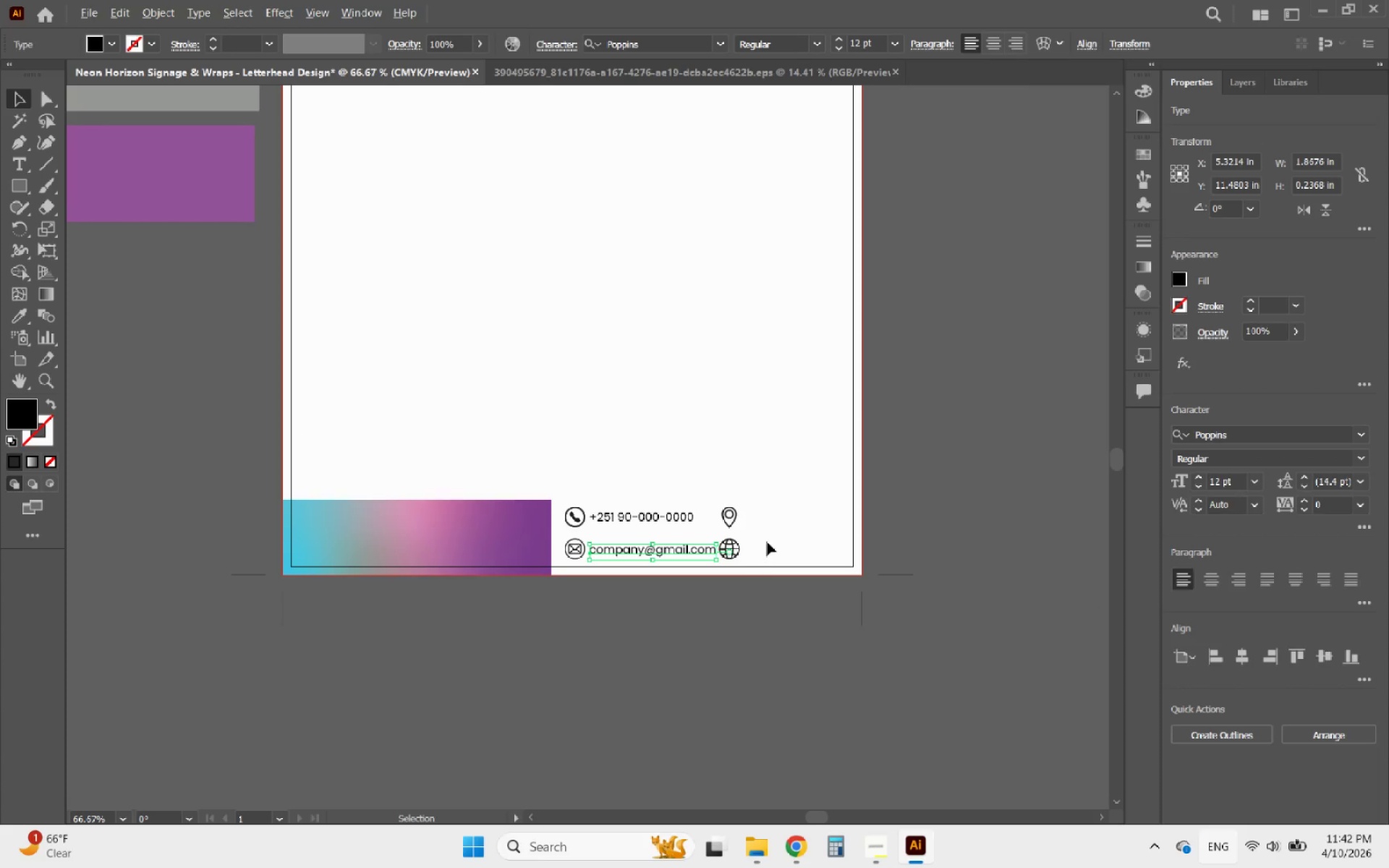 
scroll: coordinate [715, 531], scroll_direction: up, amount: 2.0
 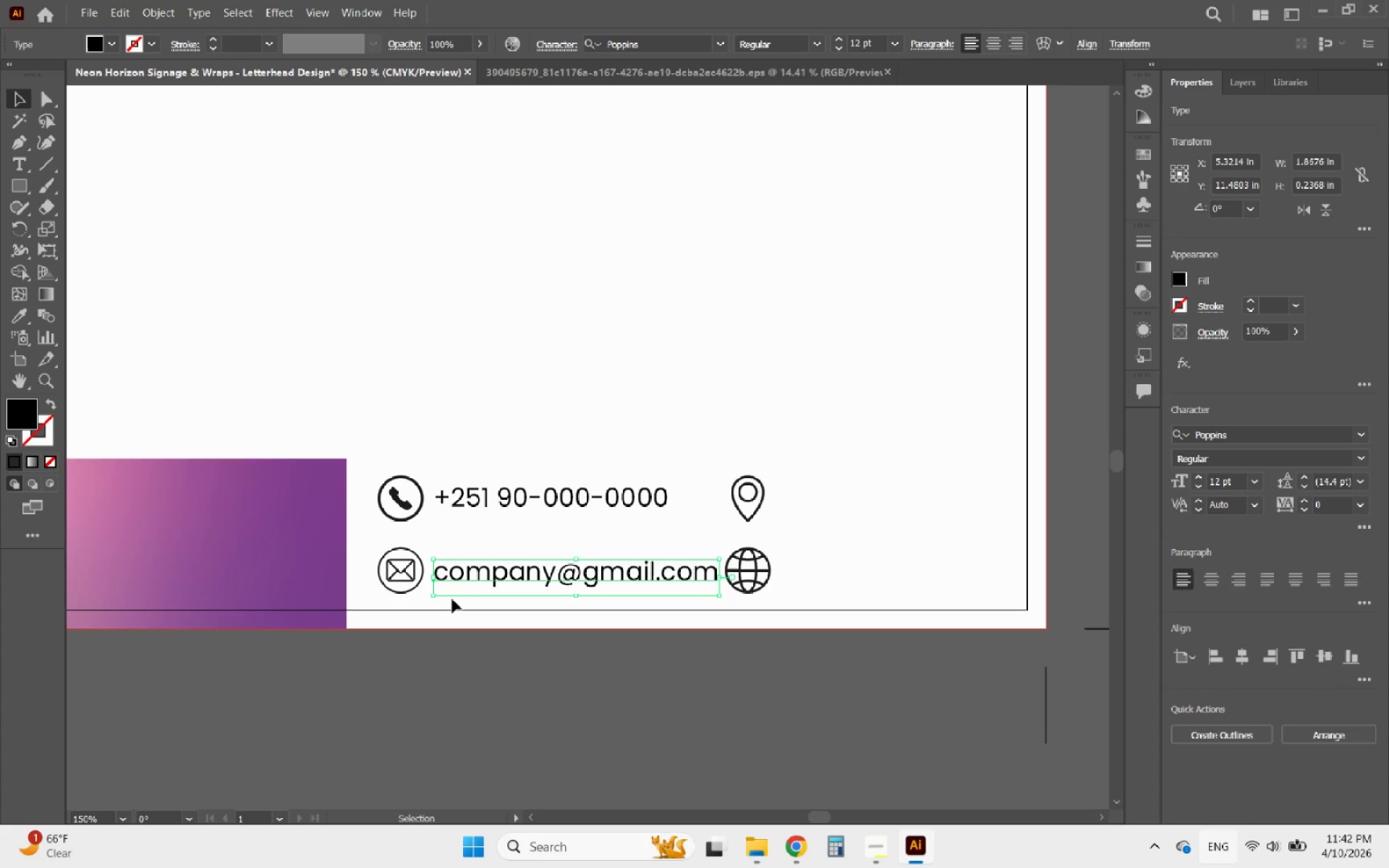 
left_click_drag(start_coordinate=[464, 618], to_coordinate=[384, 487])
 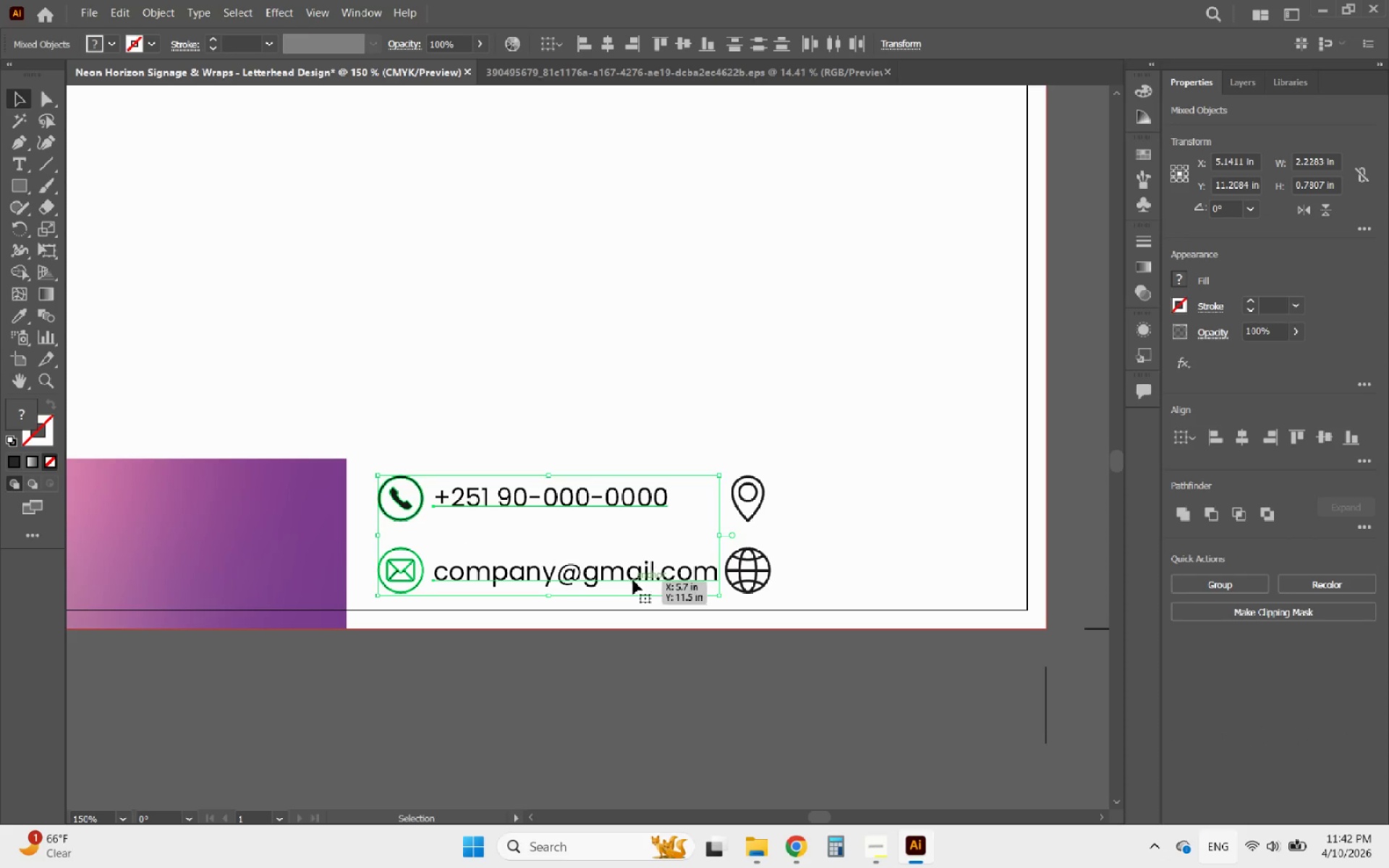 
hold_key(key=AltLeft, duration=1.27)
scroll: coordinate [475, 558], scroll_direction: down, amount: 3.0
 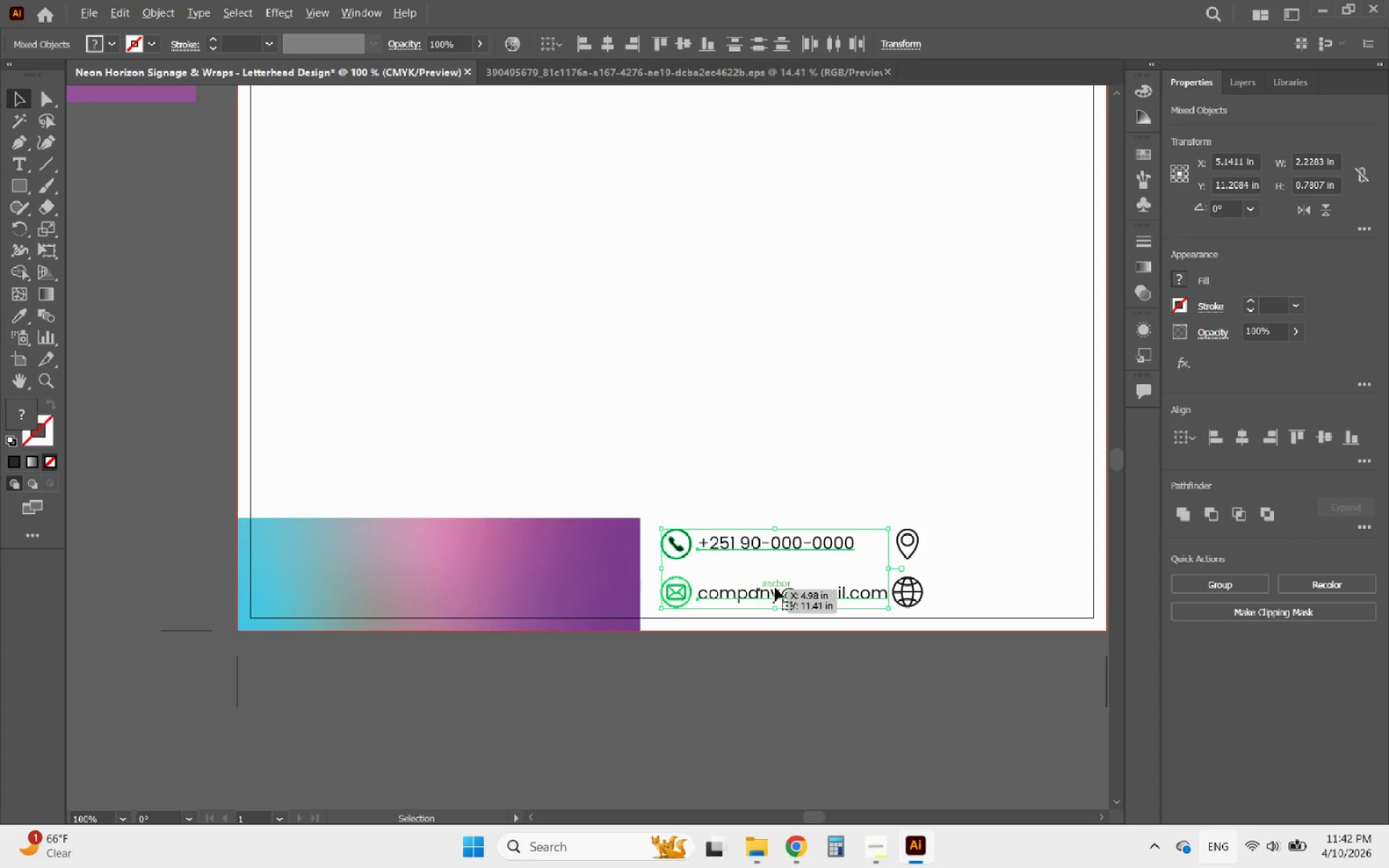 
left_click([791, 575])
 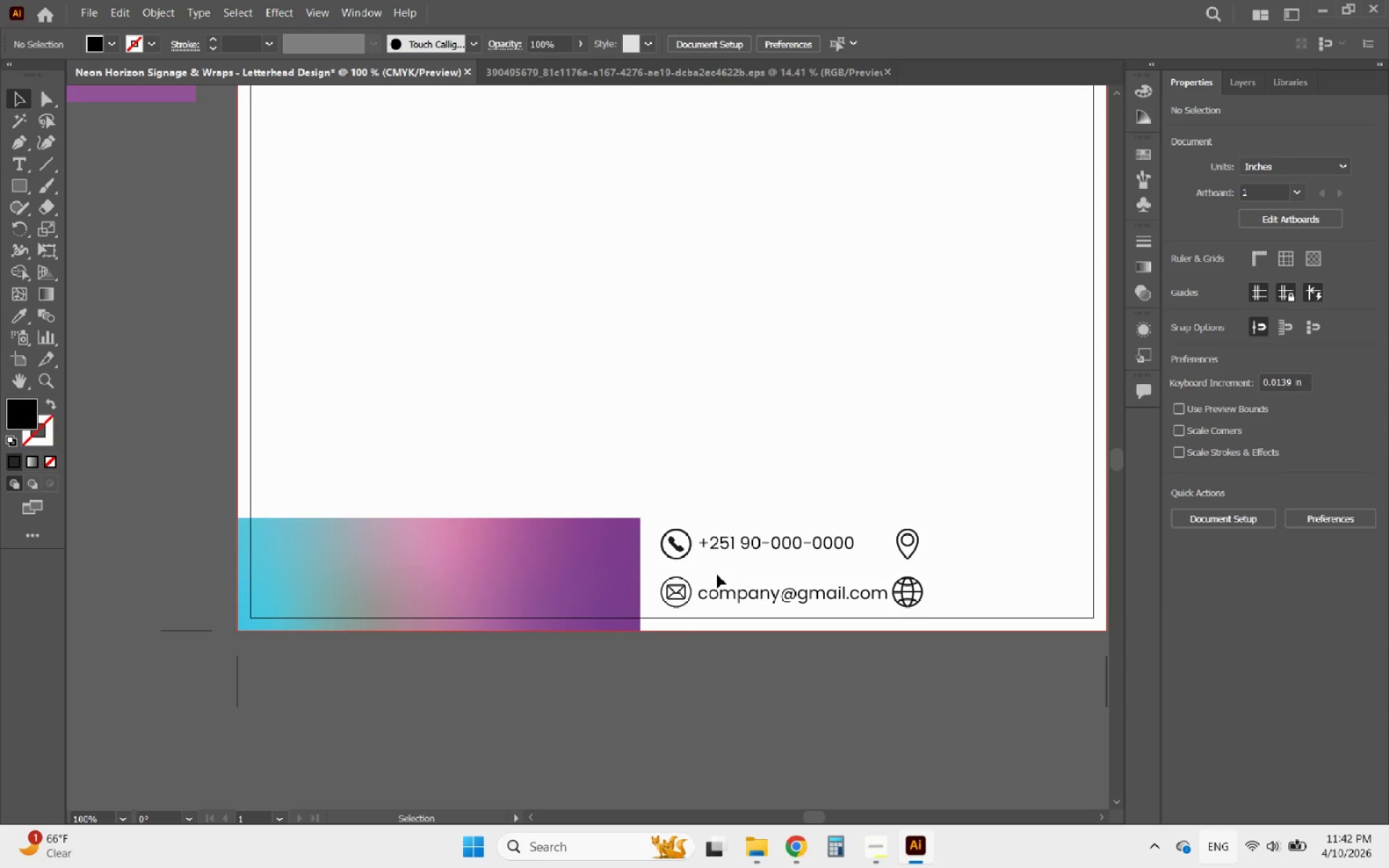 
hold_key(key=AltLeft, duration=0.58)
scroll: coordinate [715, 574], scroll_direction: up, amount: 2.0
 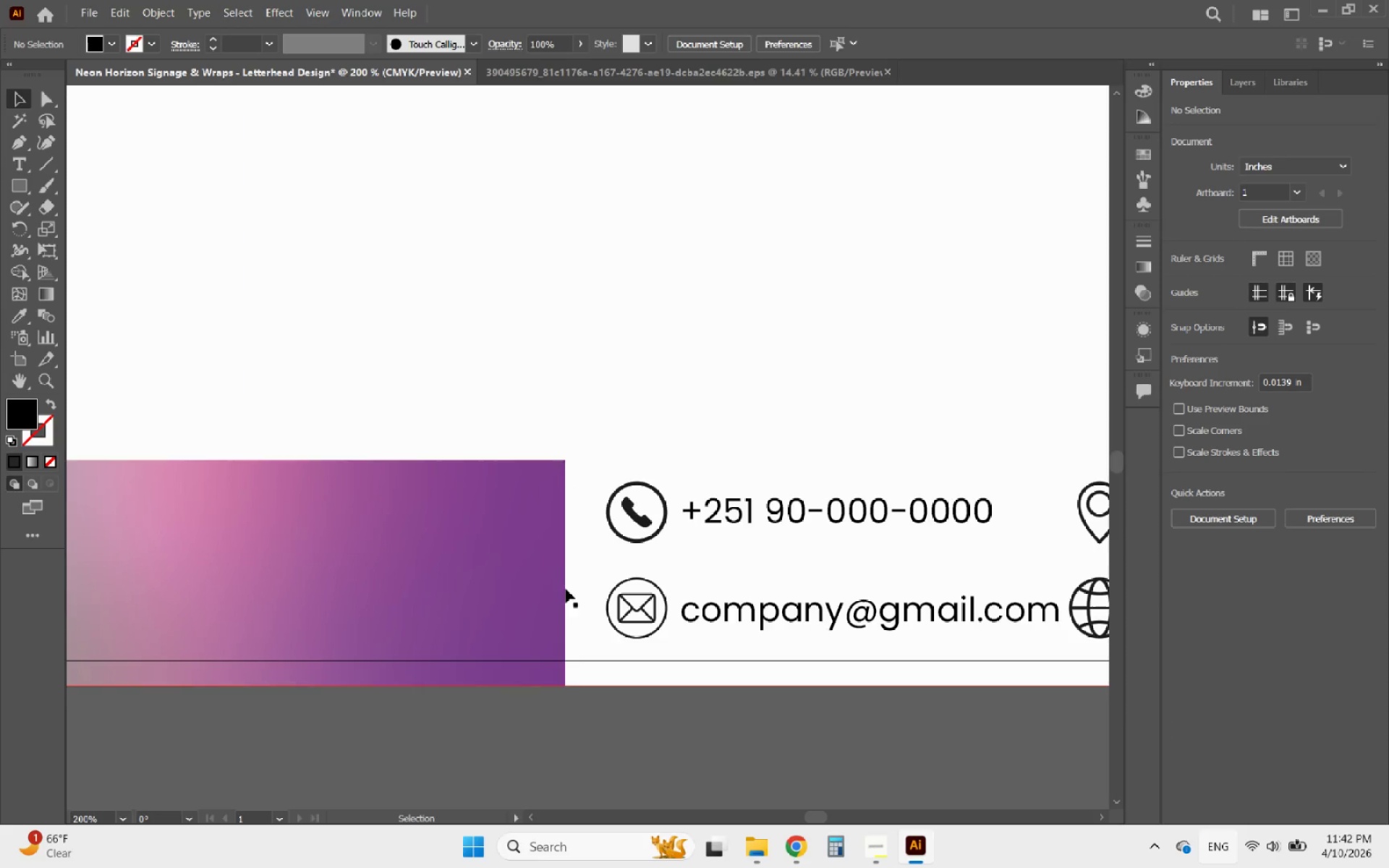 
left_click([531, 579])
 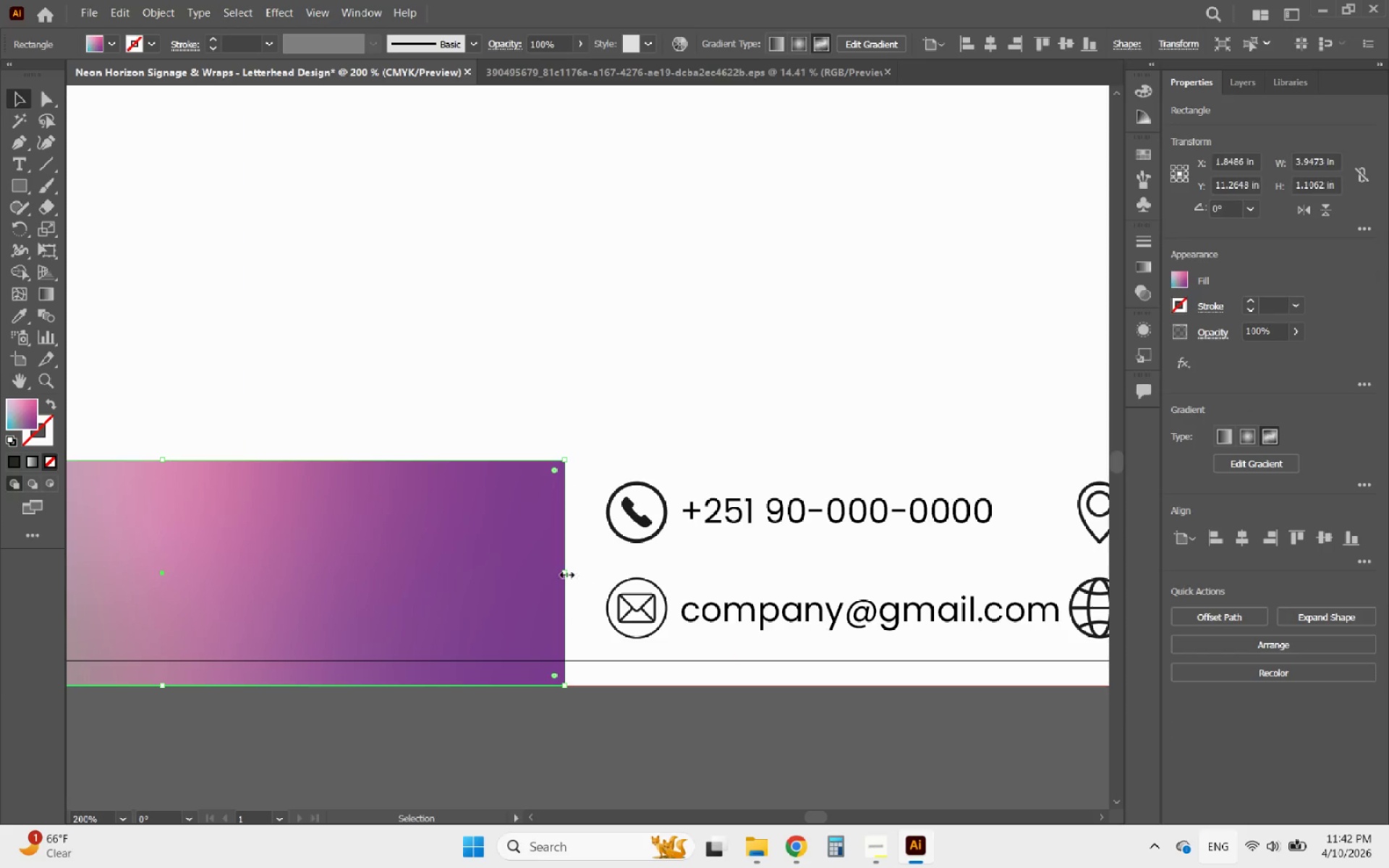 
left_click_drag(start_coordinate=[565, 573], to_coordinate=[446, 563])
 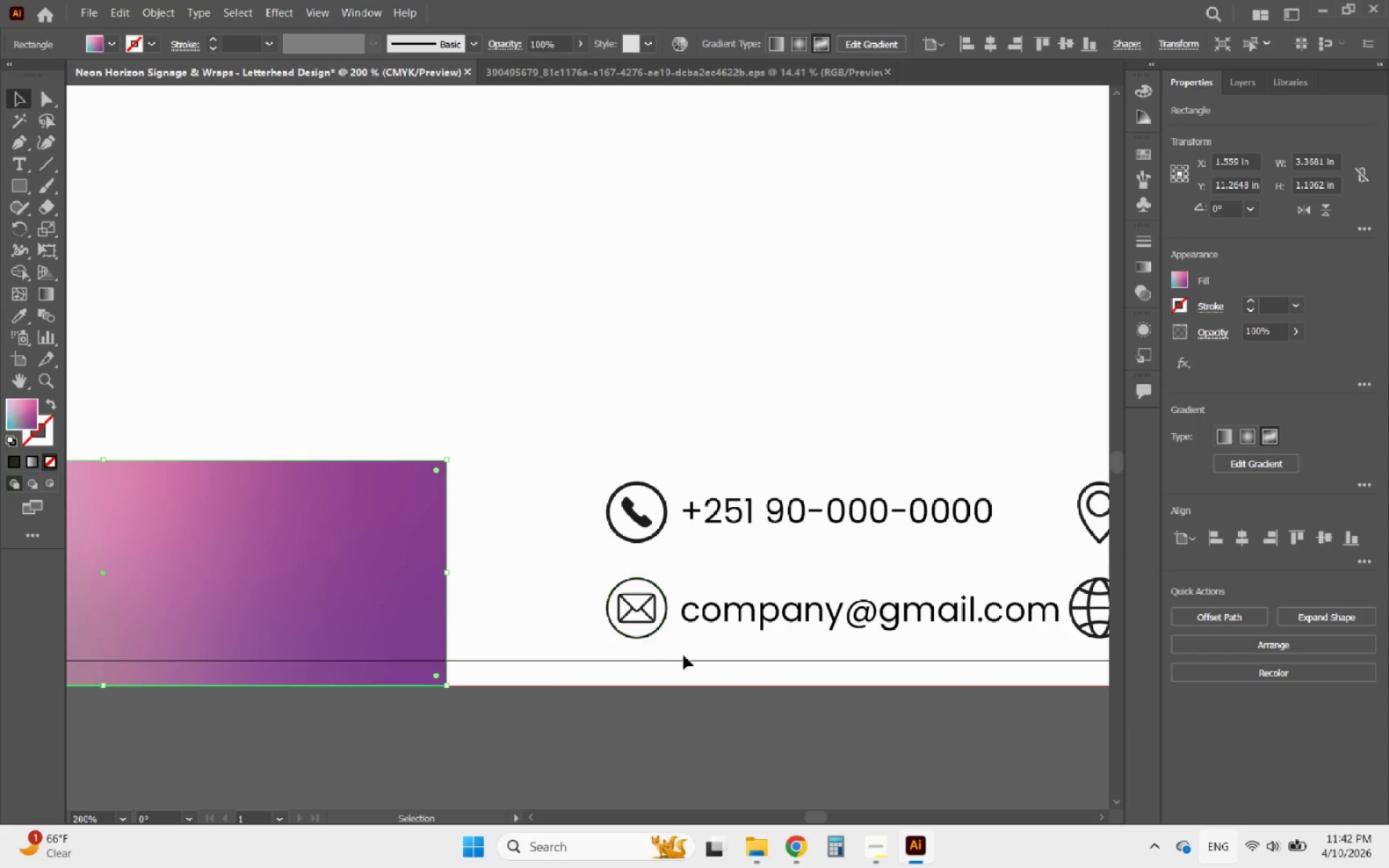 
left_click_drag(start_coordinate=[692, 656], to_coordinate=[565, 493])
 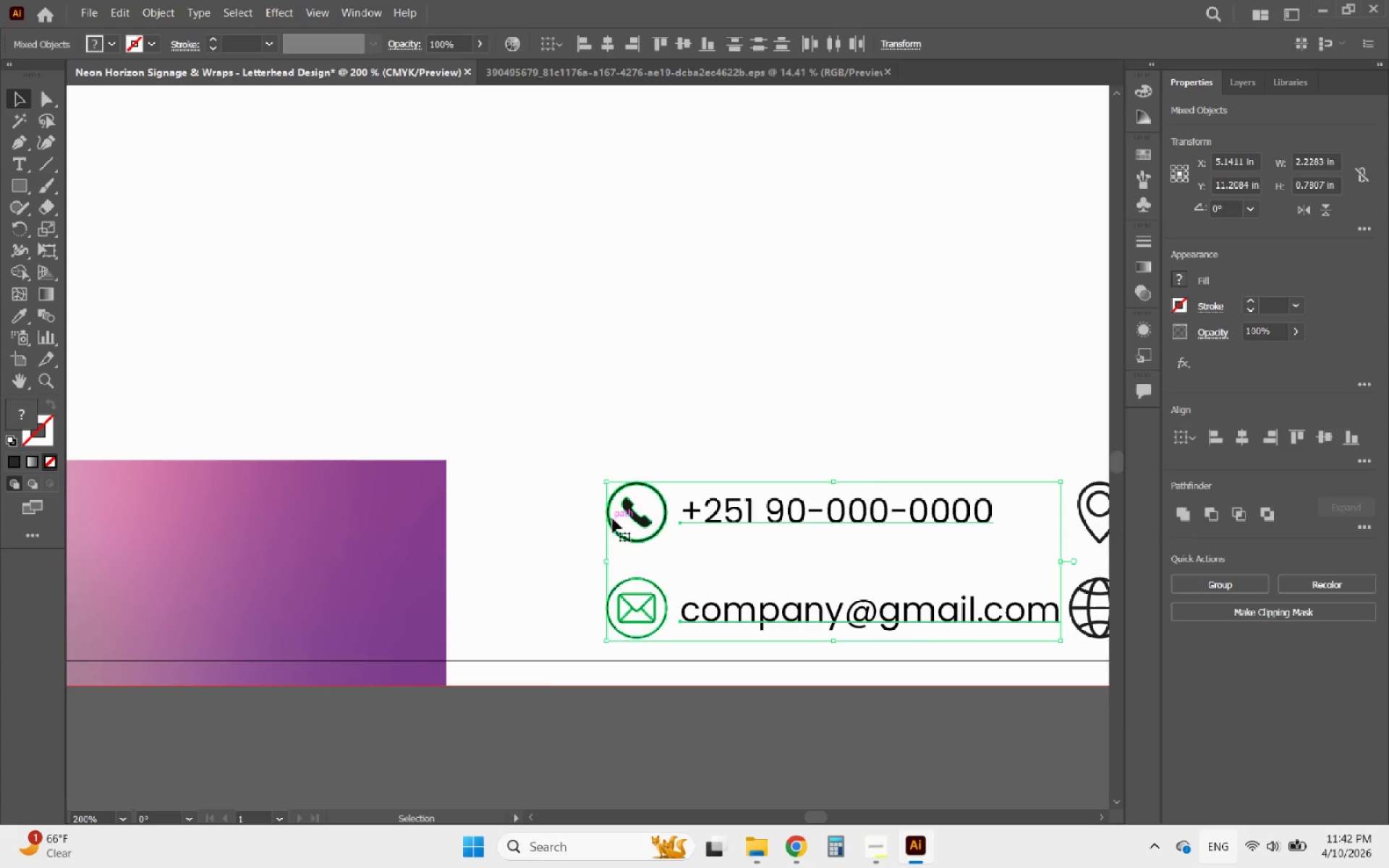 
left_click_drag(start_coordinate=[613, 519], to_coordinate=[497, 528])
 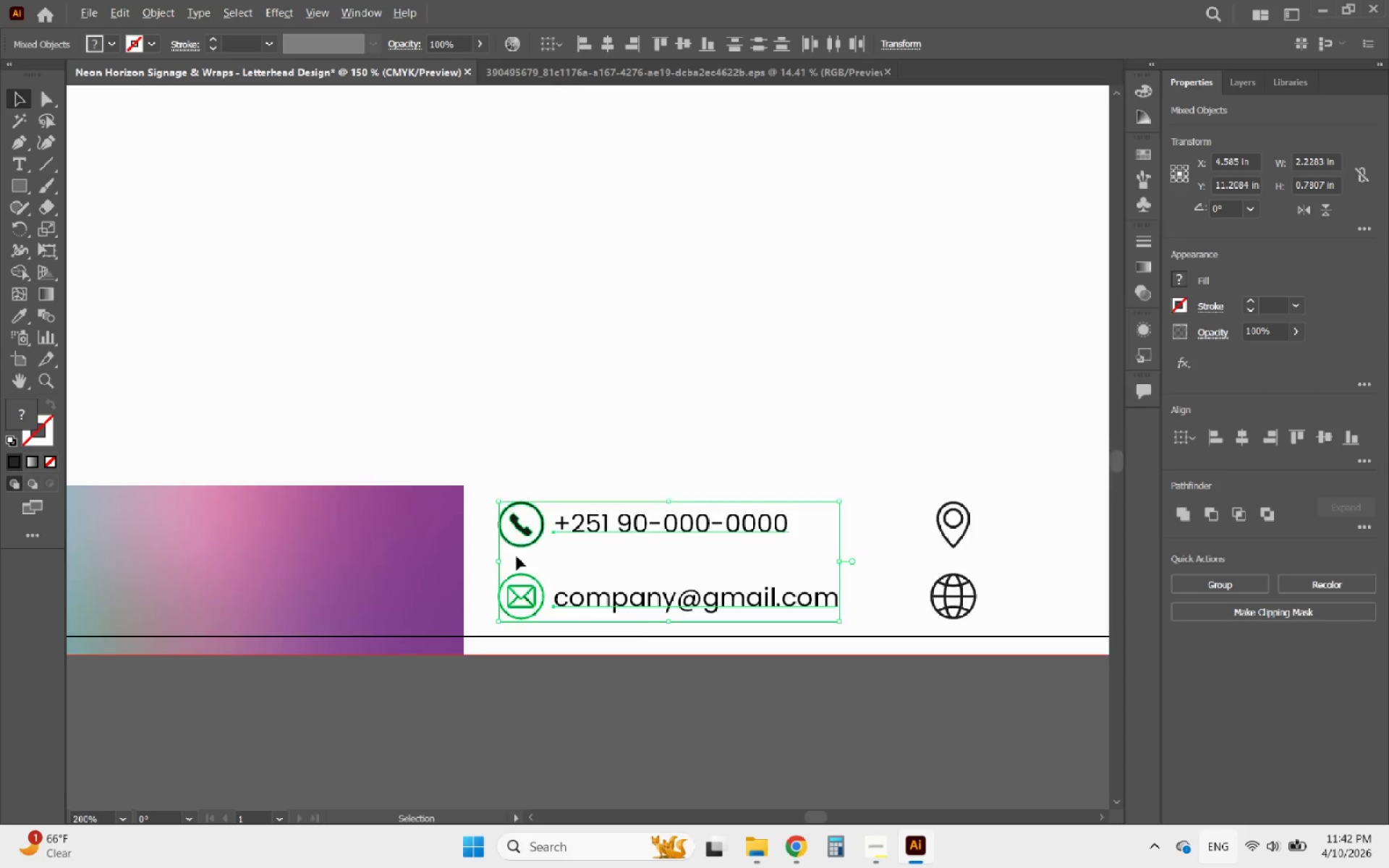 
hold_key(key=ShiftLeft, duration=2.39)
 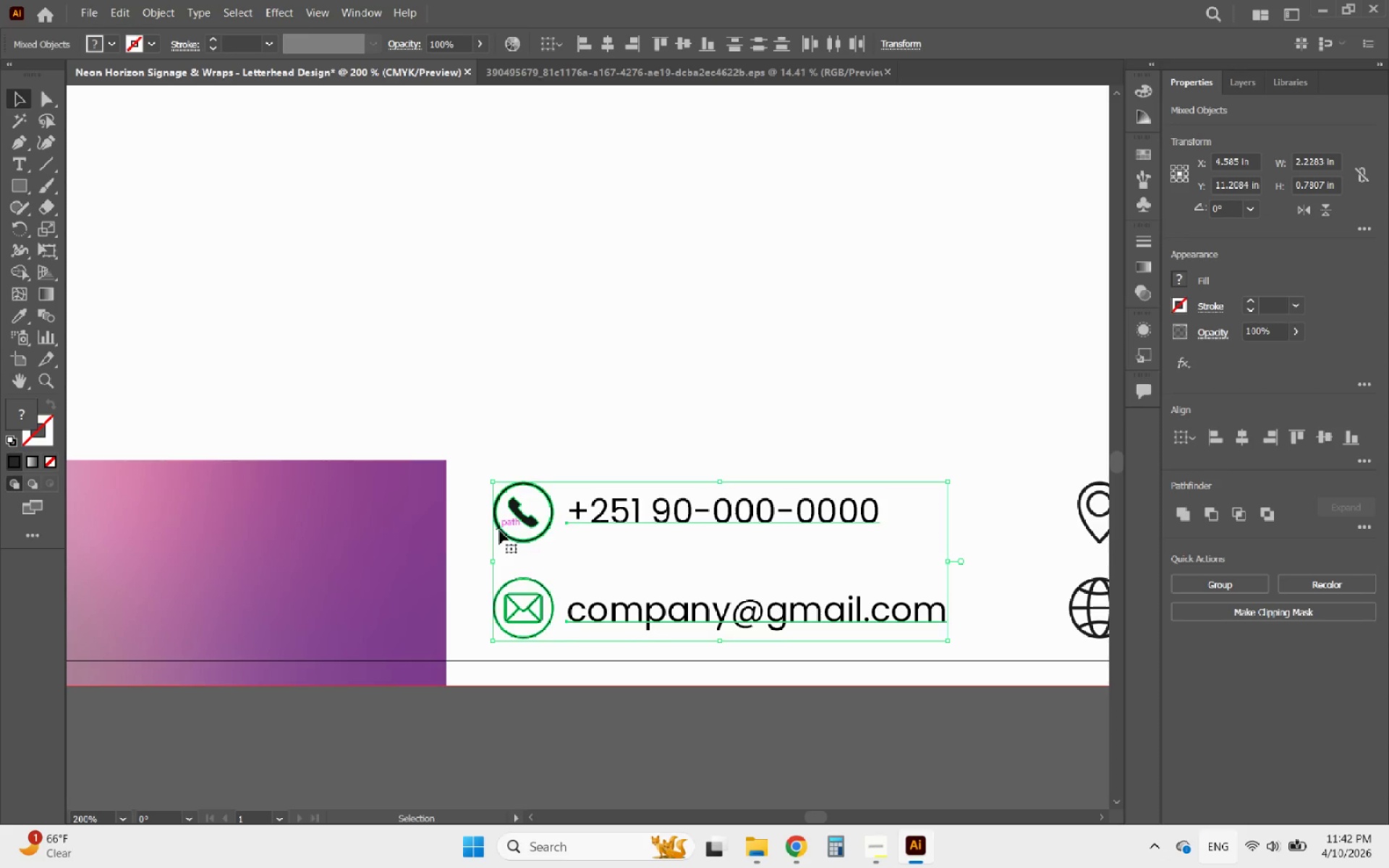 
hold_key(key=AltLeft, duration=0.47)
scroll: coordinate [517, 556], scroll_direction: down, amount: 3.0
 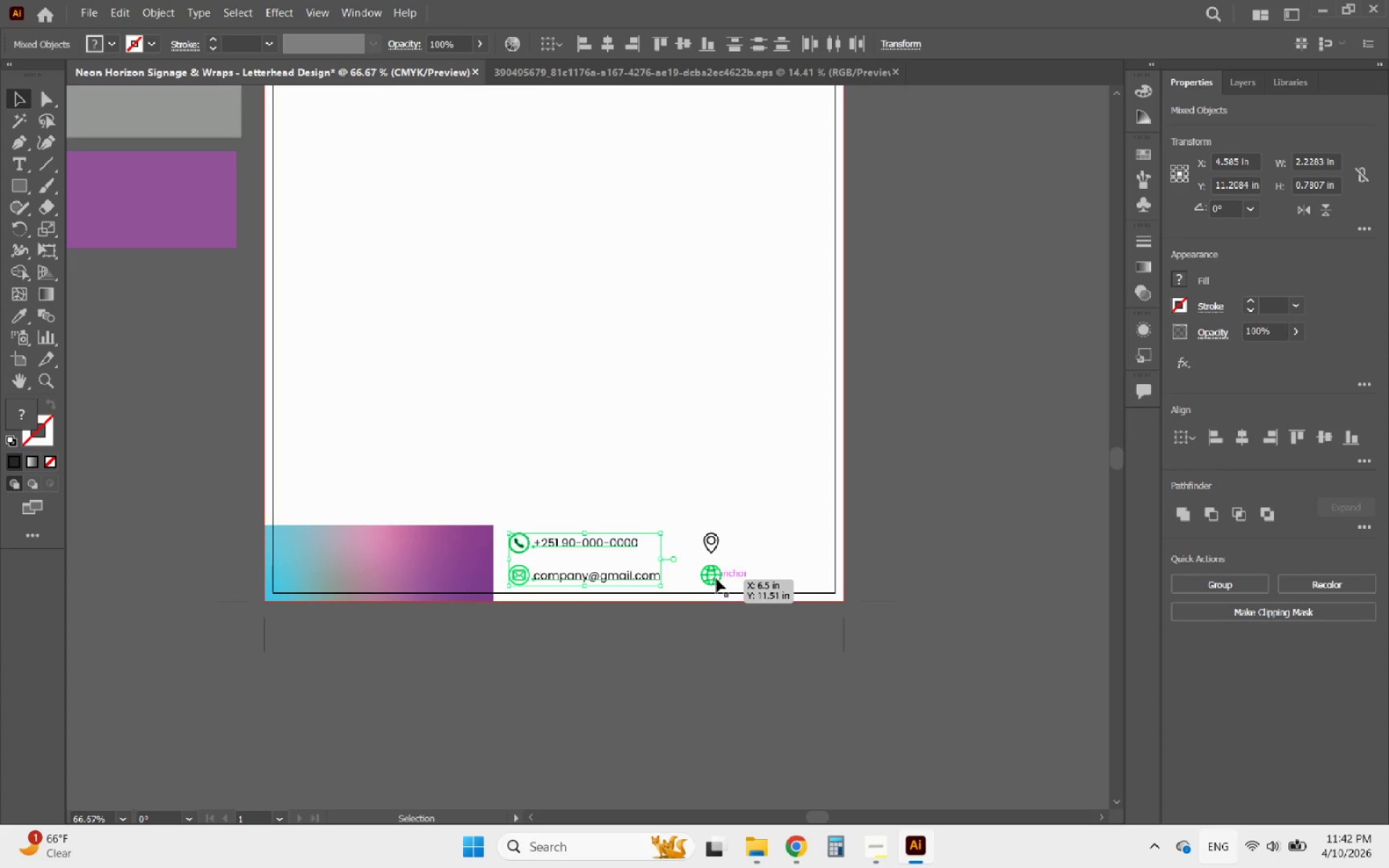 
hold_key(key=AltLeft, duration=0.59)
scroll: coordinate [723, 579], scroll_direction: up, amount: 2.0
 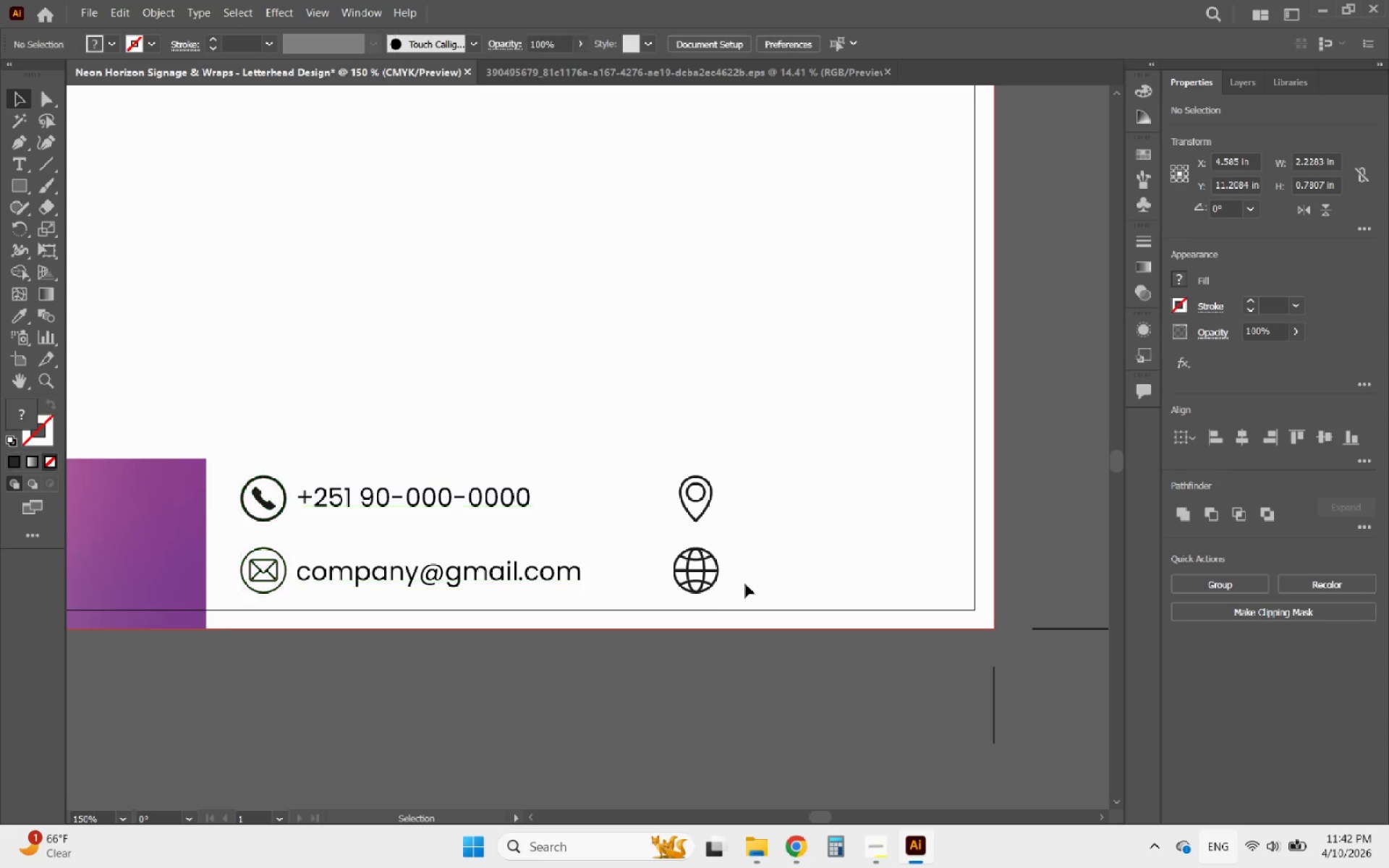 
left_click_drag(start_coordinate=[717, 592], to_coordinate=[675, 512])
 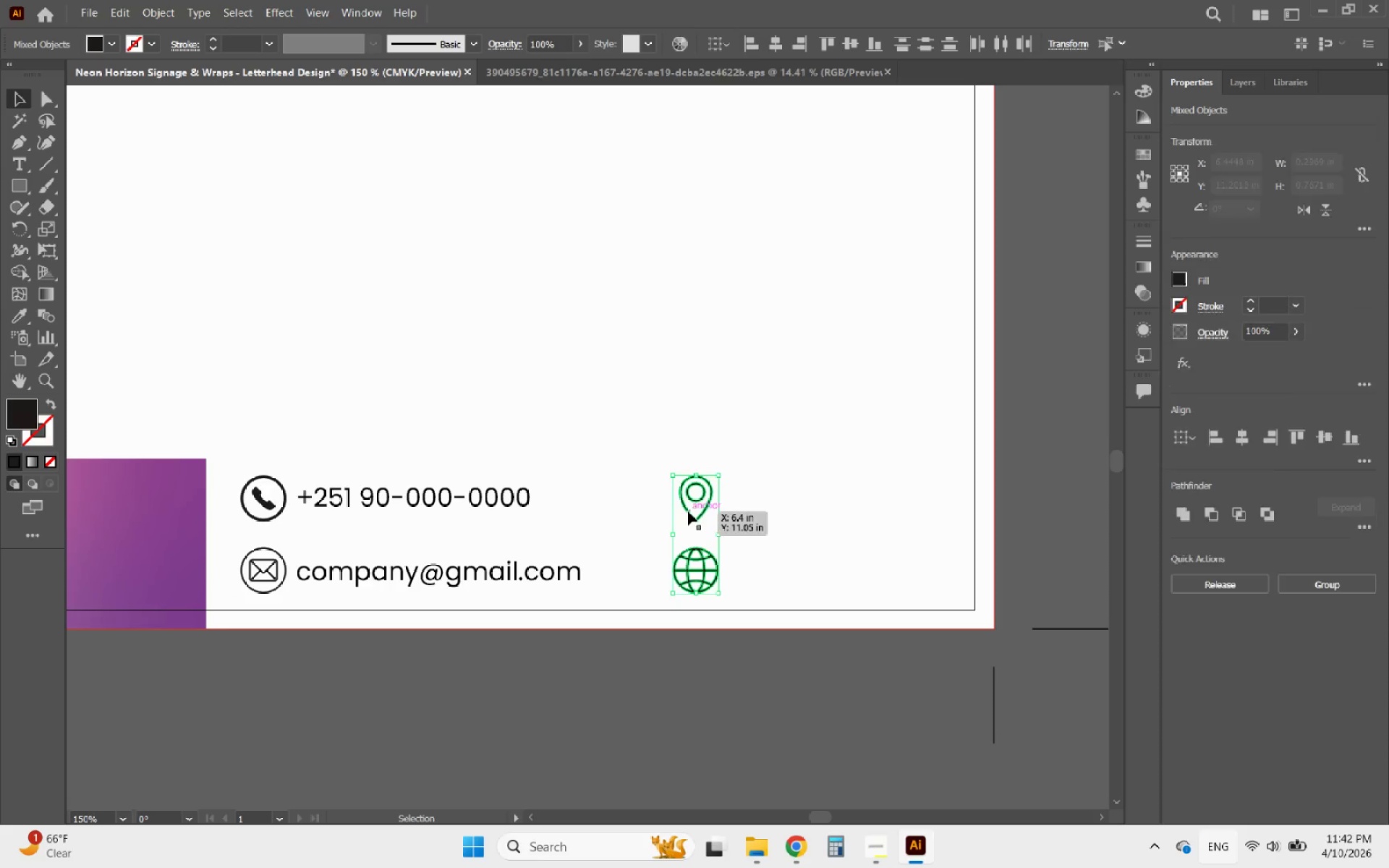 
left_click_drag(start_coordinate=[688, 511], to_coordinate=[631, 508])
 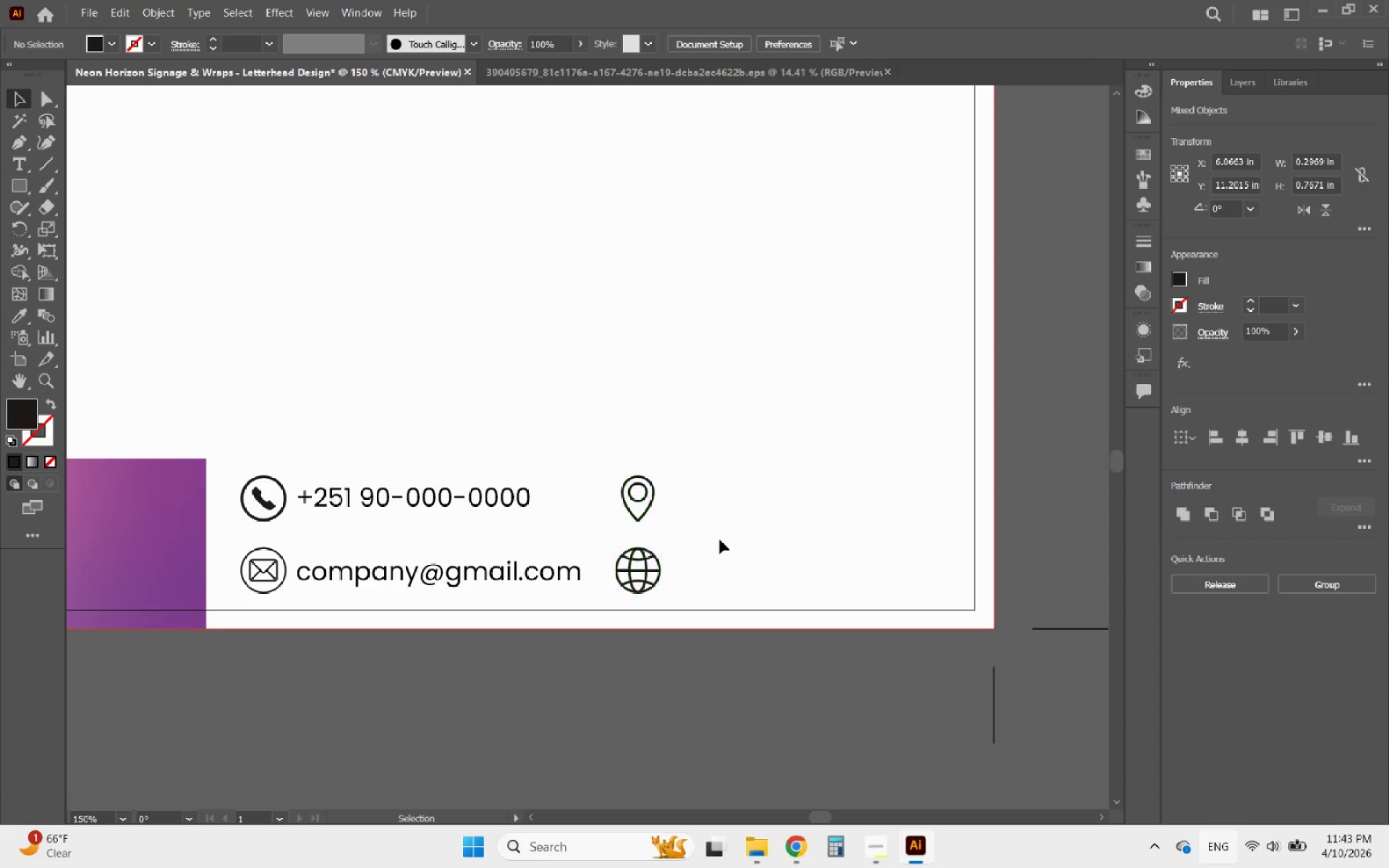 
hold_key(key=ShiftLeft, duration=2.09)
 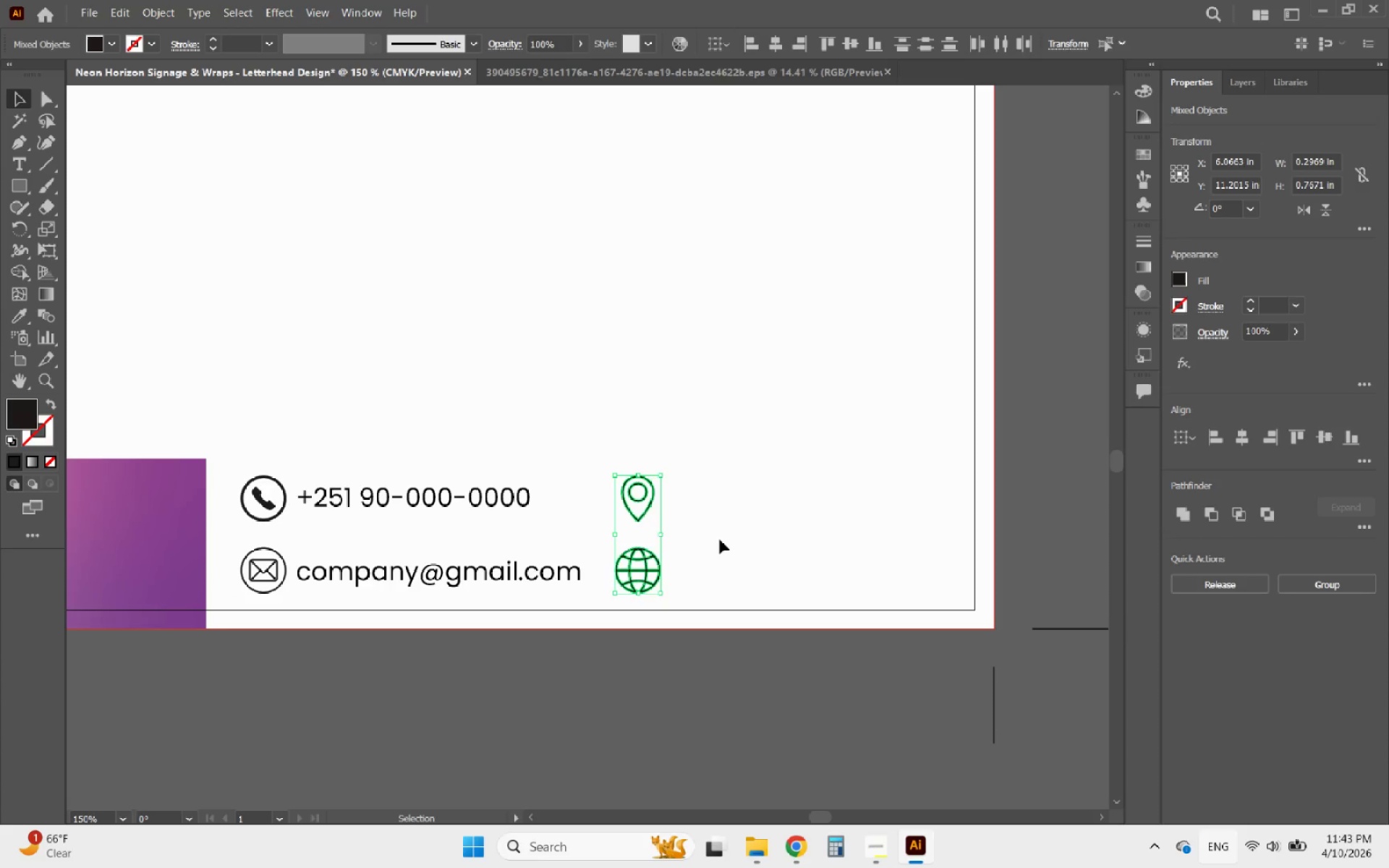 
left_click([720, 540])
 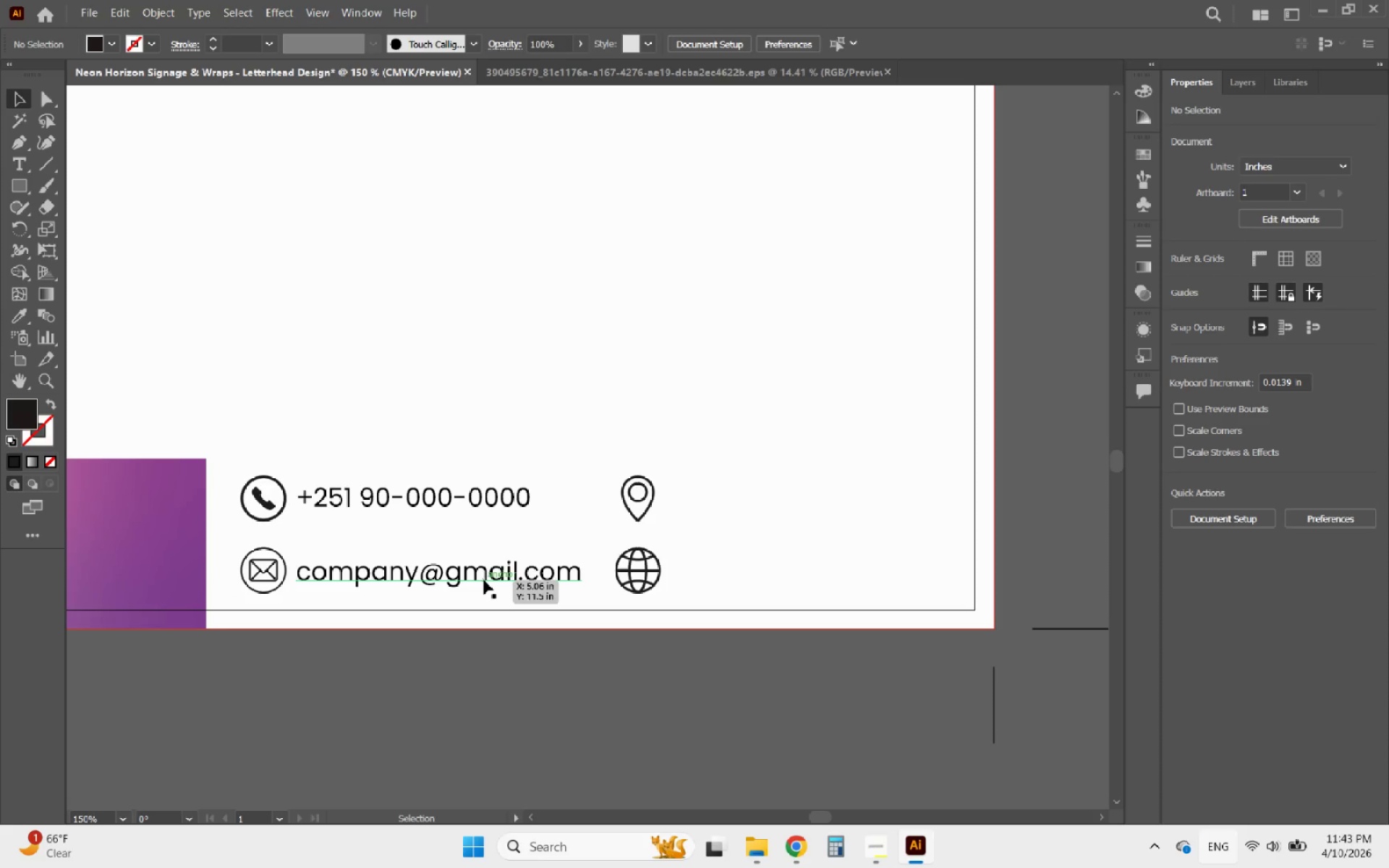 
left_click([484, 580])
 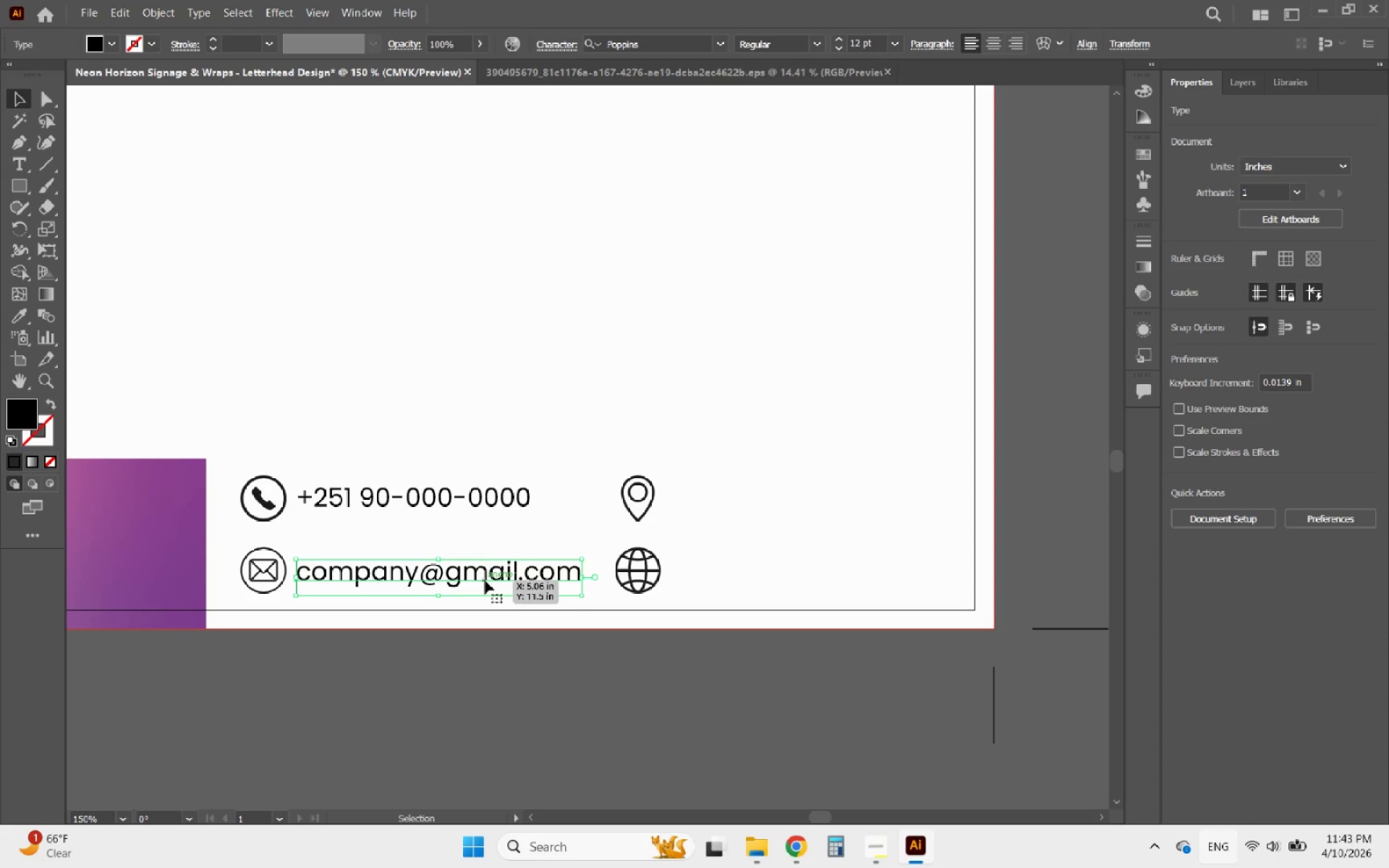 
hold_key(key=AltLeft, duration=6.34)
left_click_drag(start_coordinate=[488, 579], to_coordinate=[861, 503])
 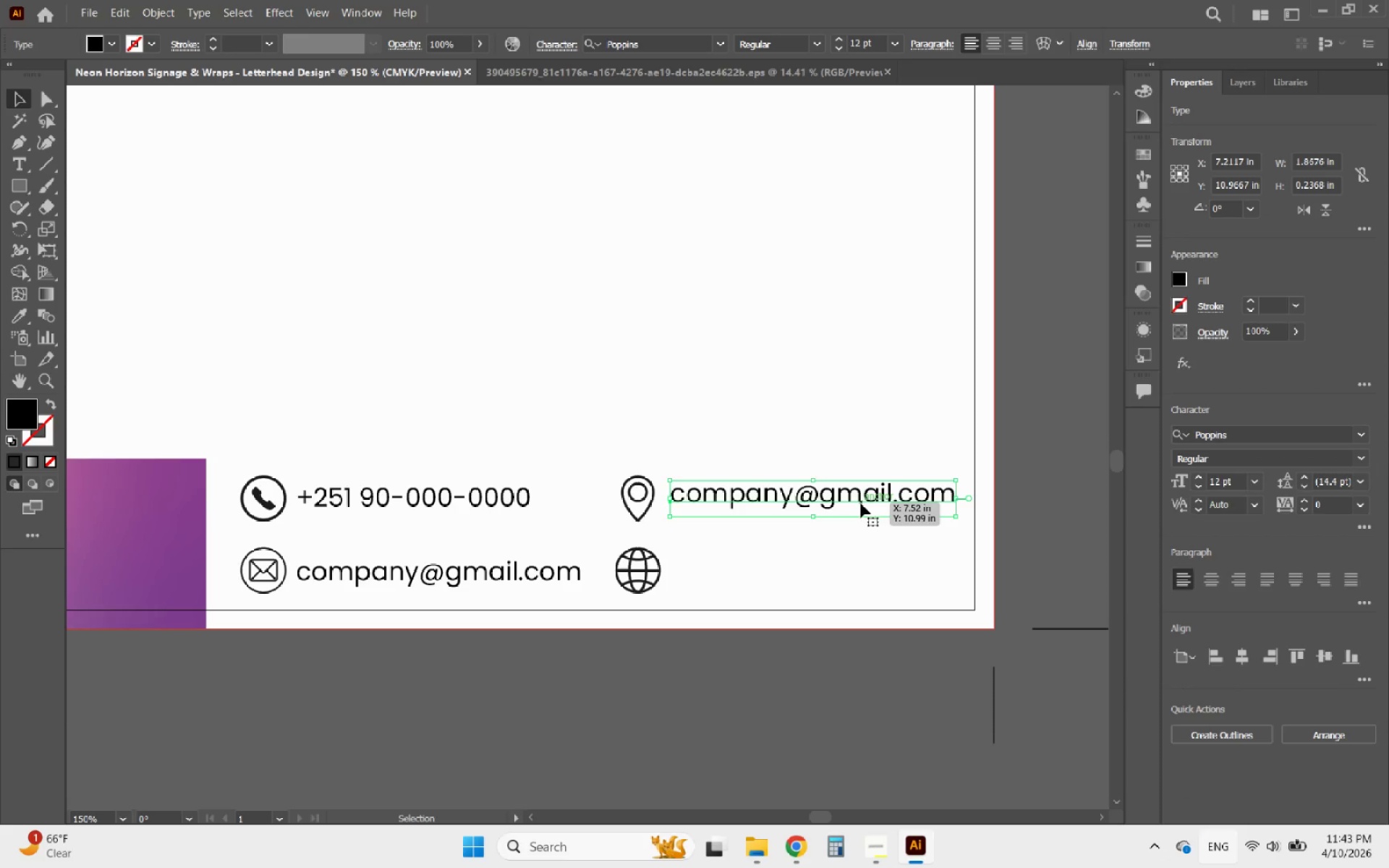 
hold_key(key=ShiftLeft, duration=0.53)
 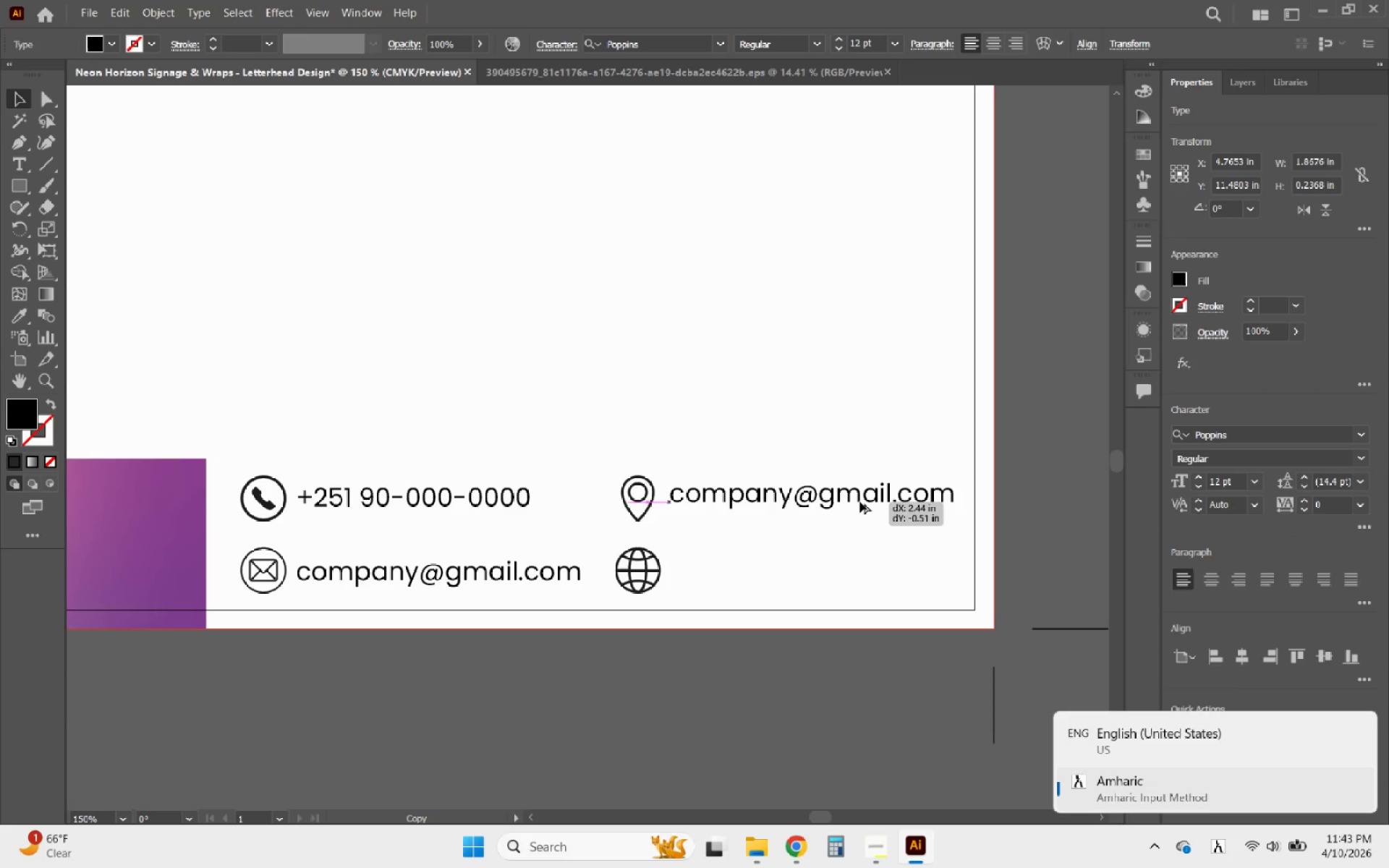 
key(Alt+Shift+ShiftLeft)
 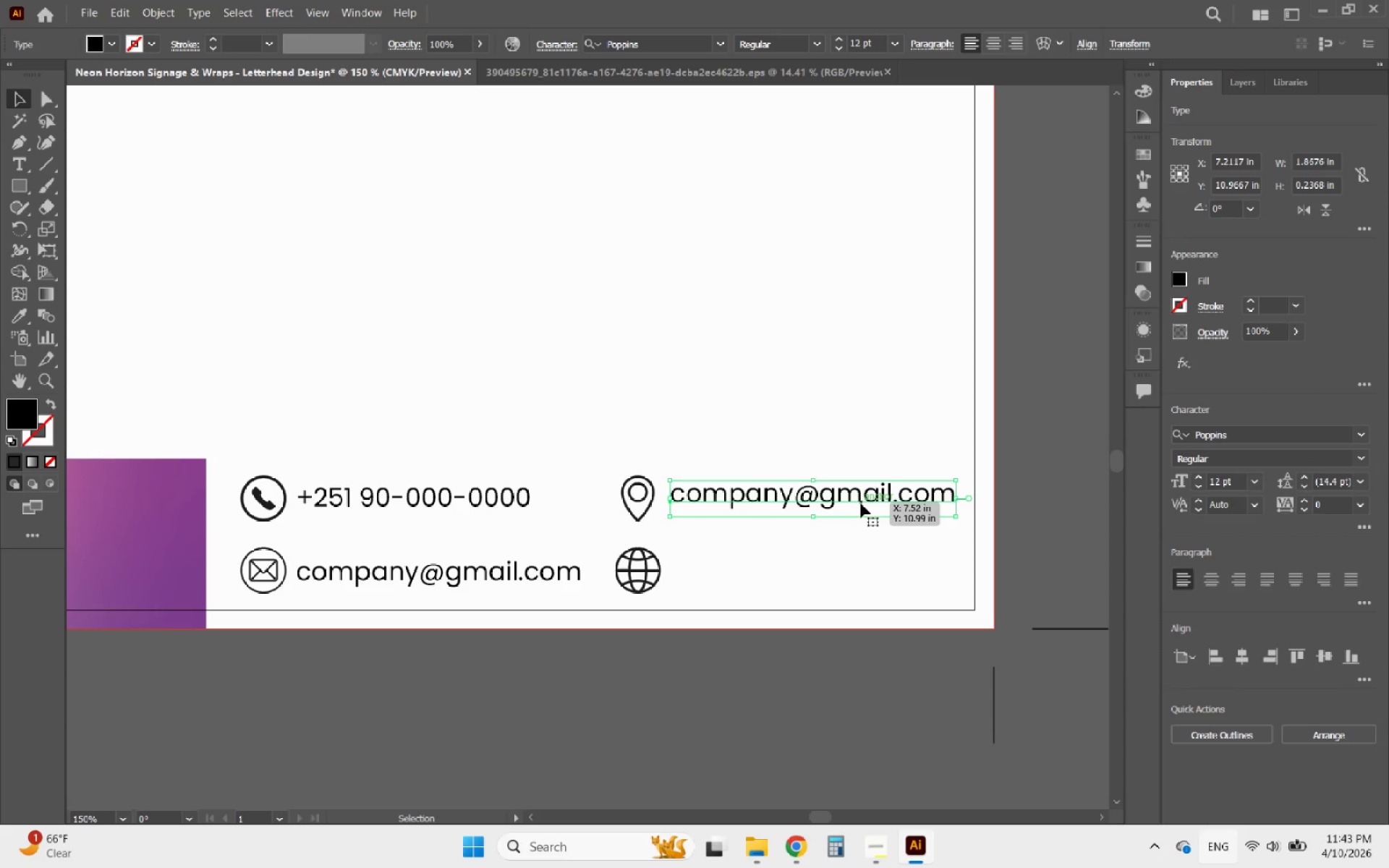 
hold_key(key=AltLeft, duration=2.55)
left_click_drag(start_coordinate=[750, 504], to_coordinate=[743, 578])
 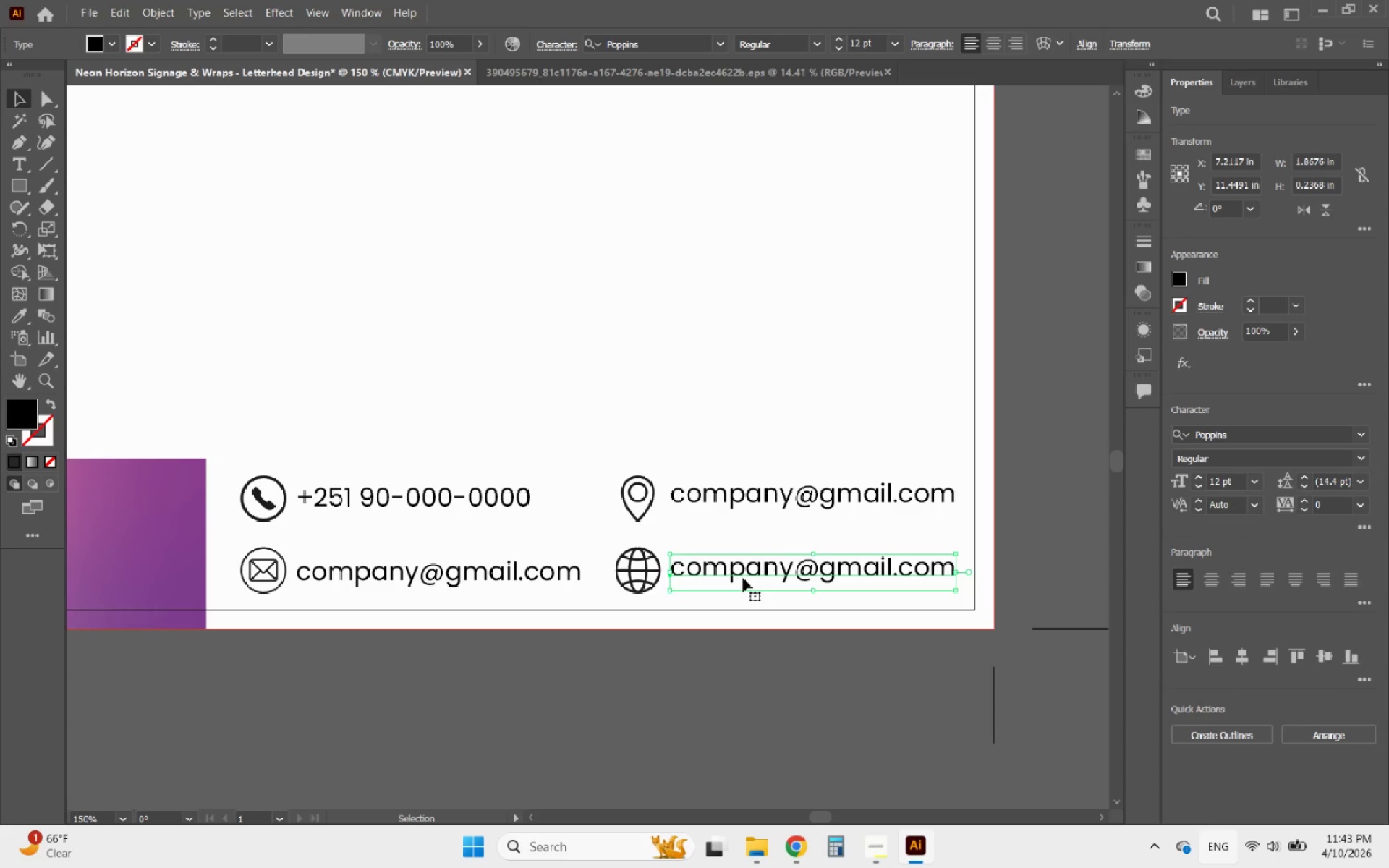 
hold_key(key=ShiftLeft, duration=2.16)
 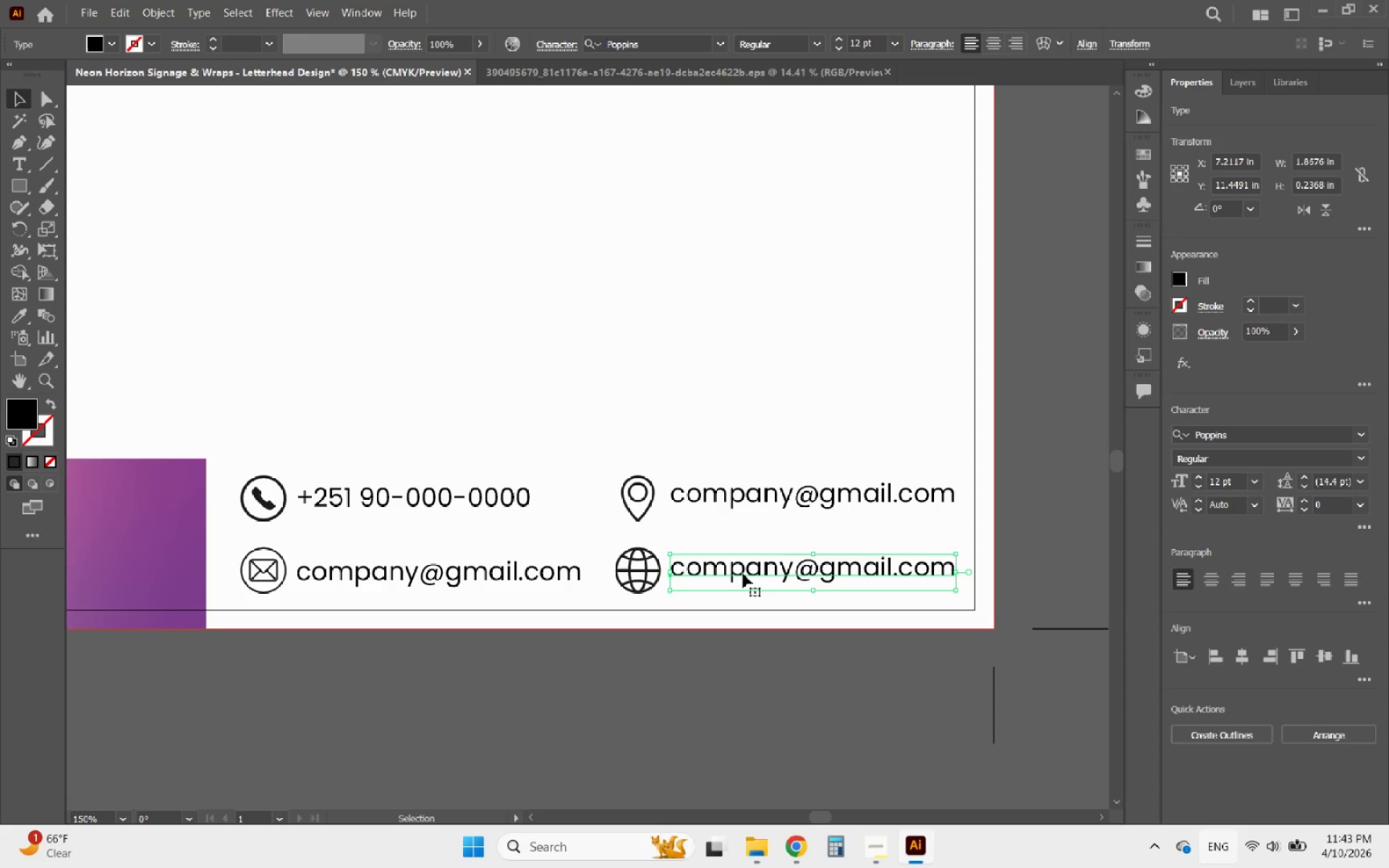 
hold_key(key=ShiftLeft, duration=0.59)
 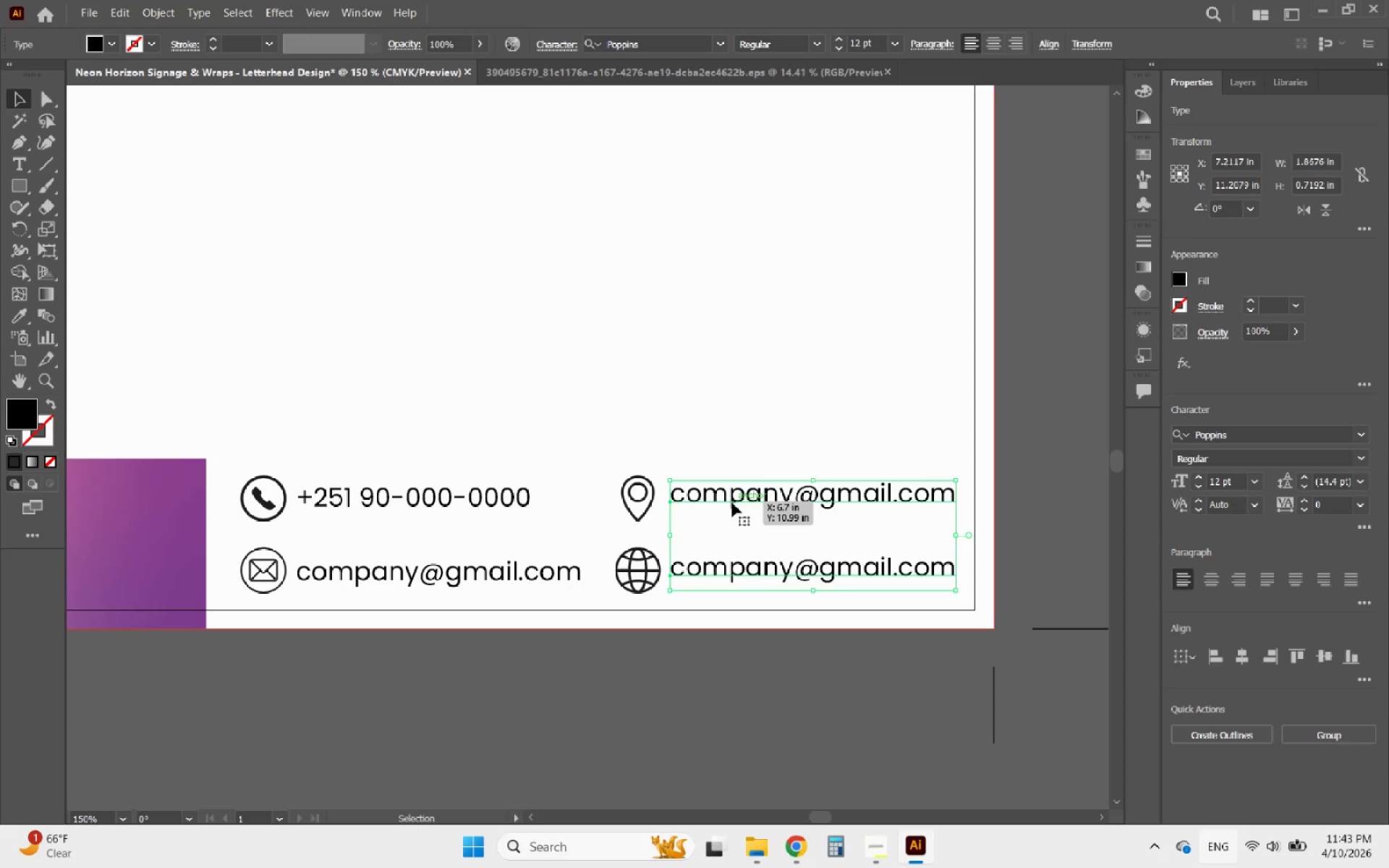 
key(ArrowRight)
 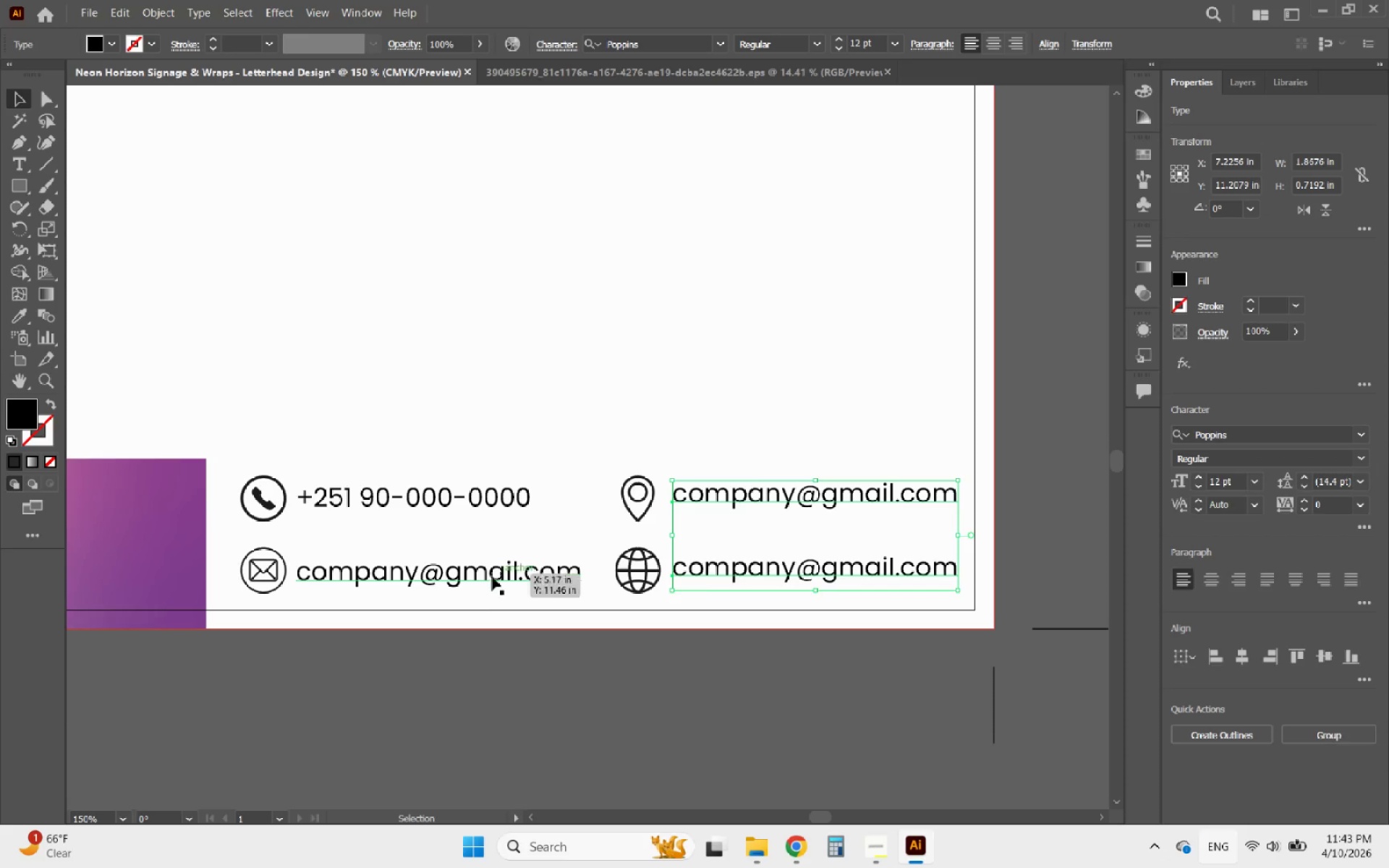 
left_click_drag(start_coordinate=[739, 642], to_coordinate=[251, 427])
 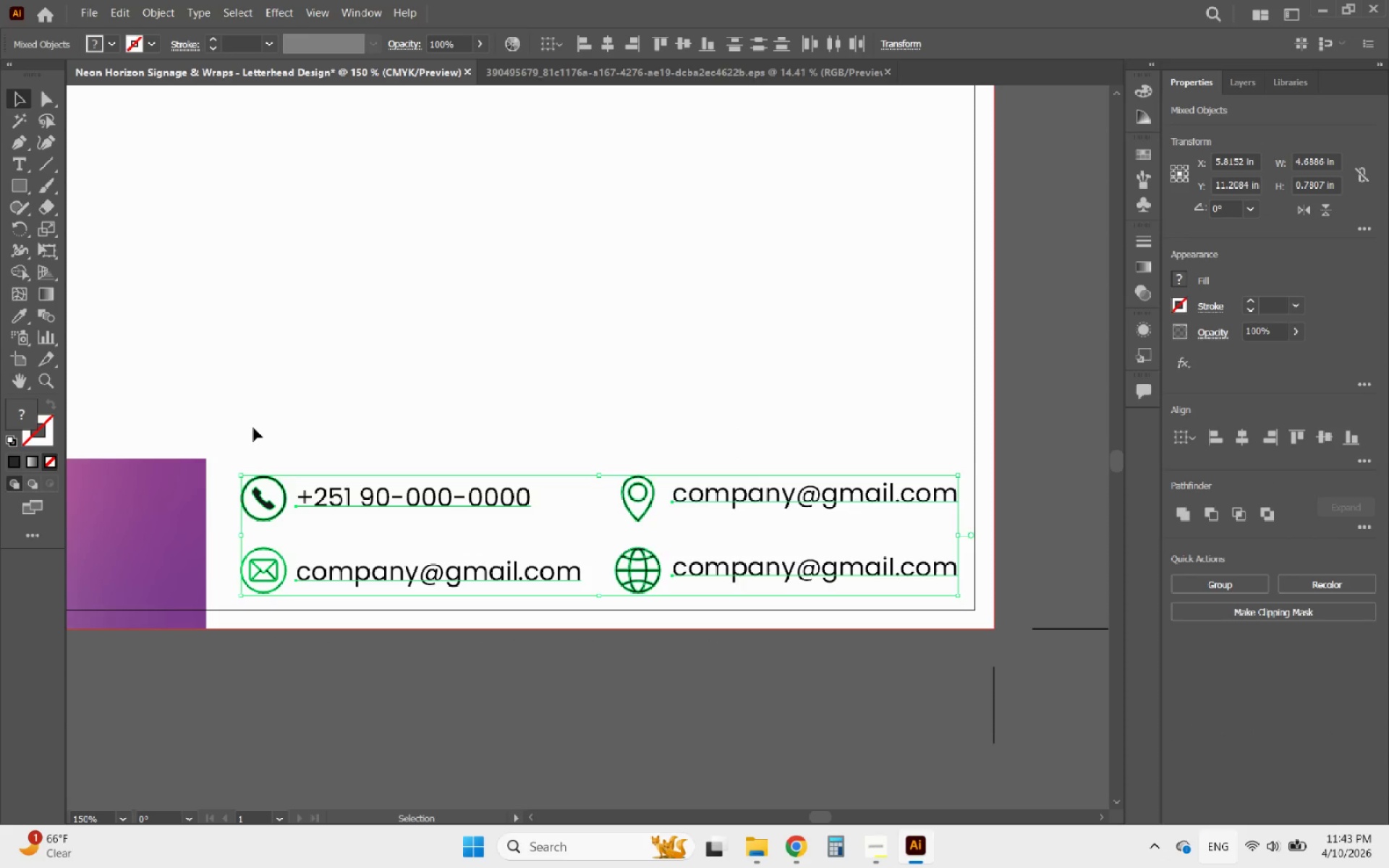 
key(ArrowLeft)
 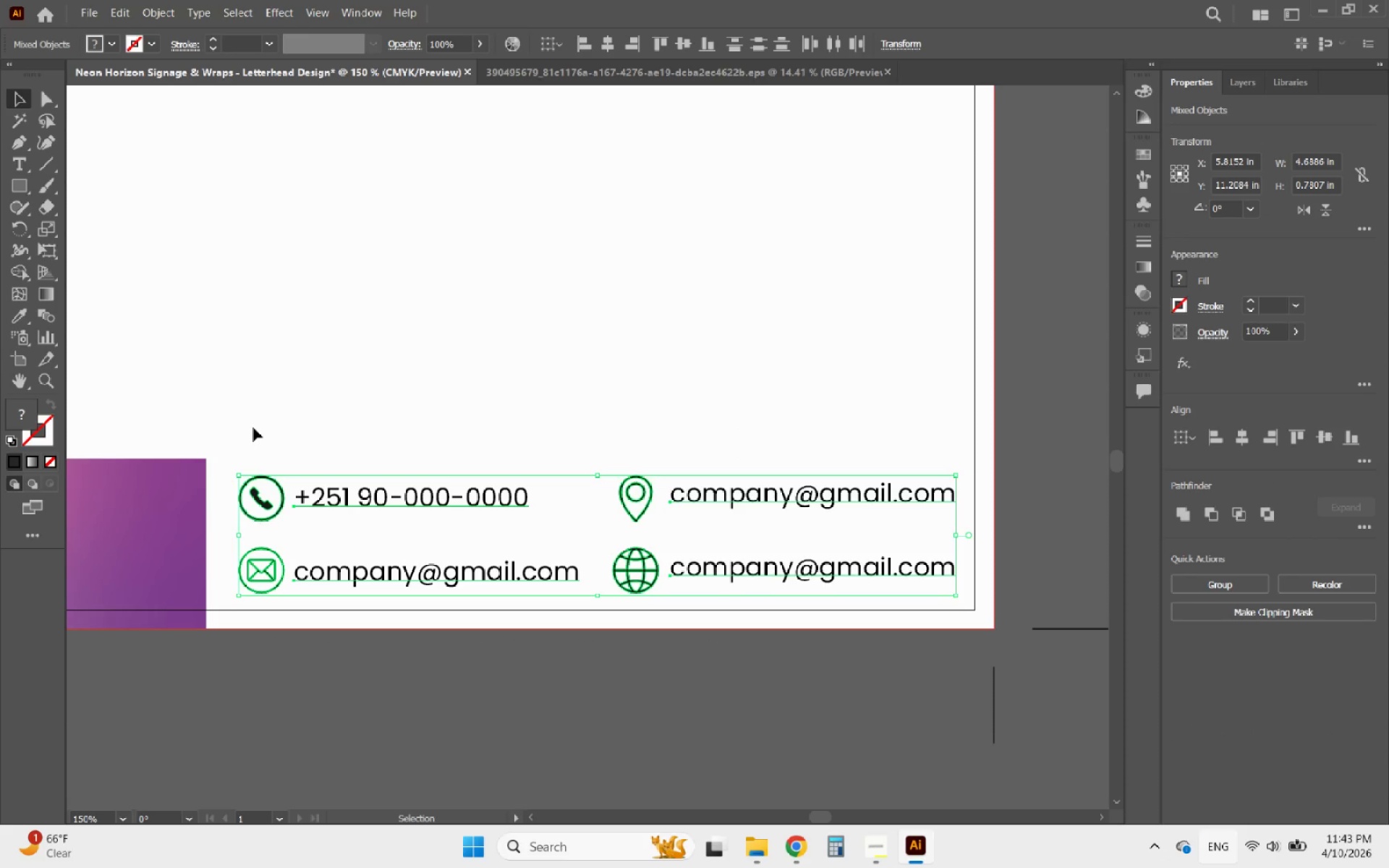 
key(ArrowLeft)
 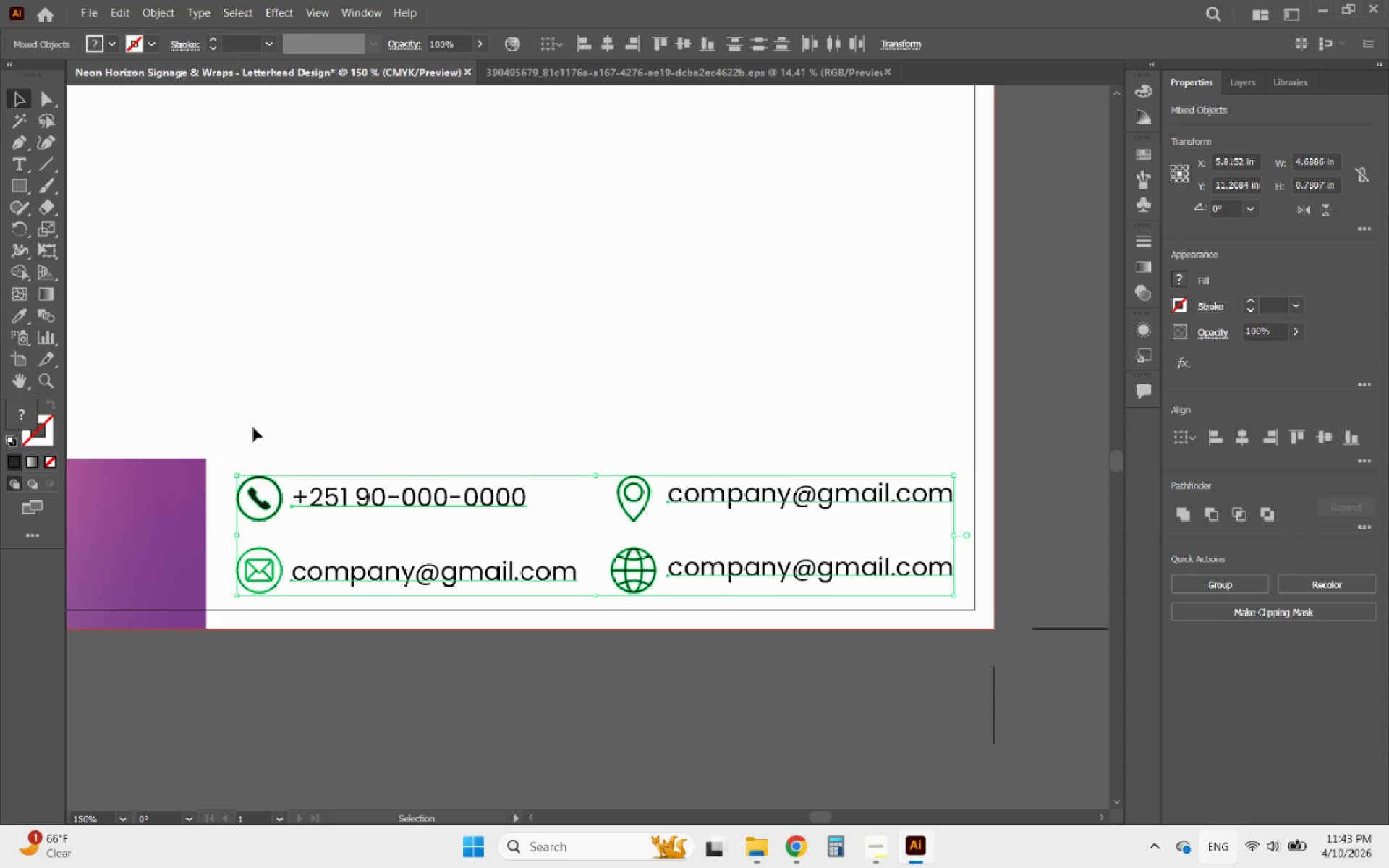 
key(ArrowLeft)
 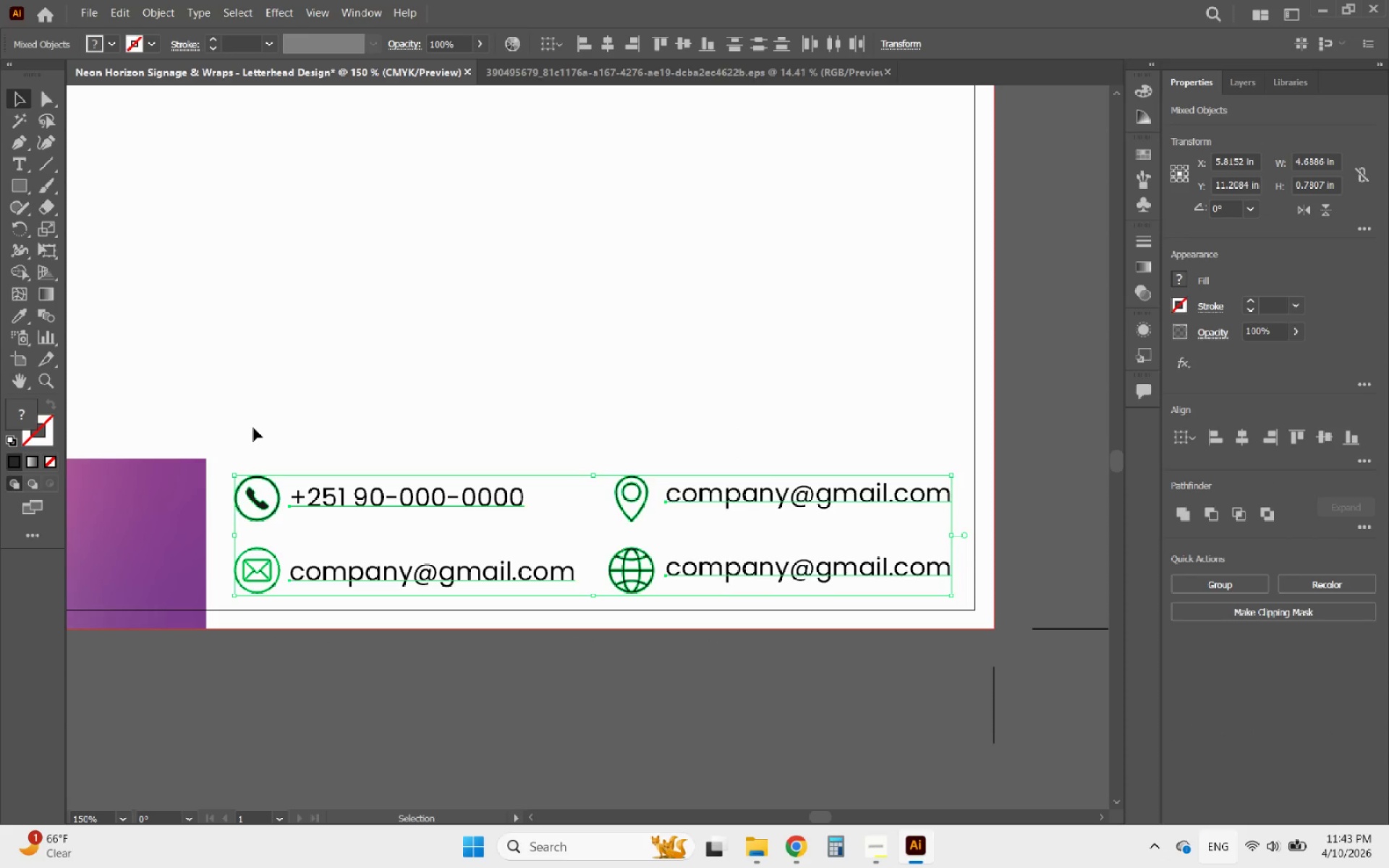 
key(ArrowLeft)
 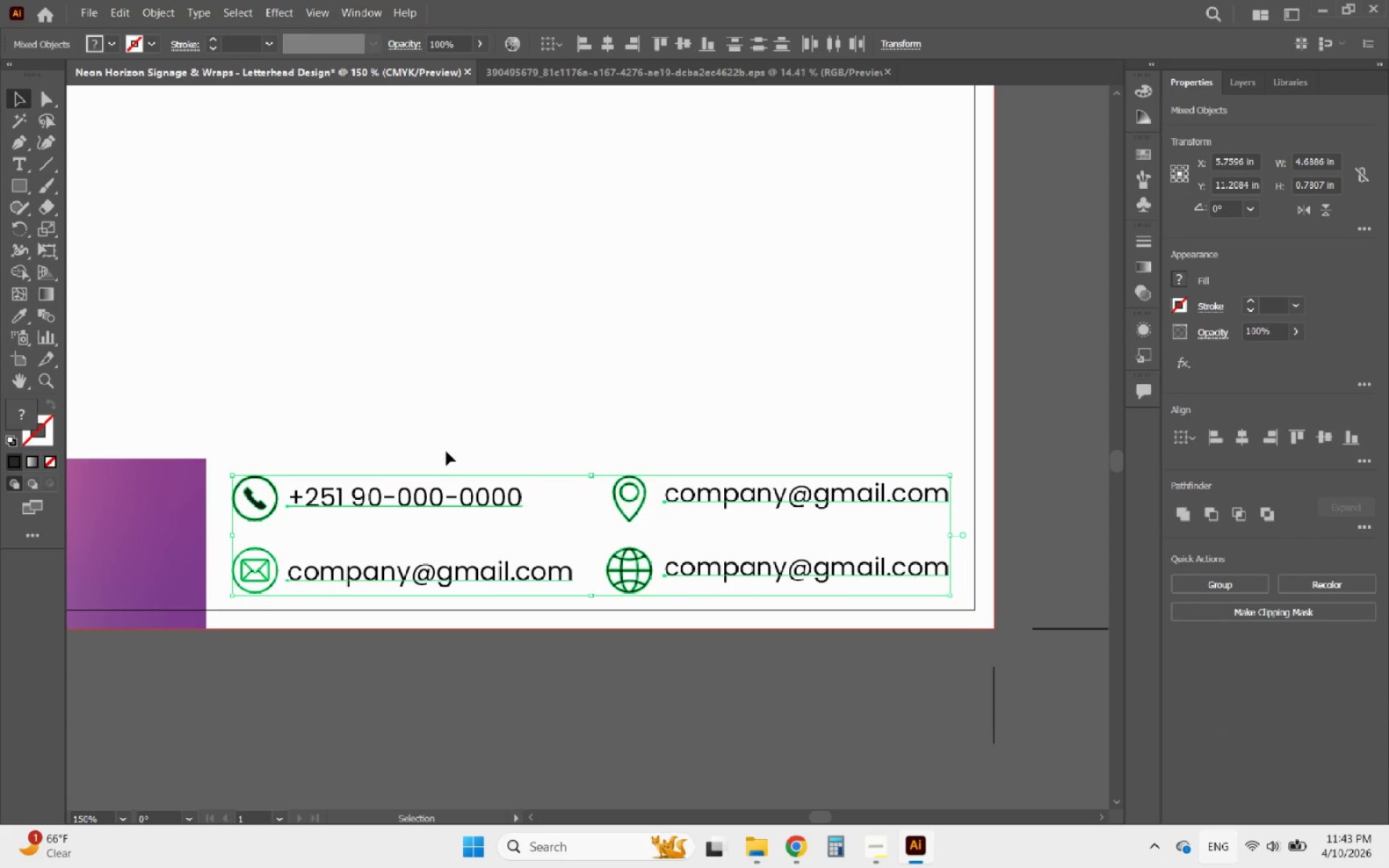 
left_click([473, 442])
 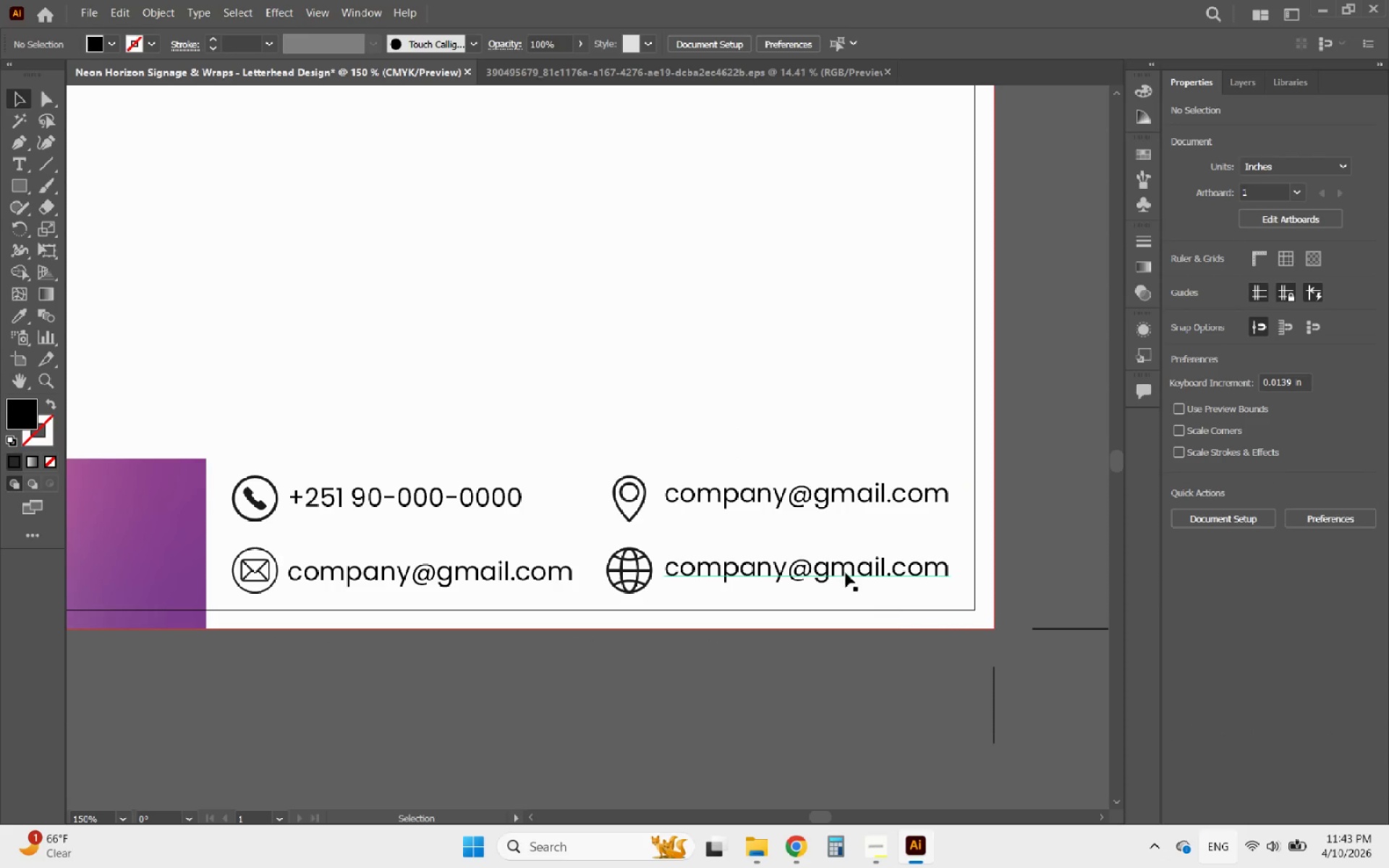 
hold_key(key=AltLeft, duration=0.78)
scroll: coordinate [789, 578], scroll_direction: up, amount: 1.0
 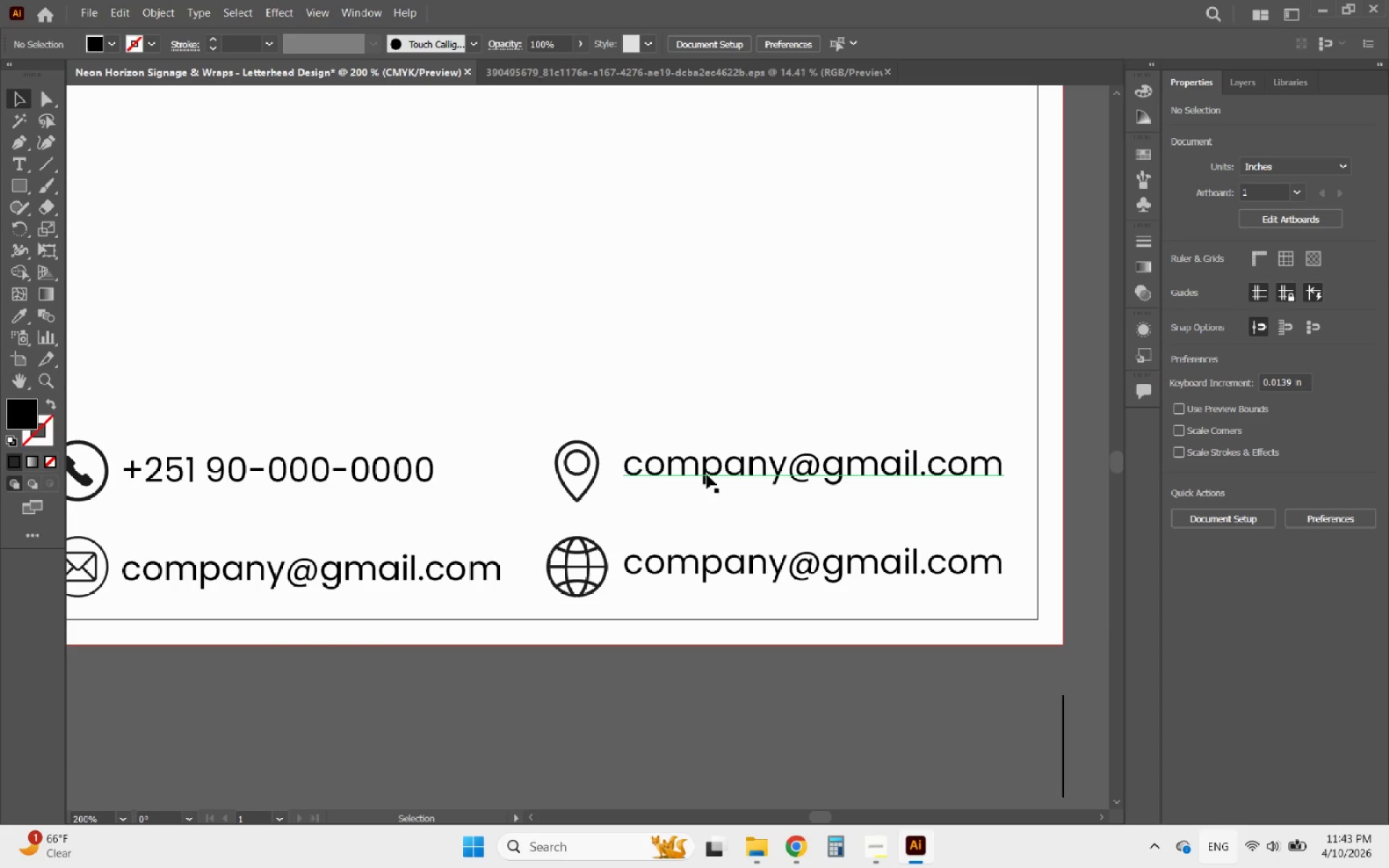 
double_click([702, 467])
 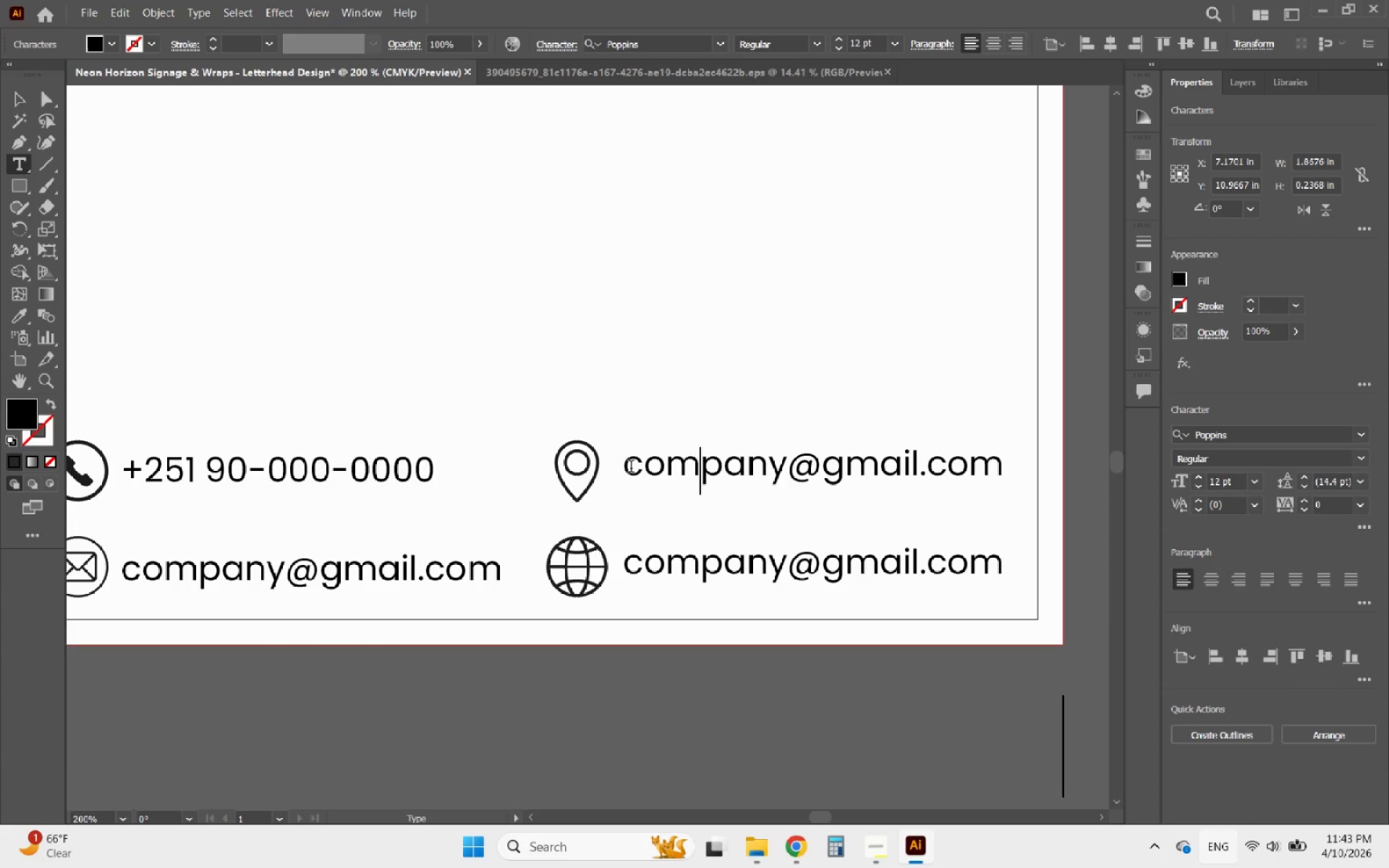 
left_click_drag(start_coordinate=[624, 468], to_coordinate=[1014, 459])
 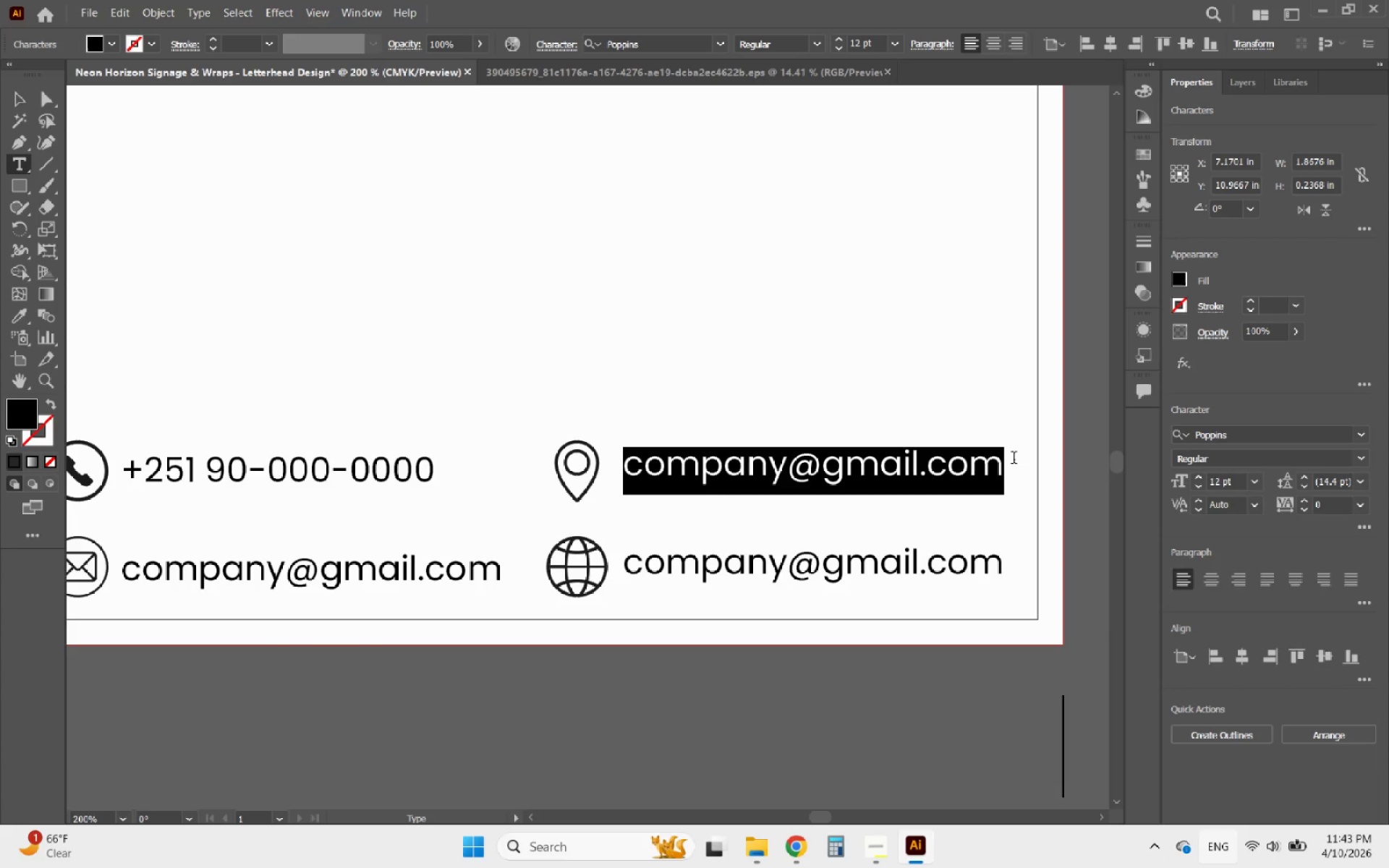 
type(Co)
key(Backspace)
key(Backspace)
type(street name, Ciy)
key(Backspace)
type(ty)
 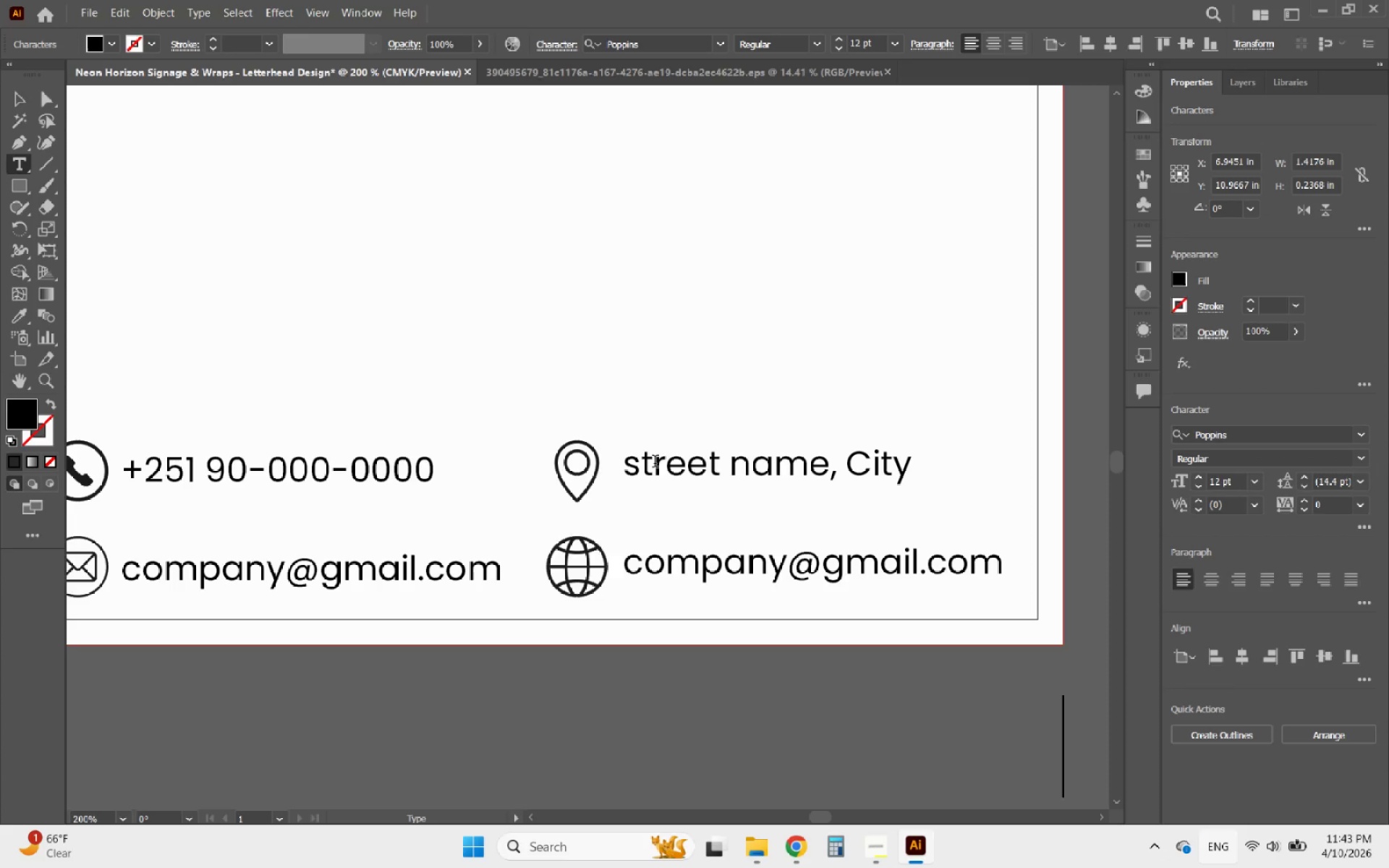 
left_click_drag(start_coordinate=[633, 463], to_coordinate=[624, 463])
 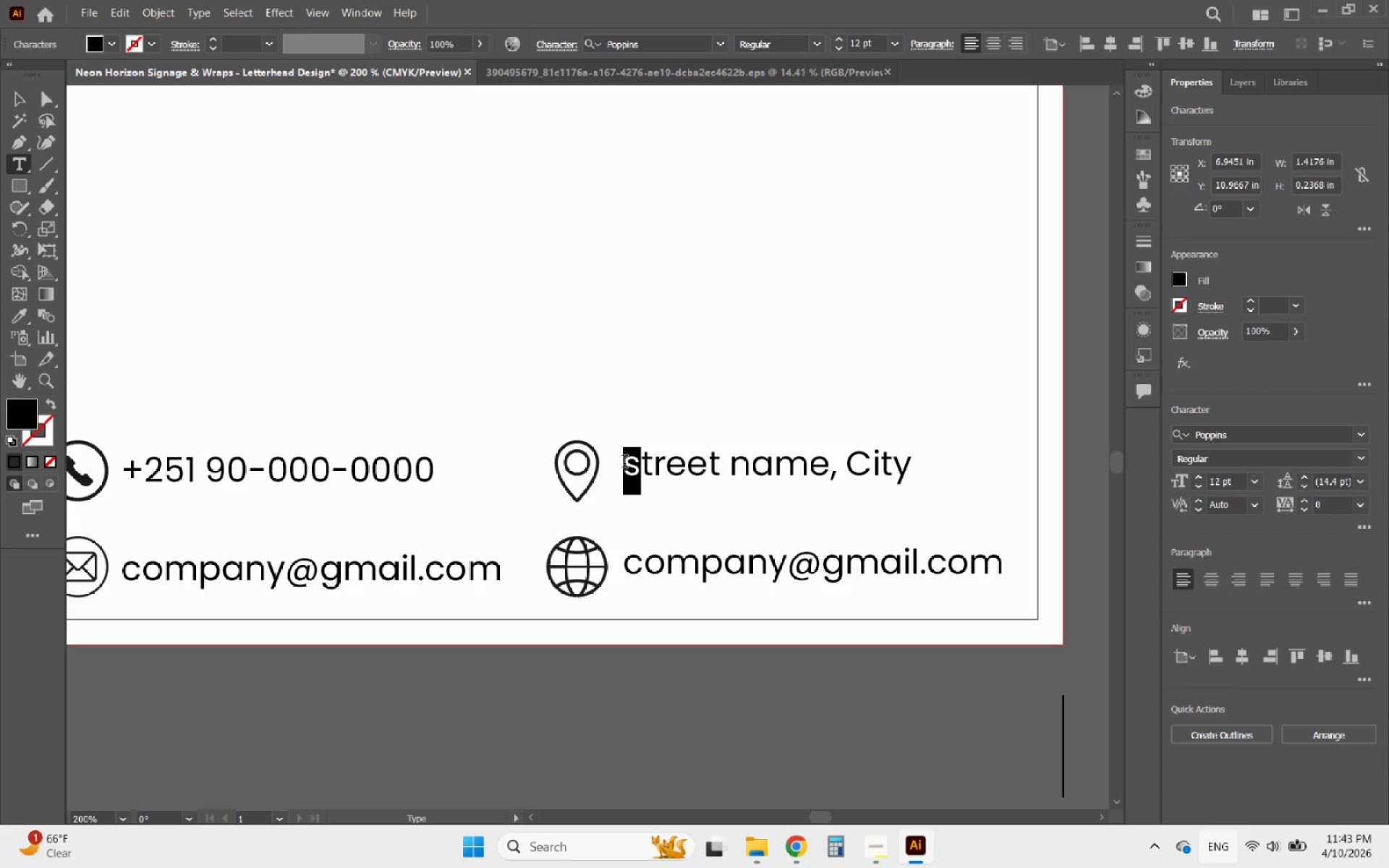 
key(Shift+ShiftLeft)
 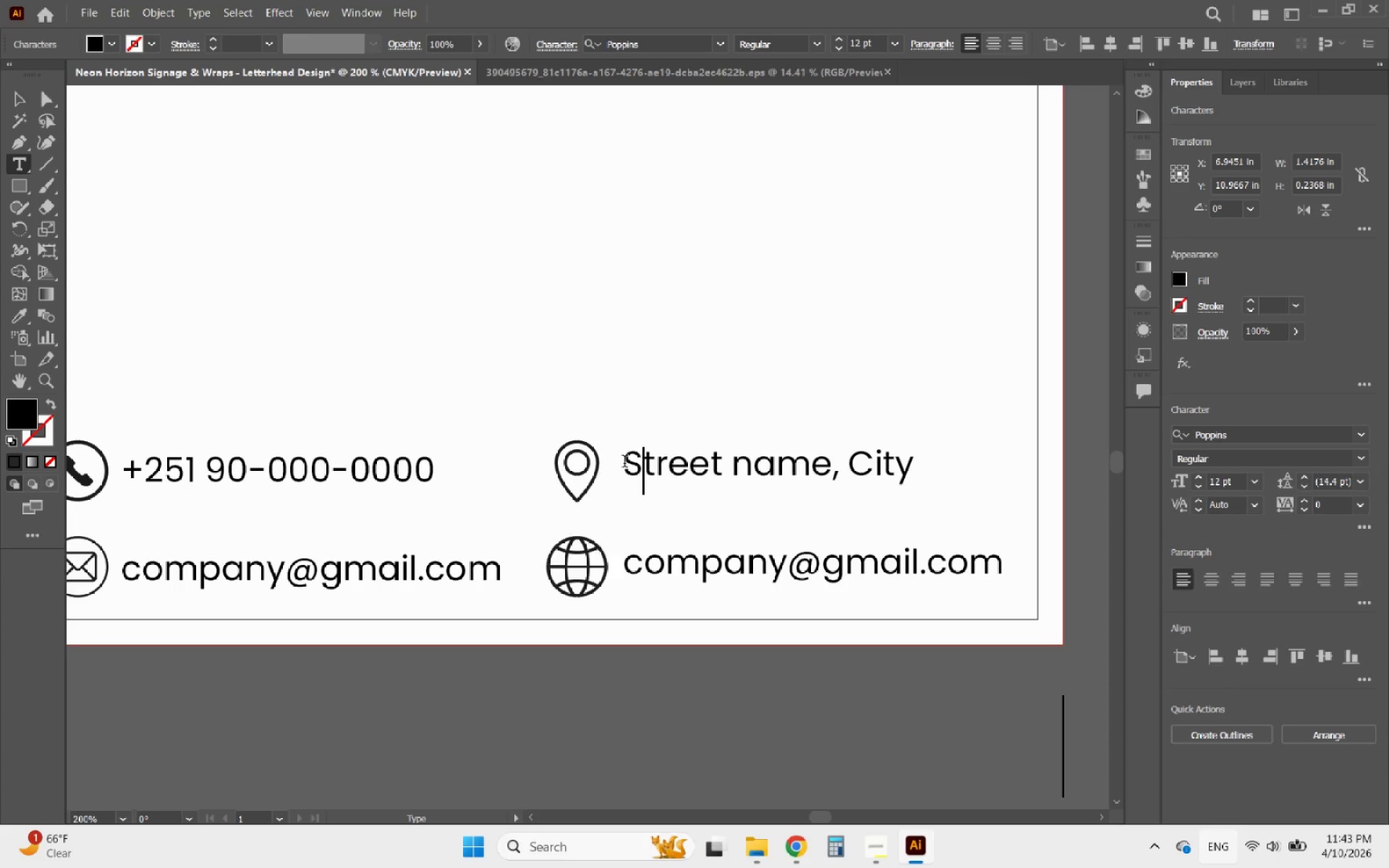 
key(Shift+S)
 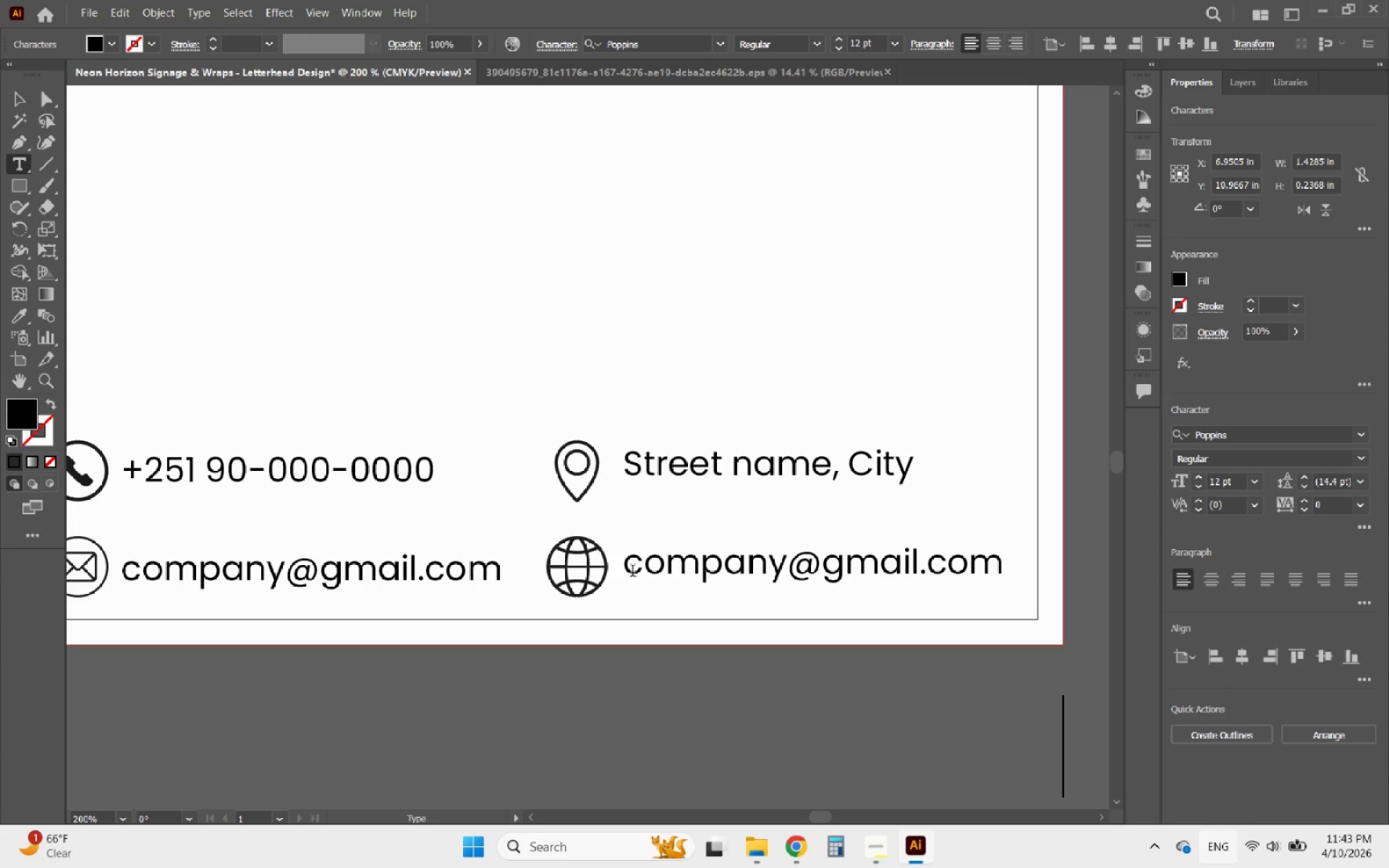 
left_click_drag(start_coordinate=[627, 571], to_coordinate=[1014, 584])
 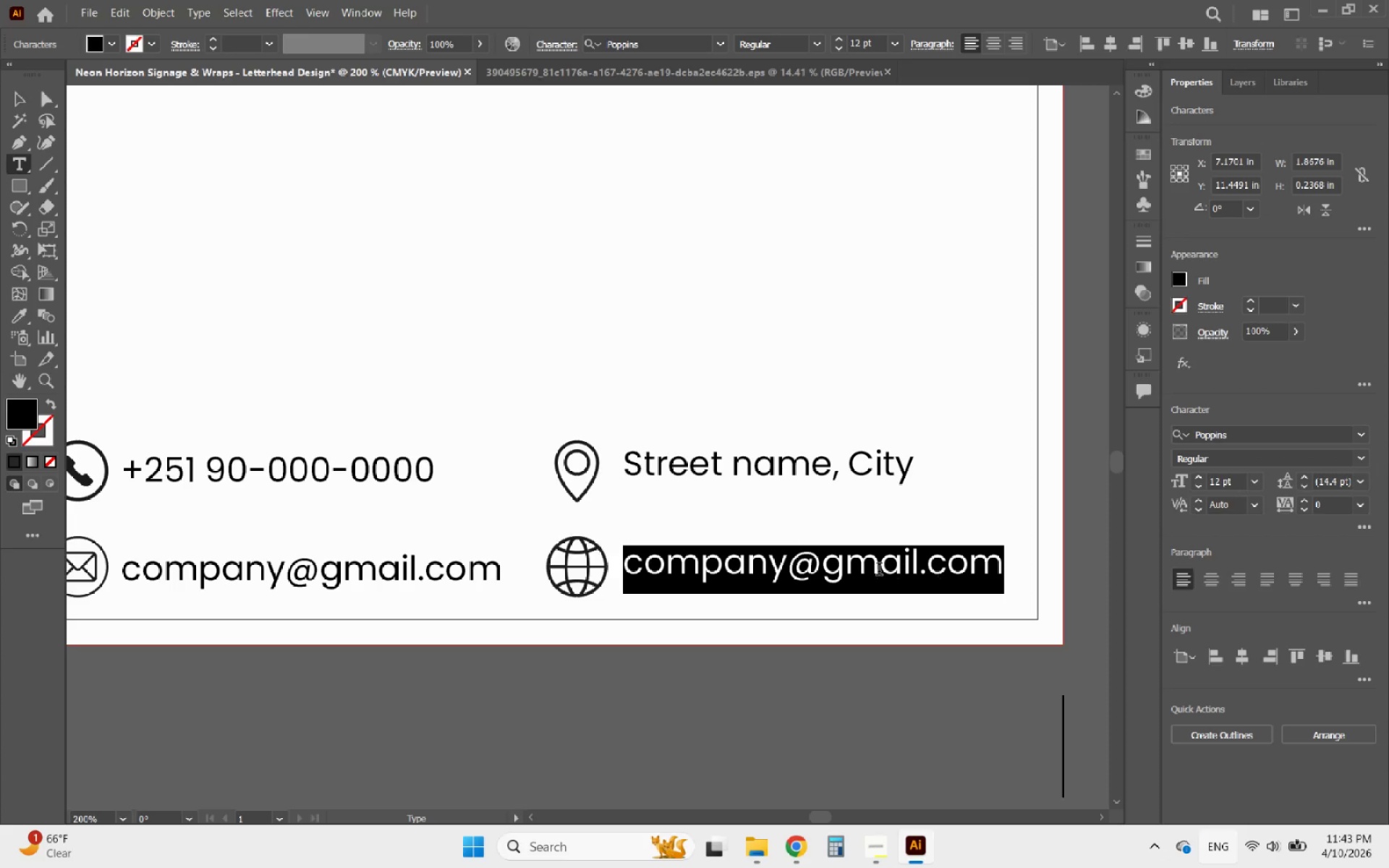 
left_click([875, 570])
 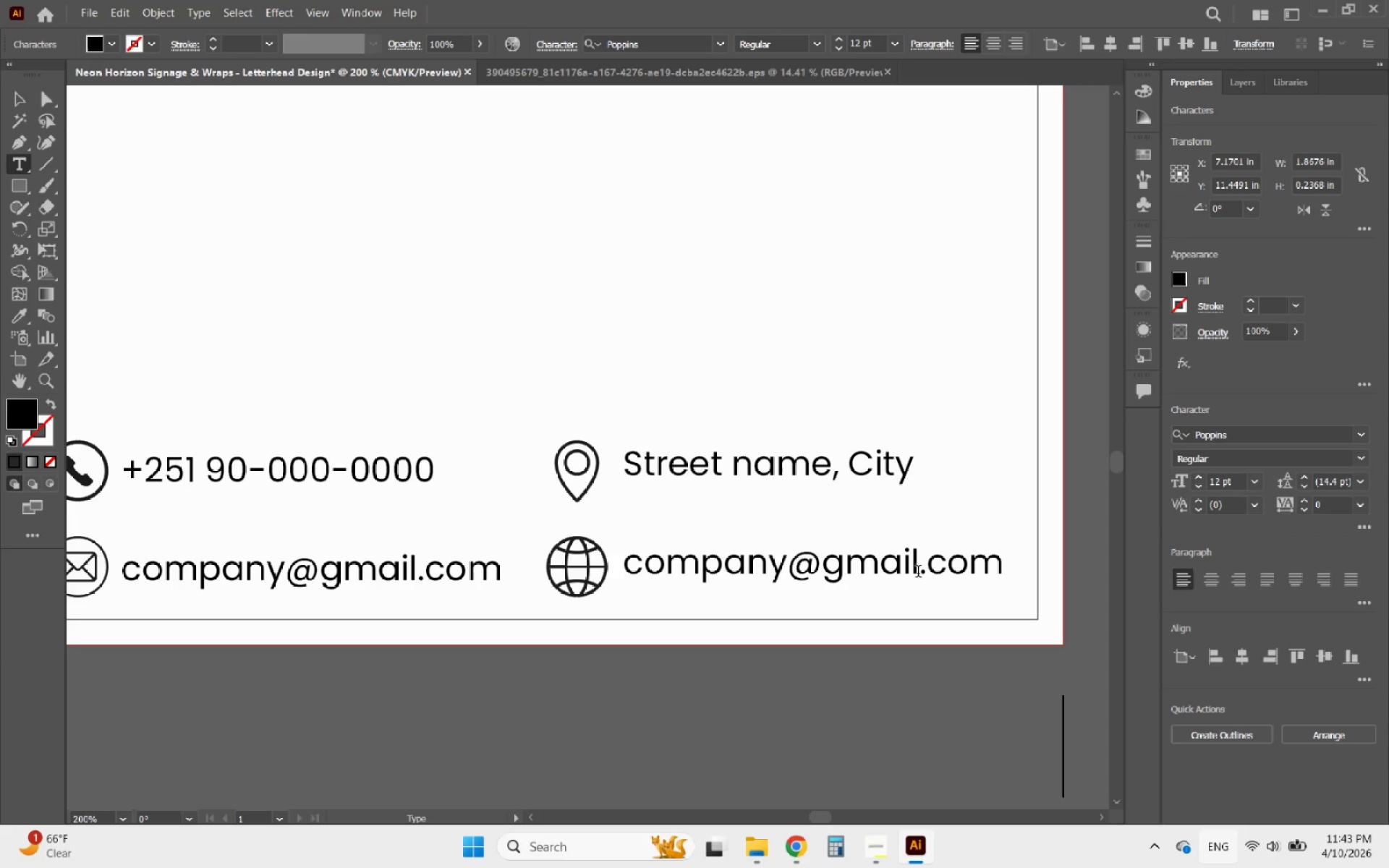 
left_click_drag(start_coordinate=[918, 573], to_coordinate=[788, 569])
 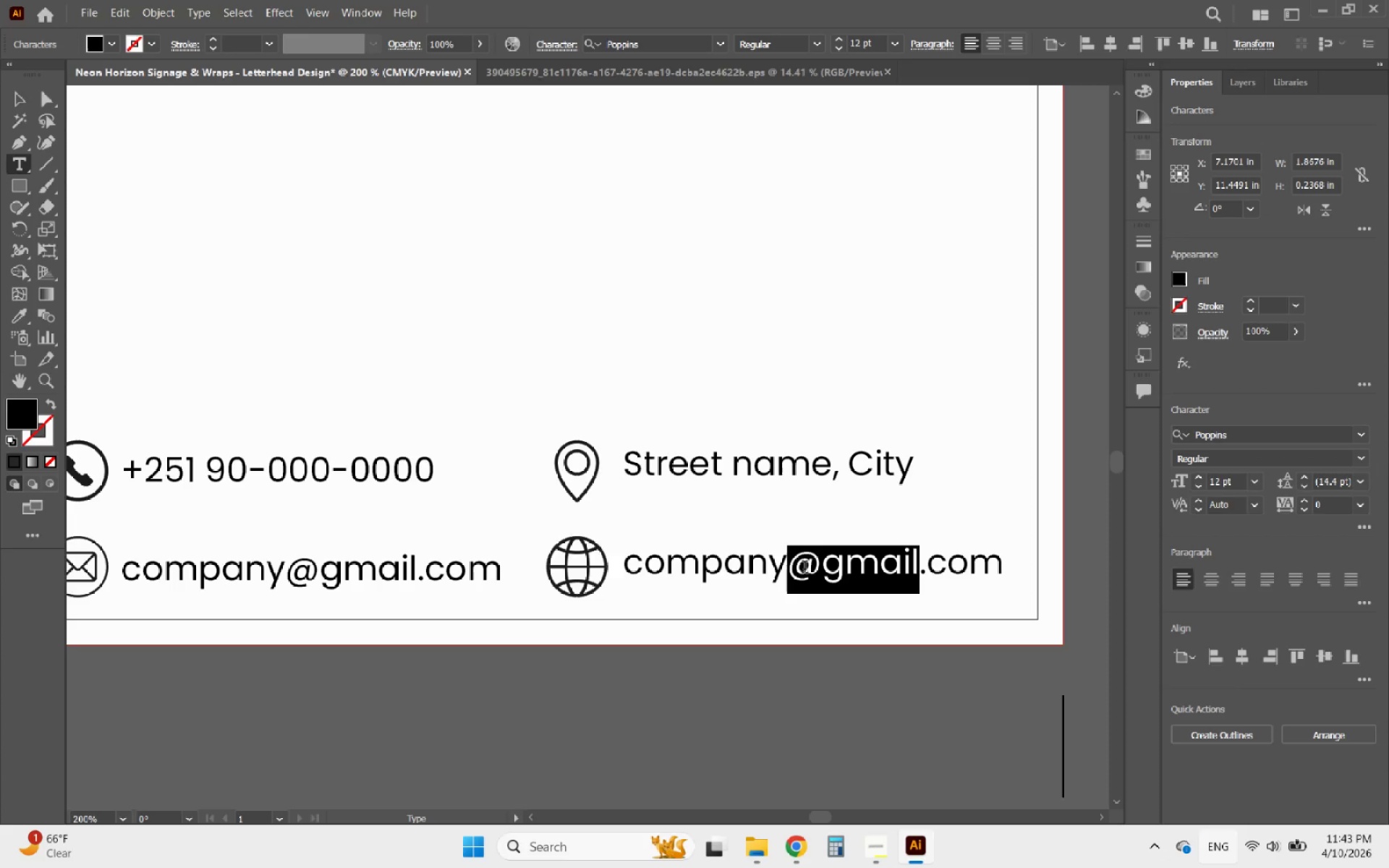 
type(name)
 